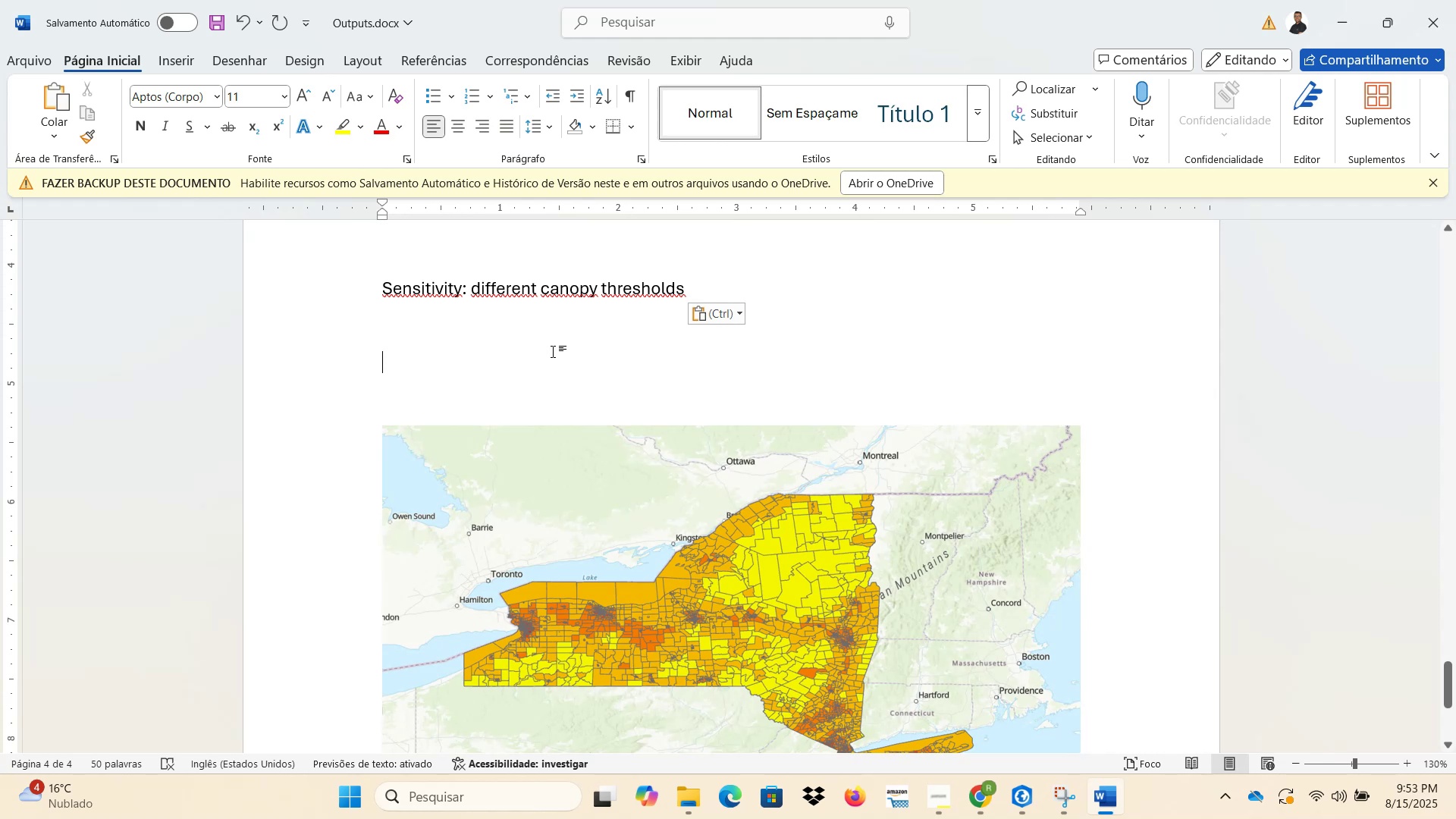 
type(With canopy data from esa?[Delete])
 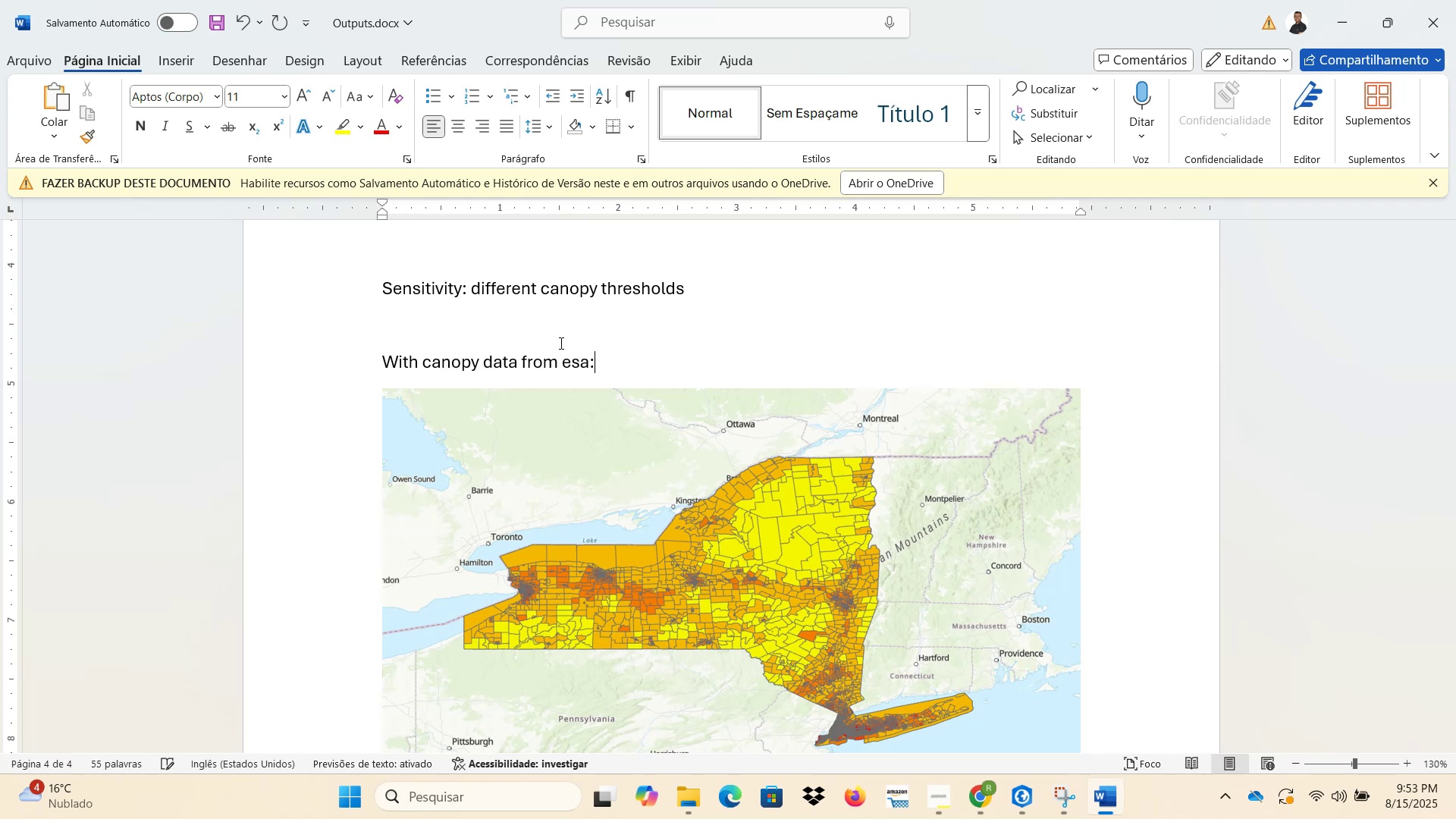 
scroll: coordinate [627, 395], scroll_direction: down, amount: 4.0
 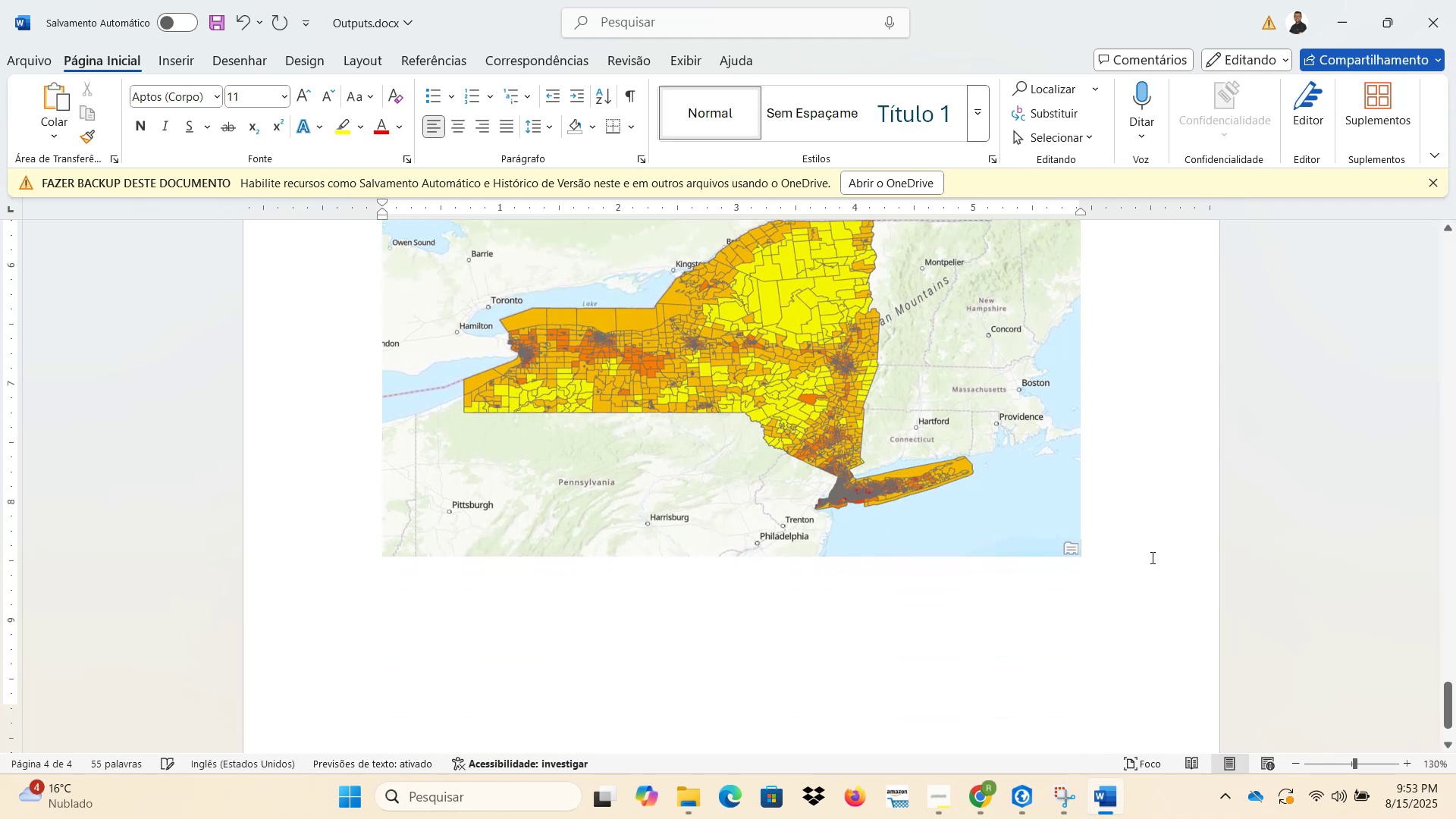 
key(Enter)
 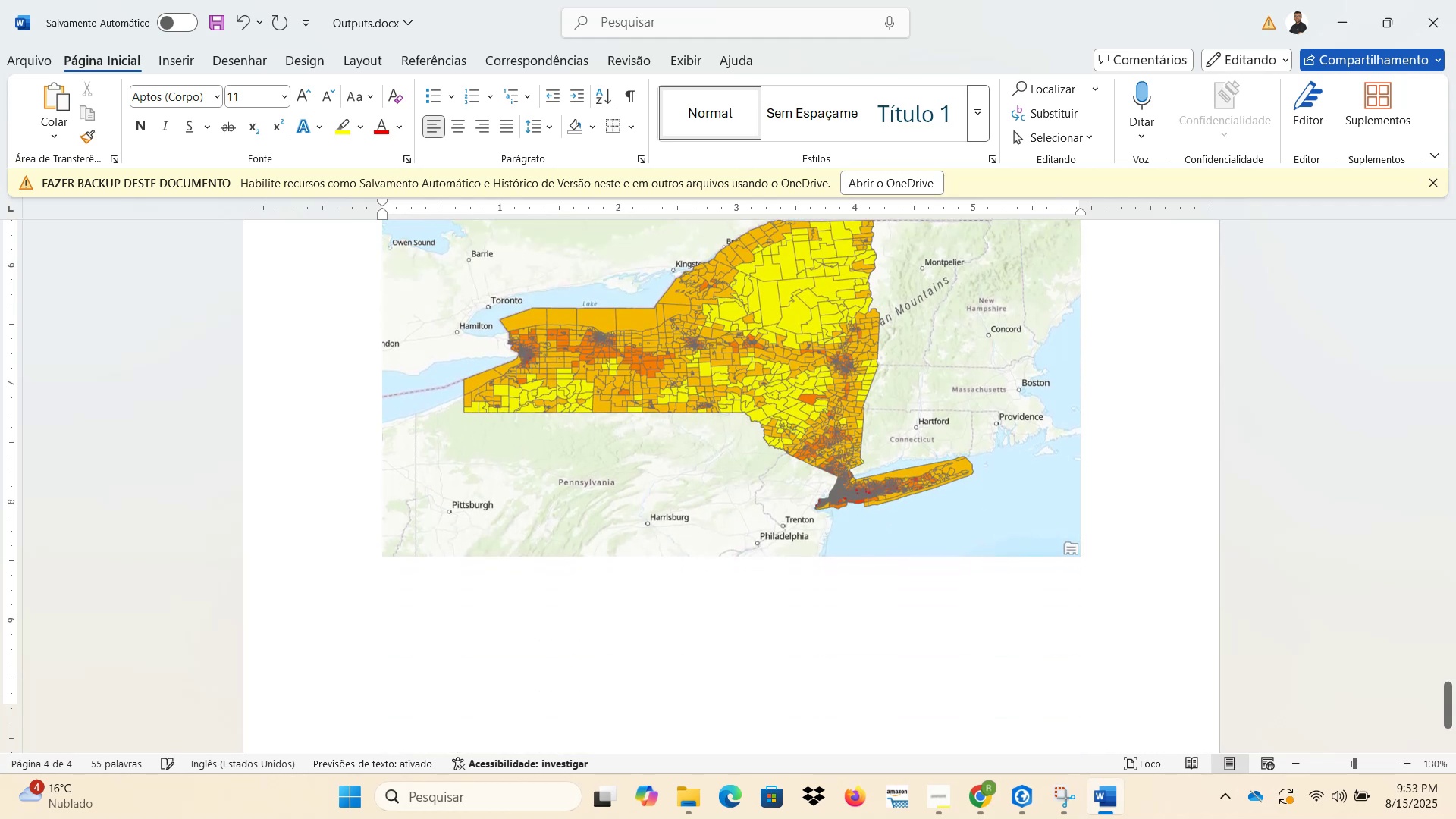 
key(Enter)
 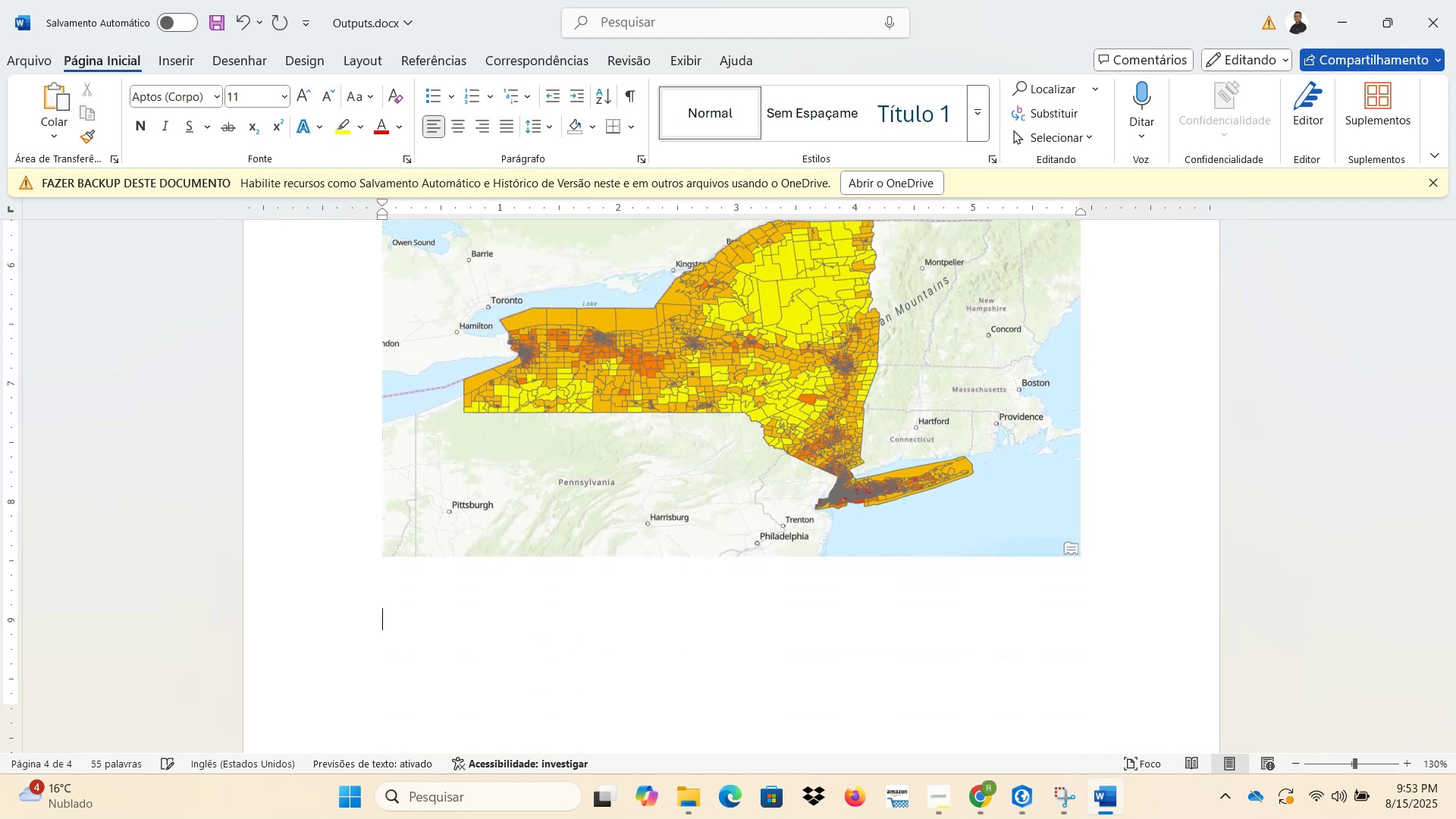 
type(With canopy data from )
 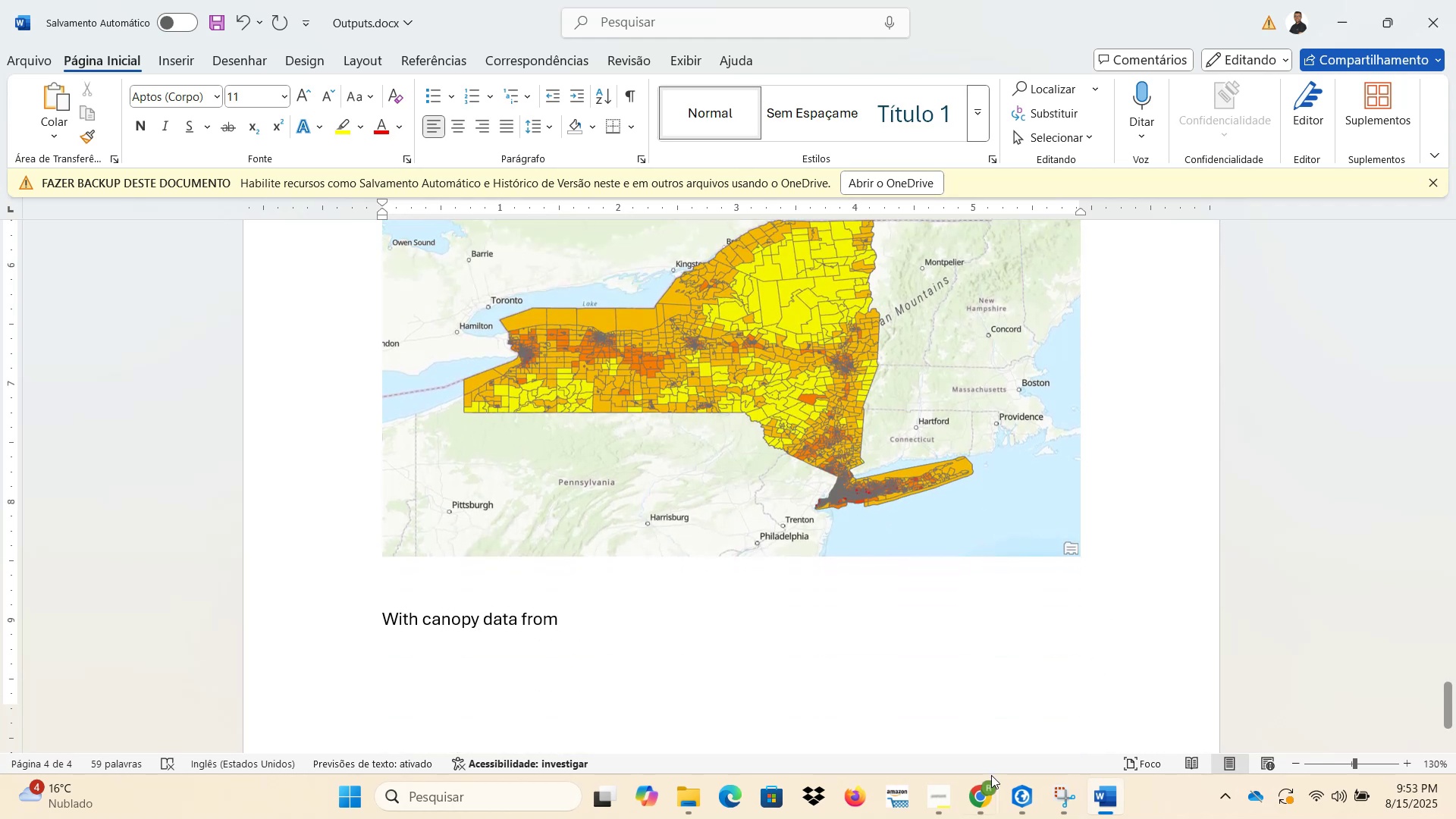 
left_click([1018, 799])
 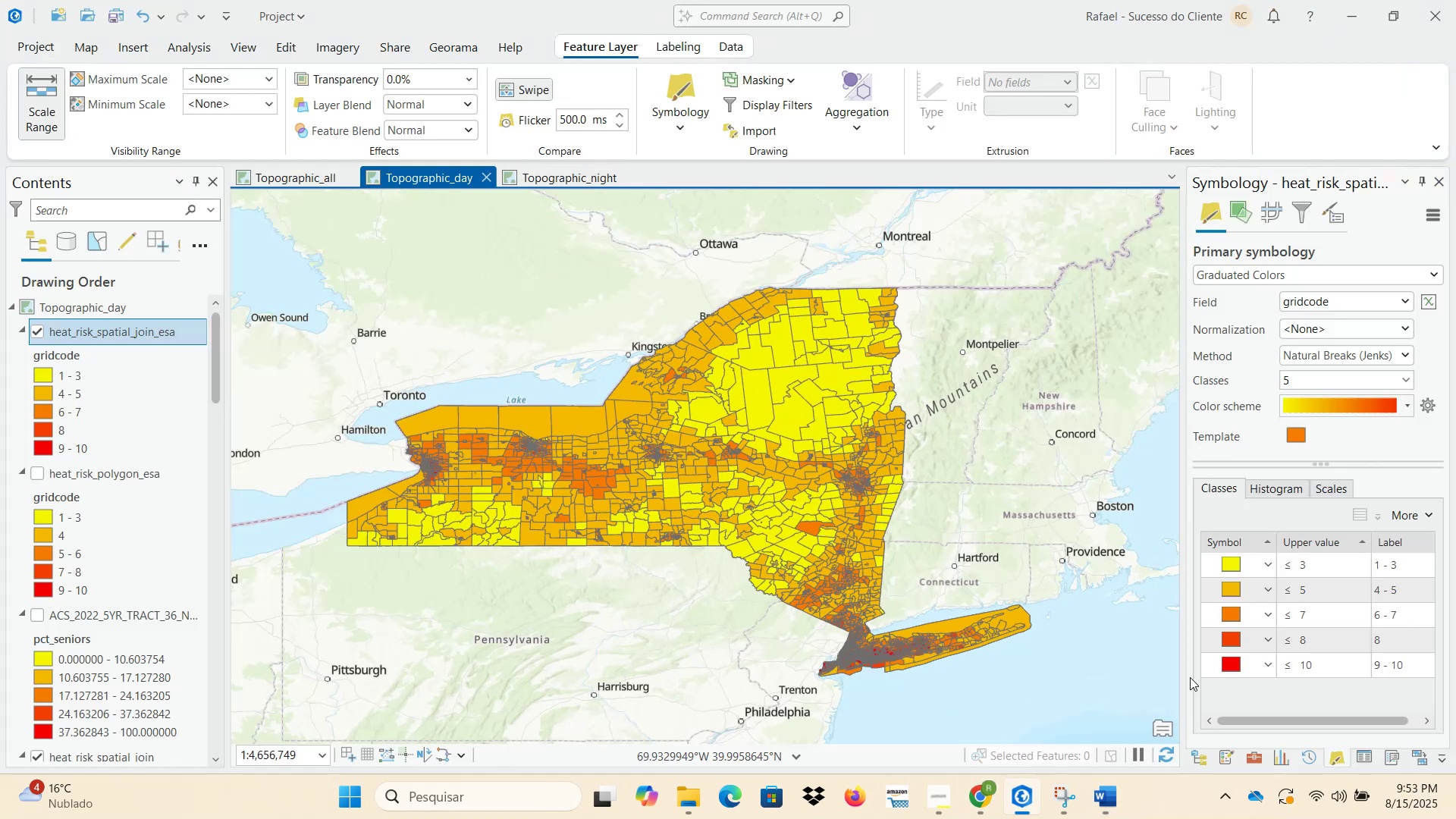 
left_click_drag(start_coordinate=[1181, 664], to_coordinate=[1087, 660])
 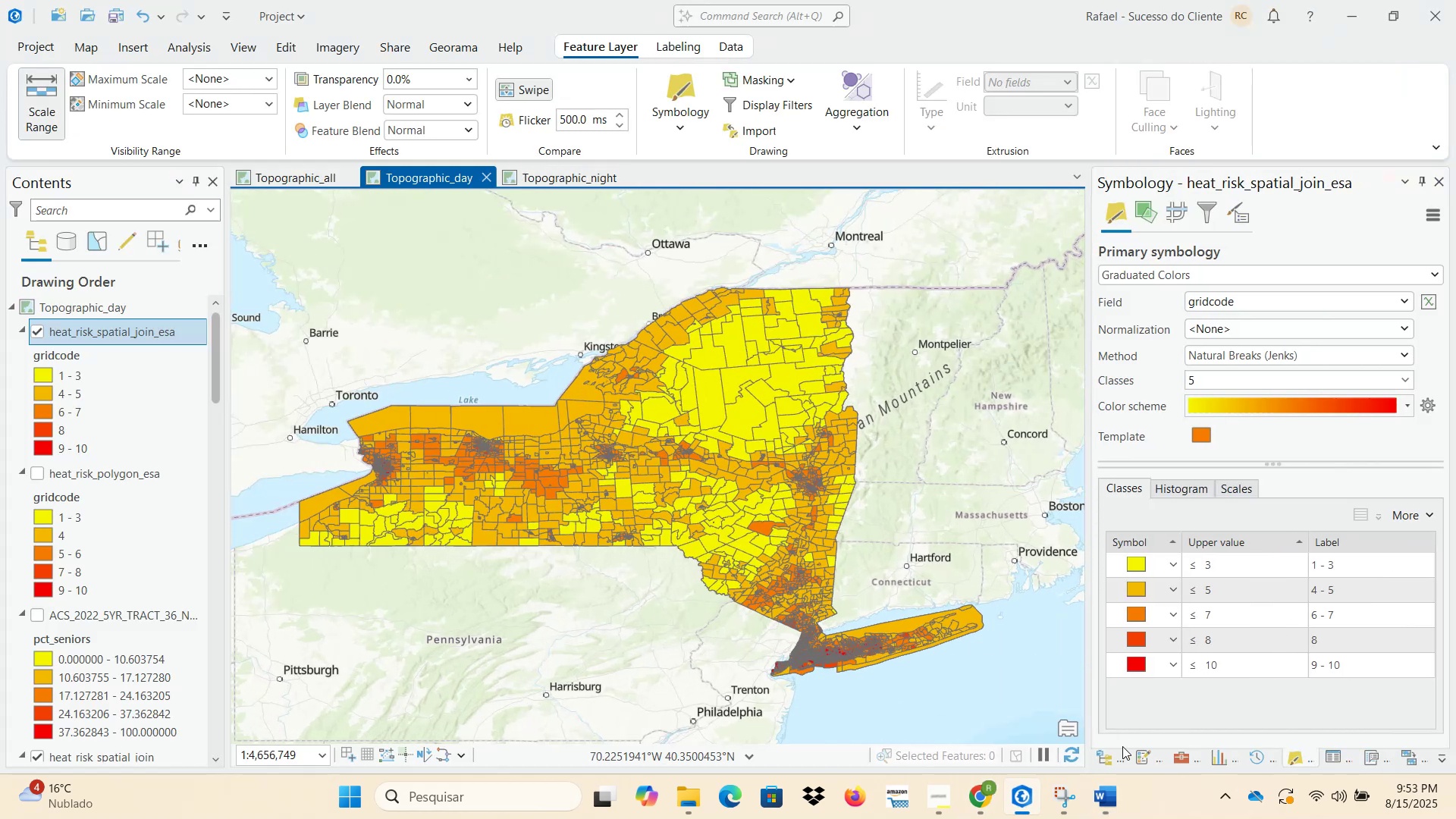 
left_click([1097, 762])
 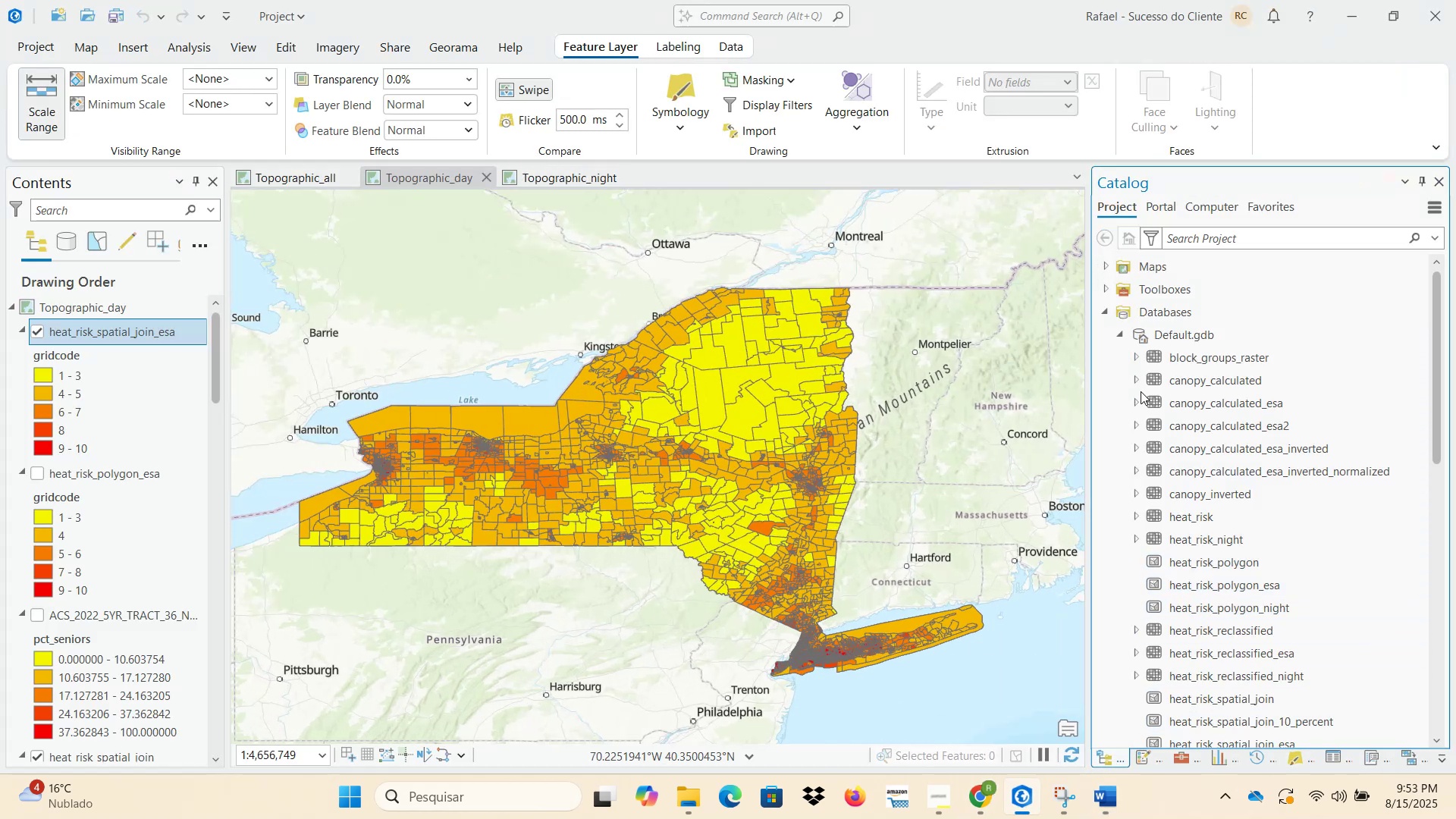 
left_click([1109, 310])
 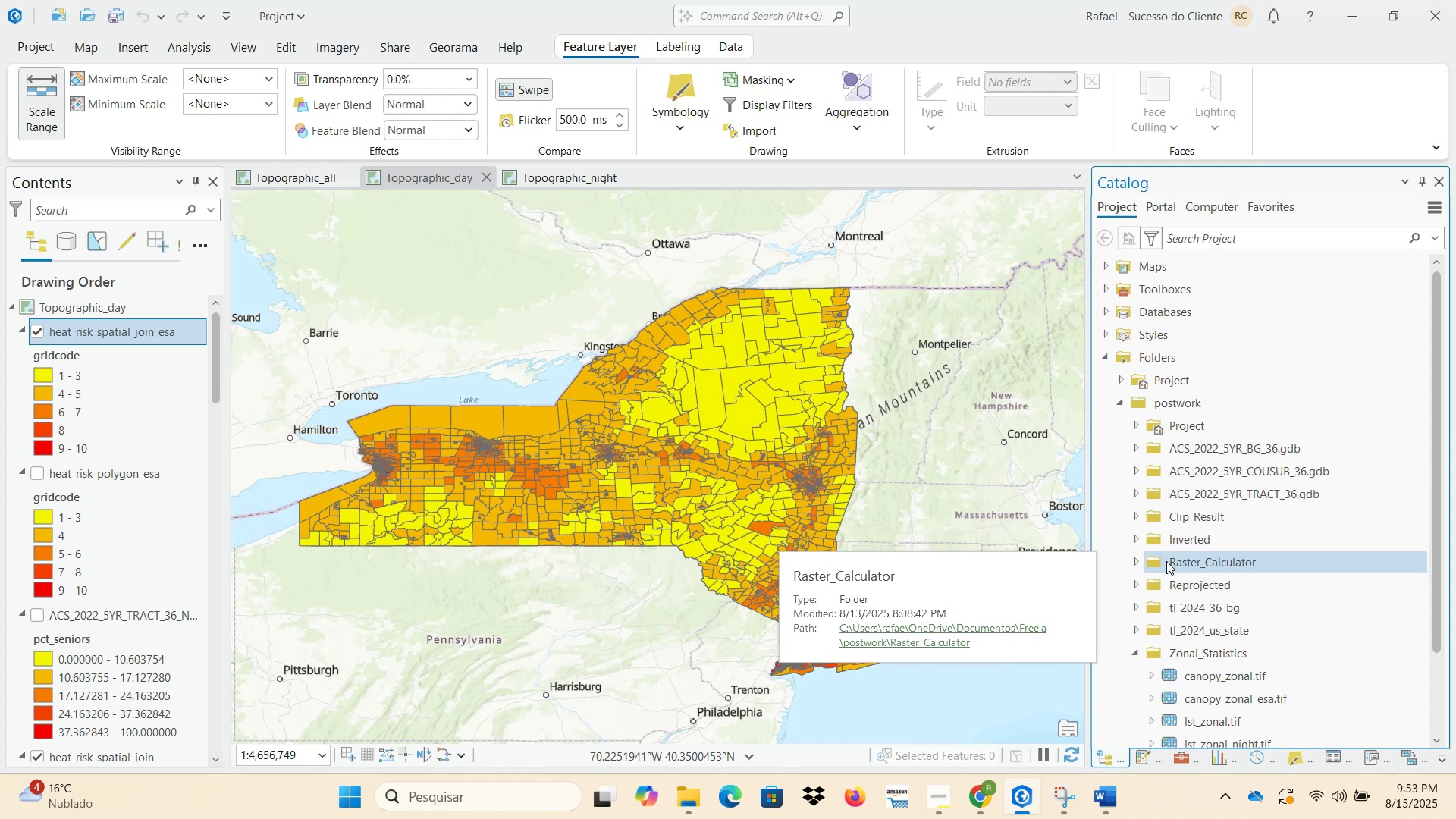 
wait(7.23)
 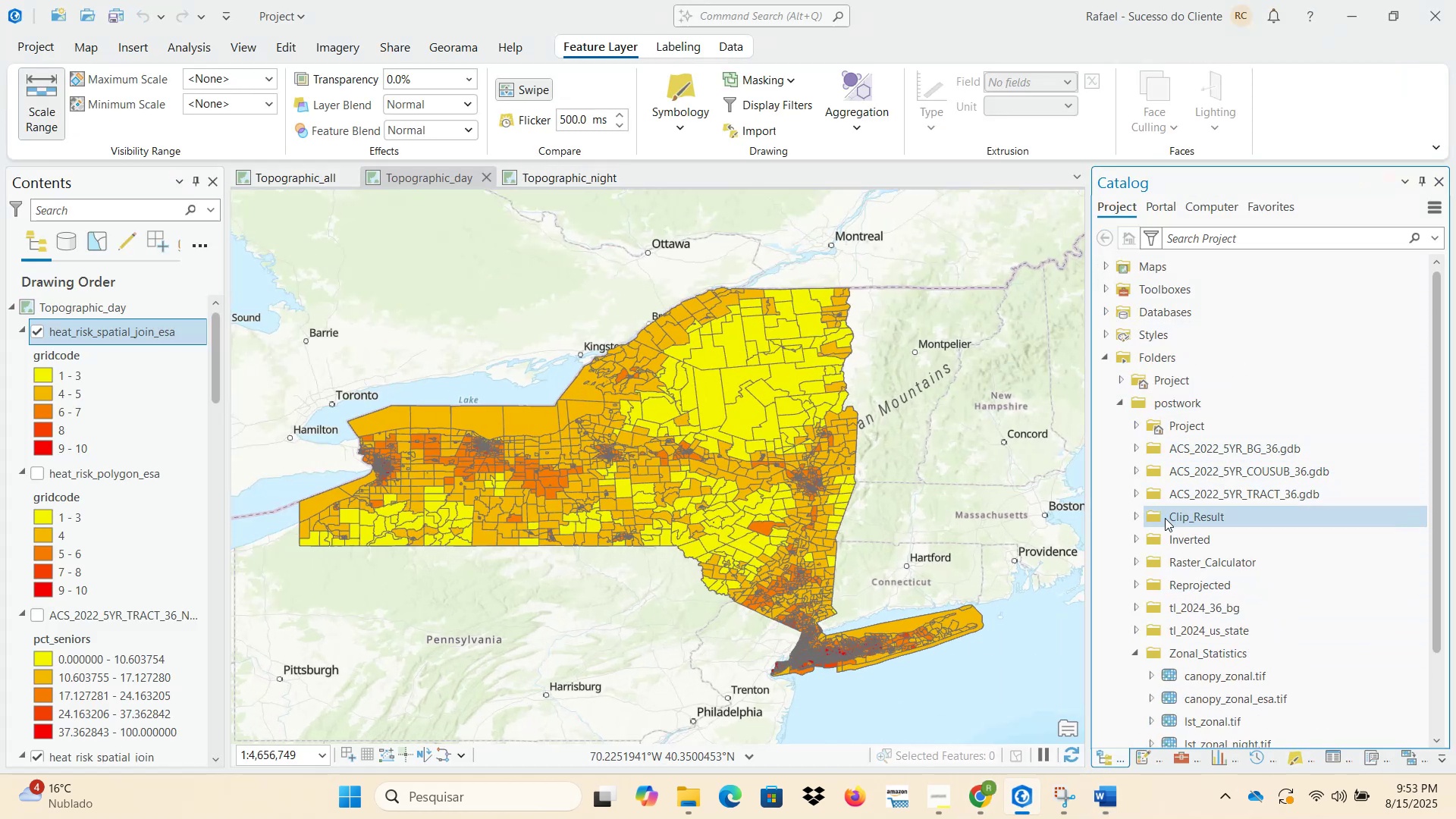 
left_click([358, 797])
 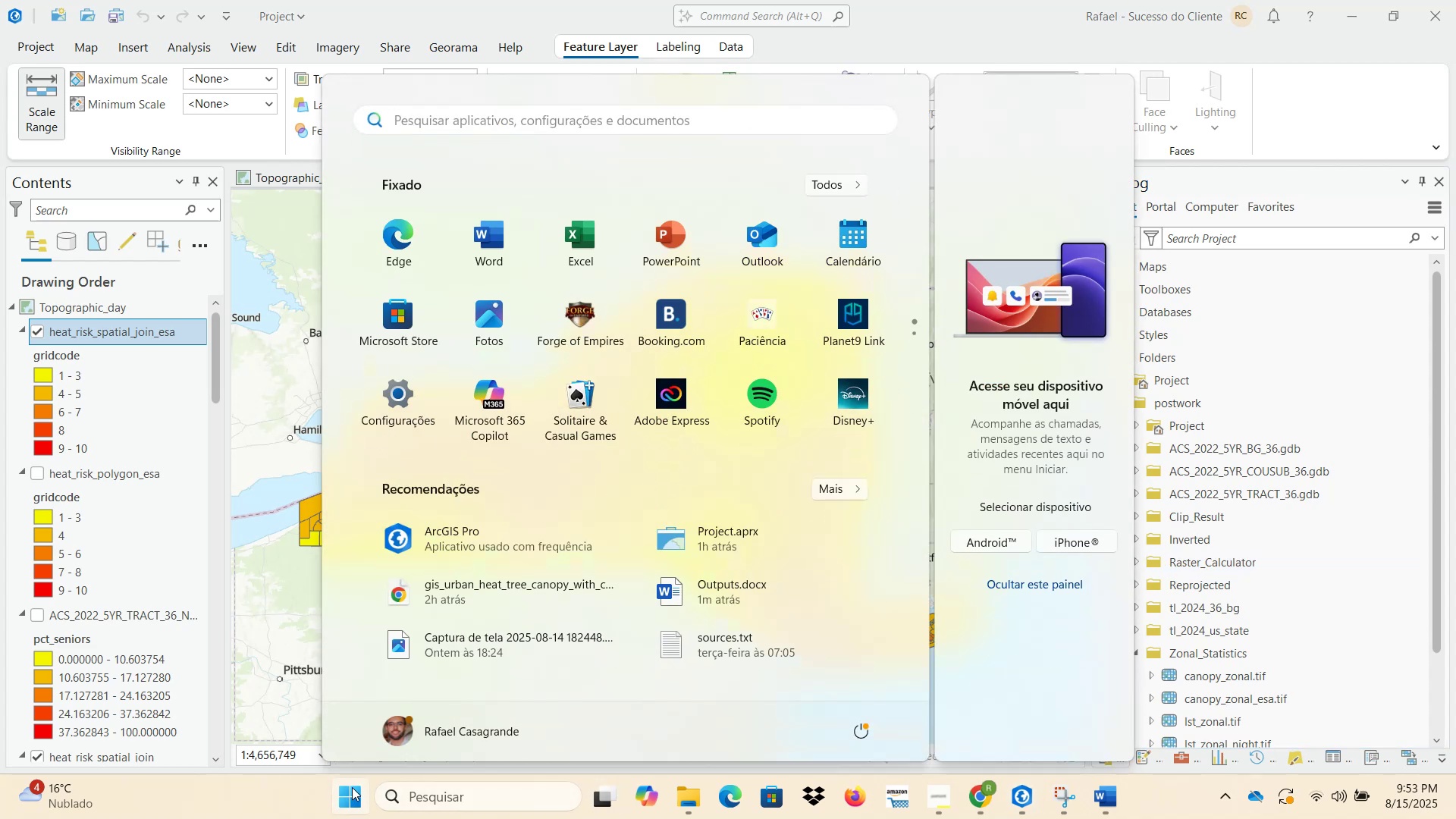 
type(note)
 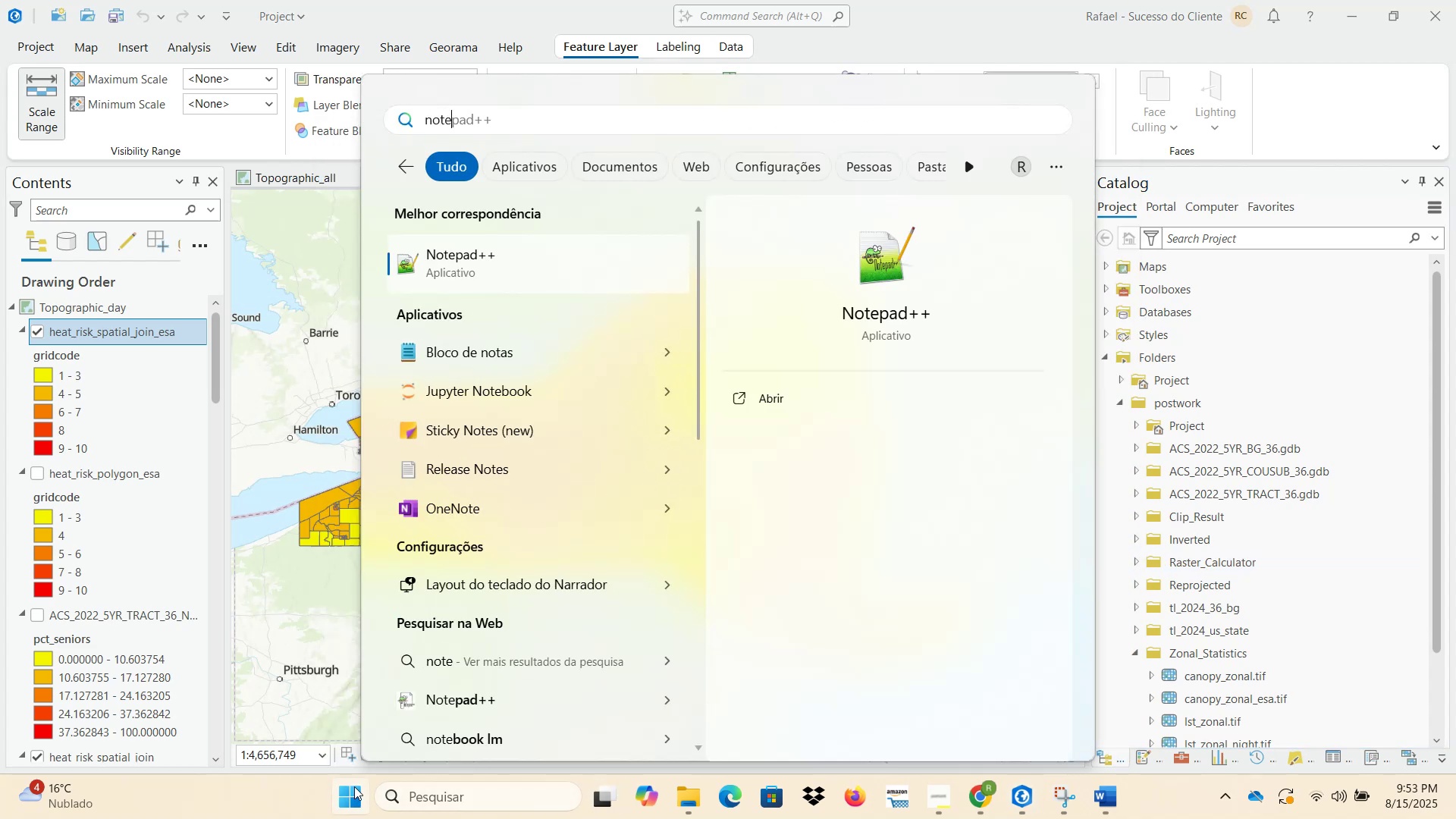 
key(Enter)
 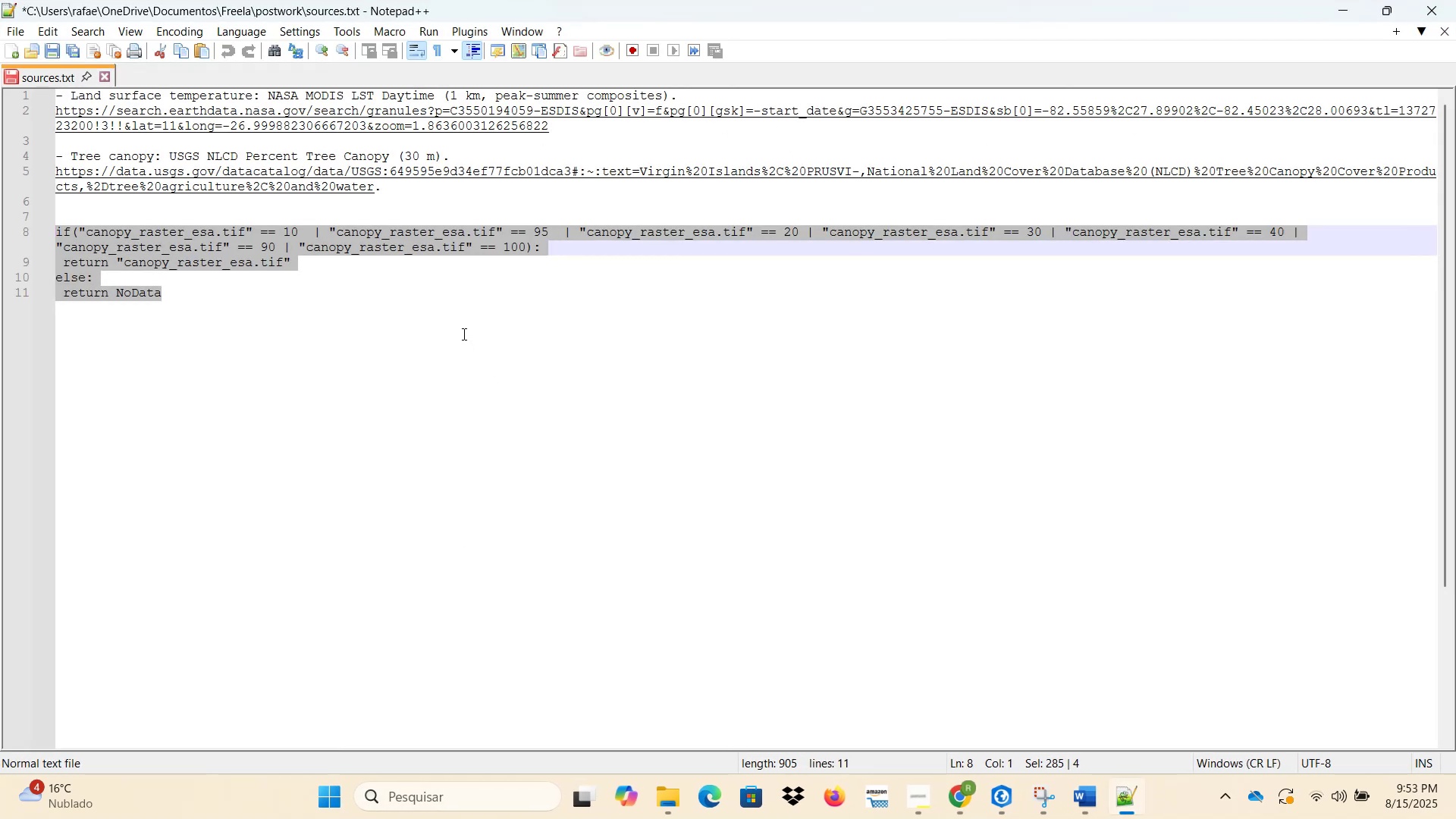 
left_click([463, 334])
 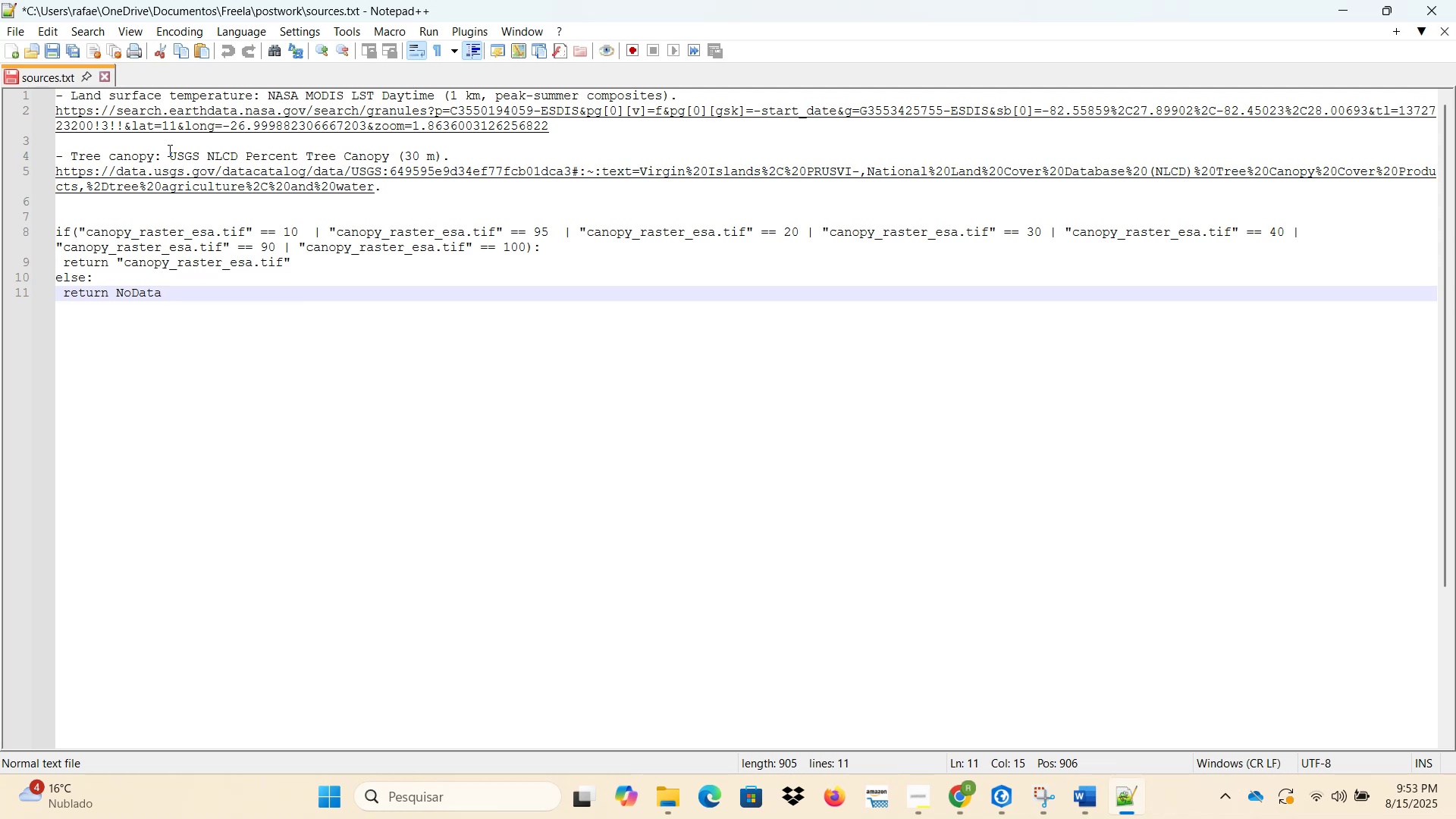 
left_click_drag(start_coordinate=[170, 152], to_coordinate=[199, 152])
 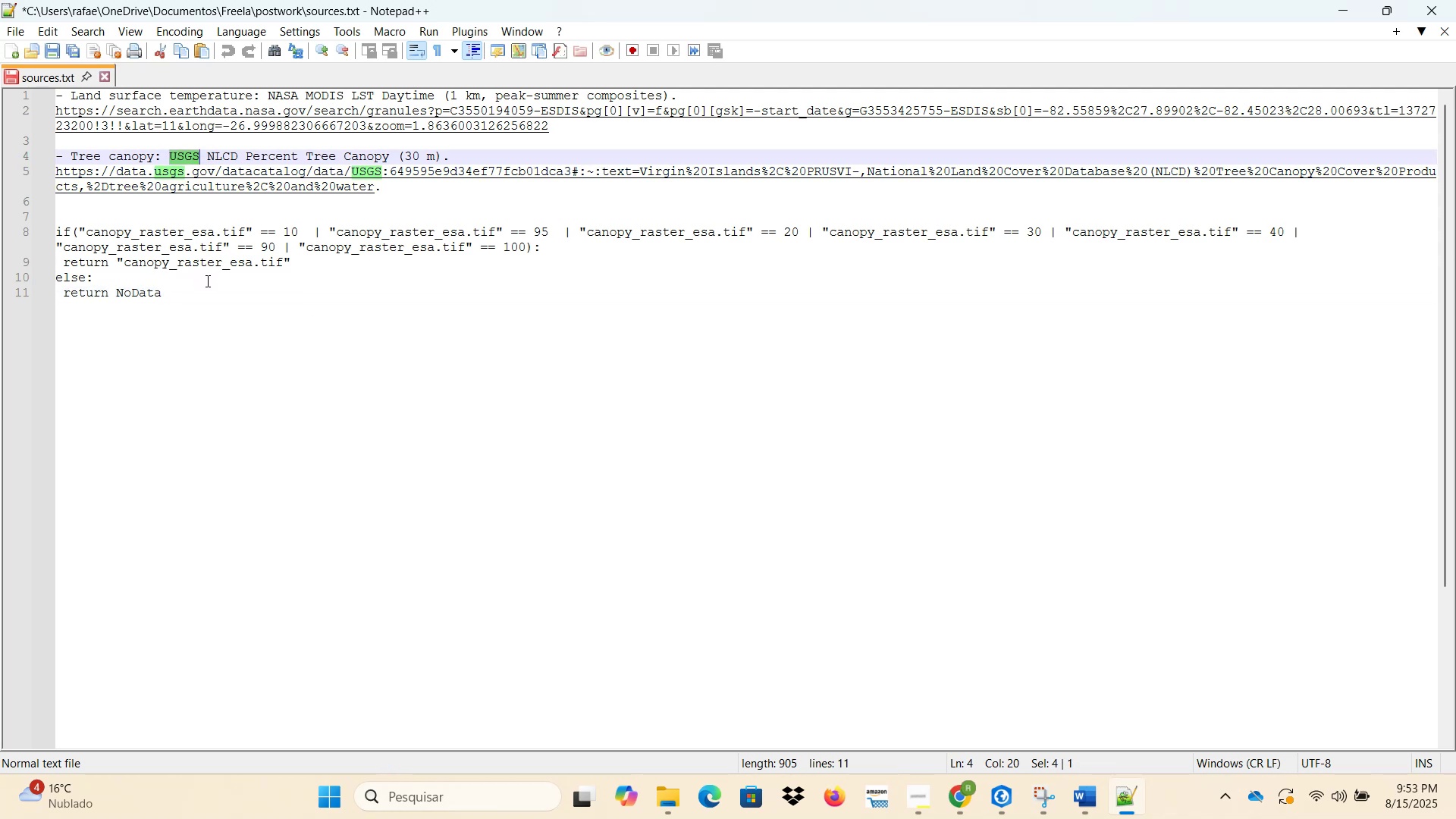 
left_click([222, 292])
 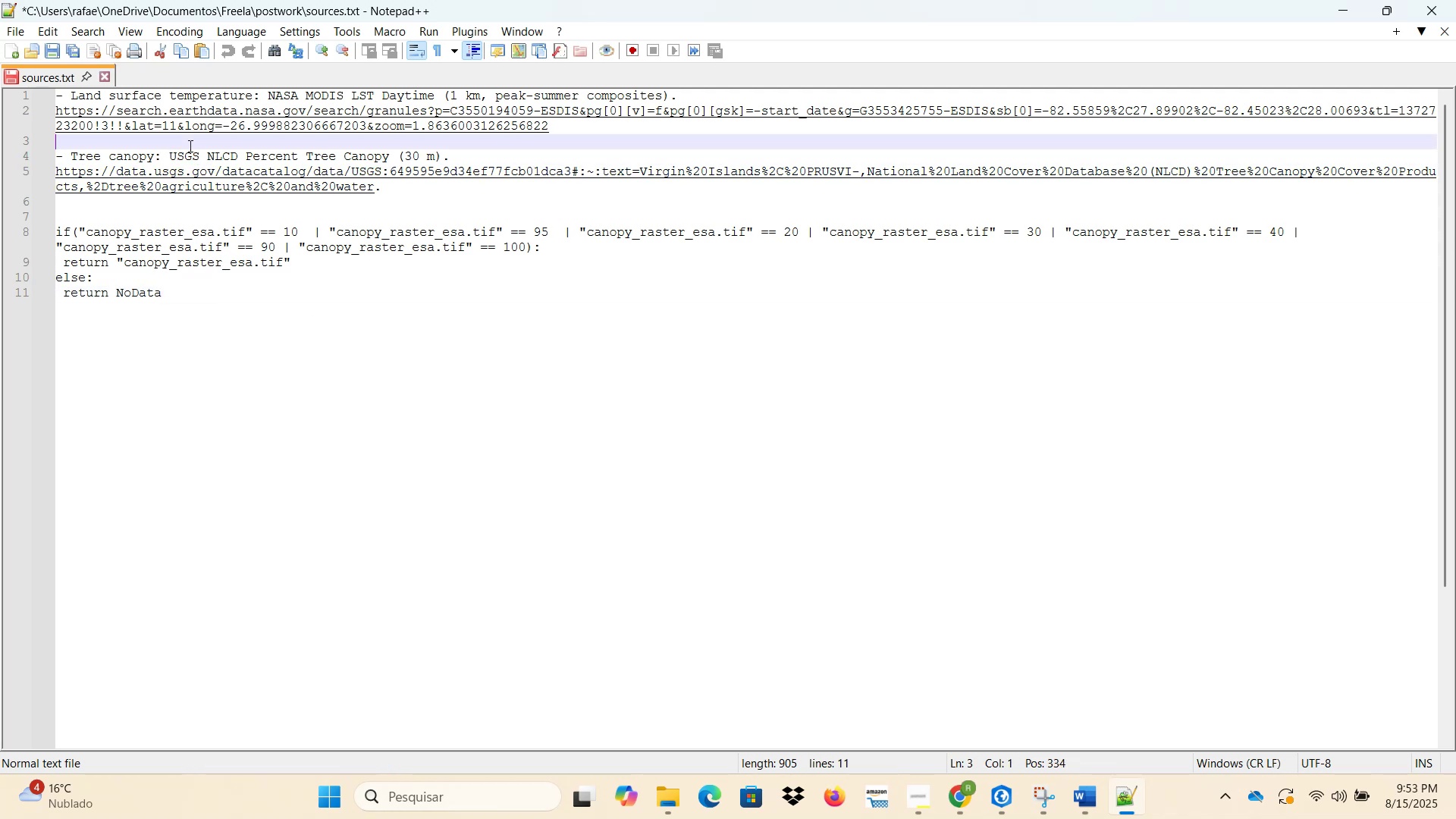 
double_click([186, 155])
 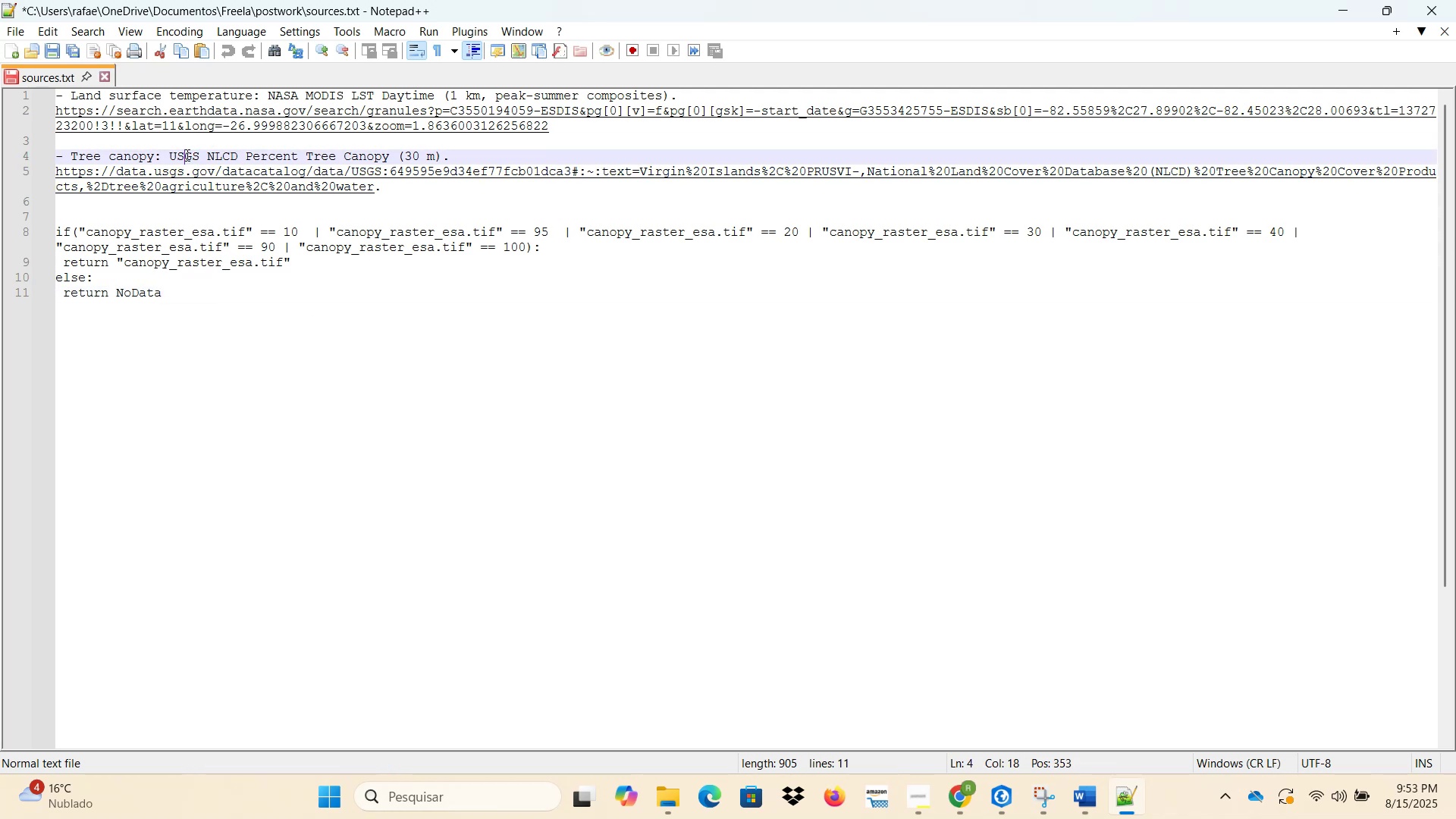 
triple_click([186, 155])
 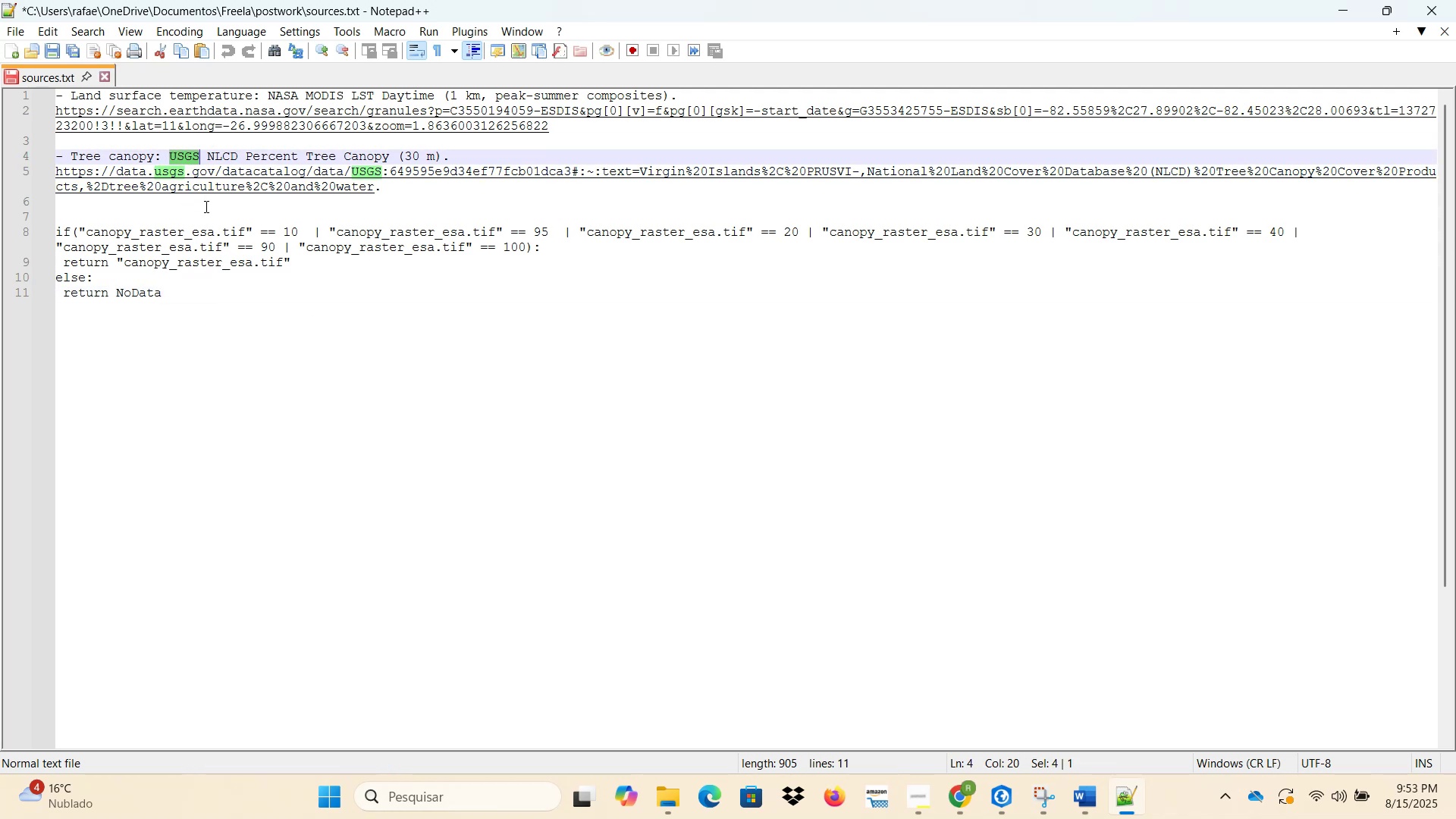 
key(Control+C)
 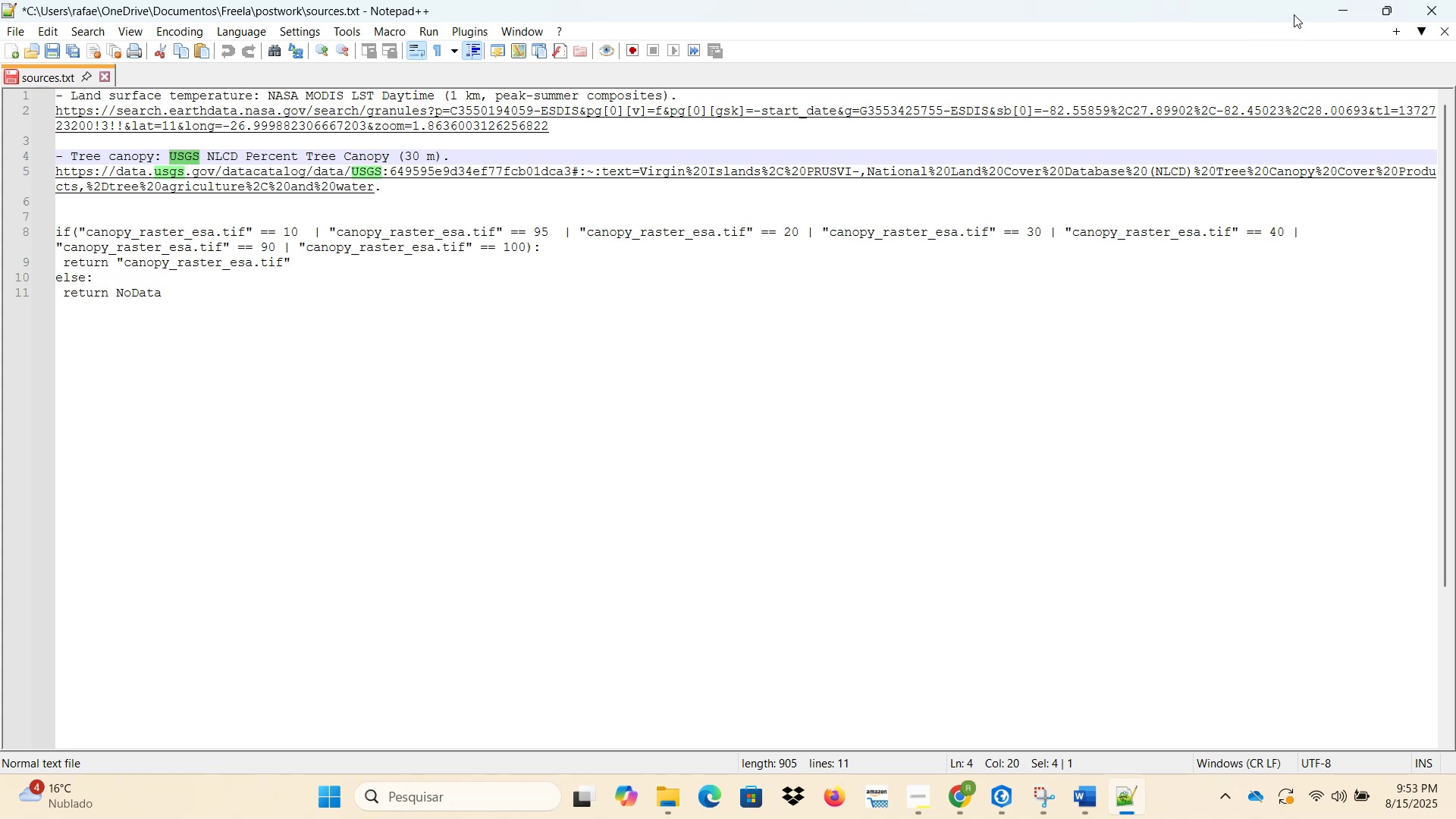 
left_click([1348, 11])
 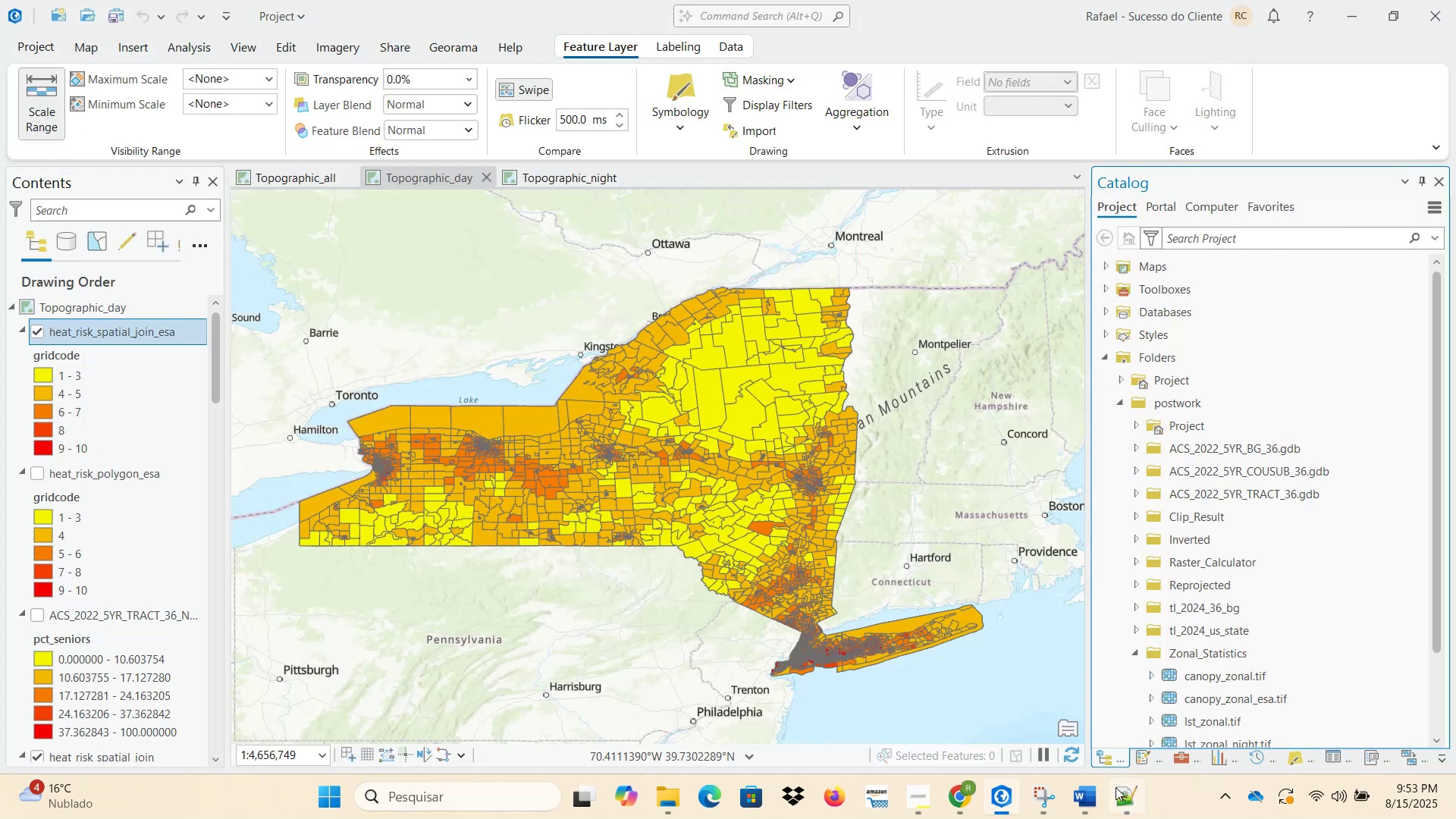 
left_click([1074, 794])
 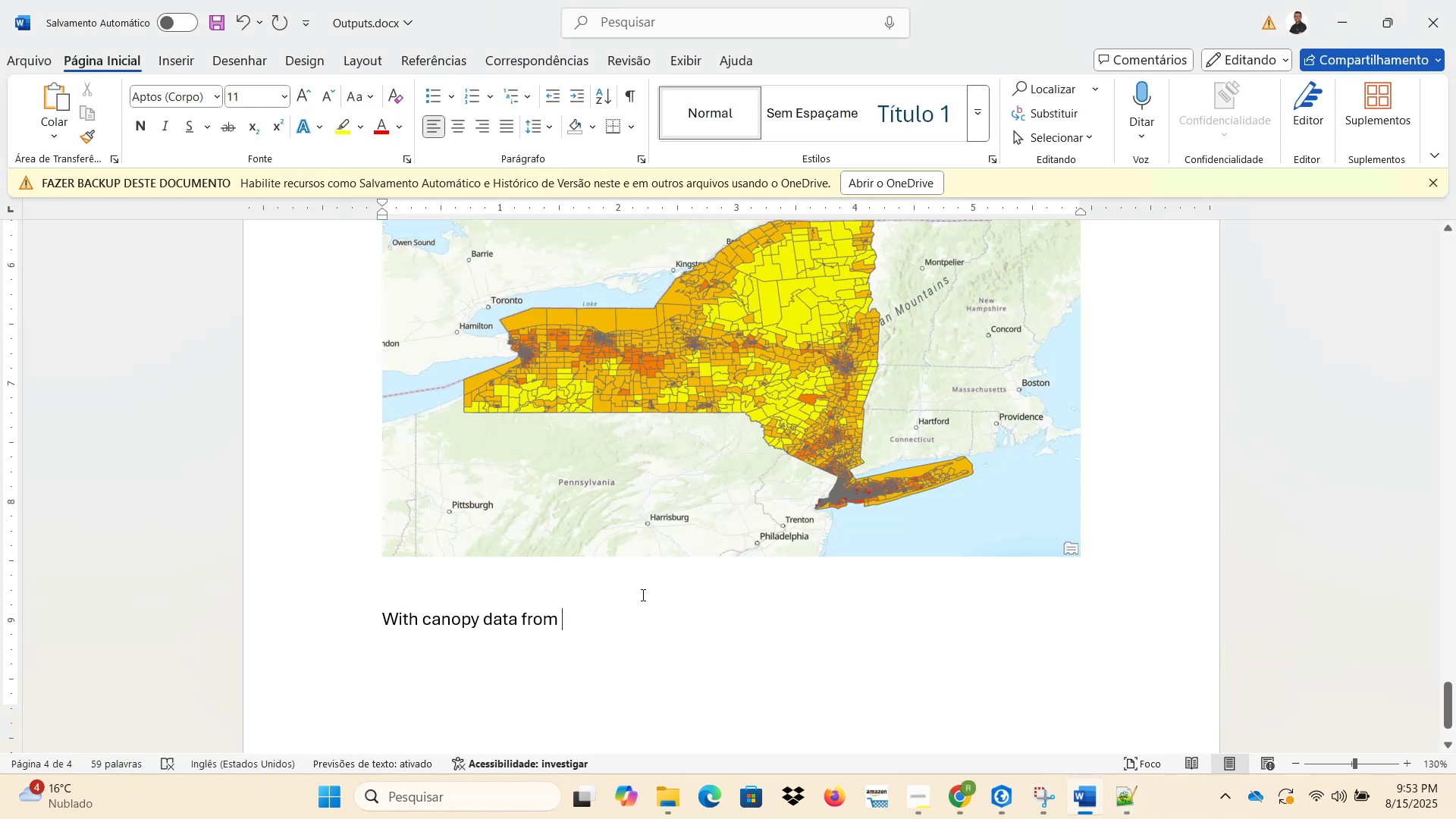 
key(Control+ControlLeft)
 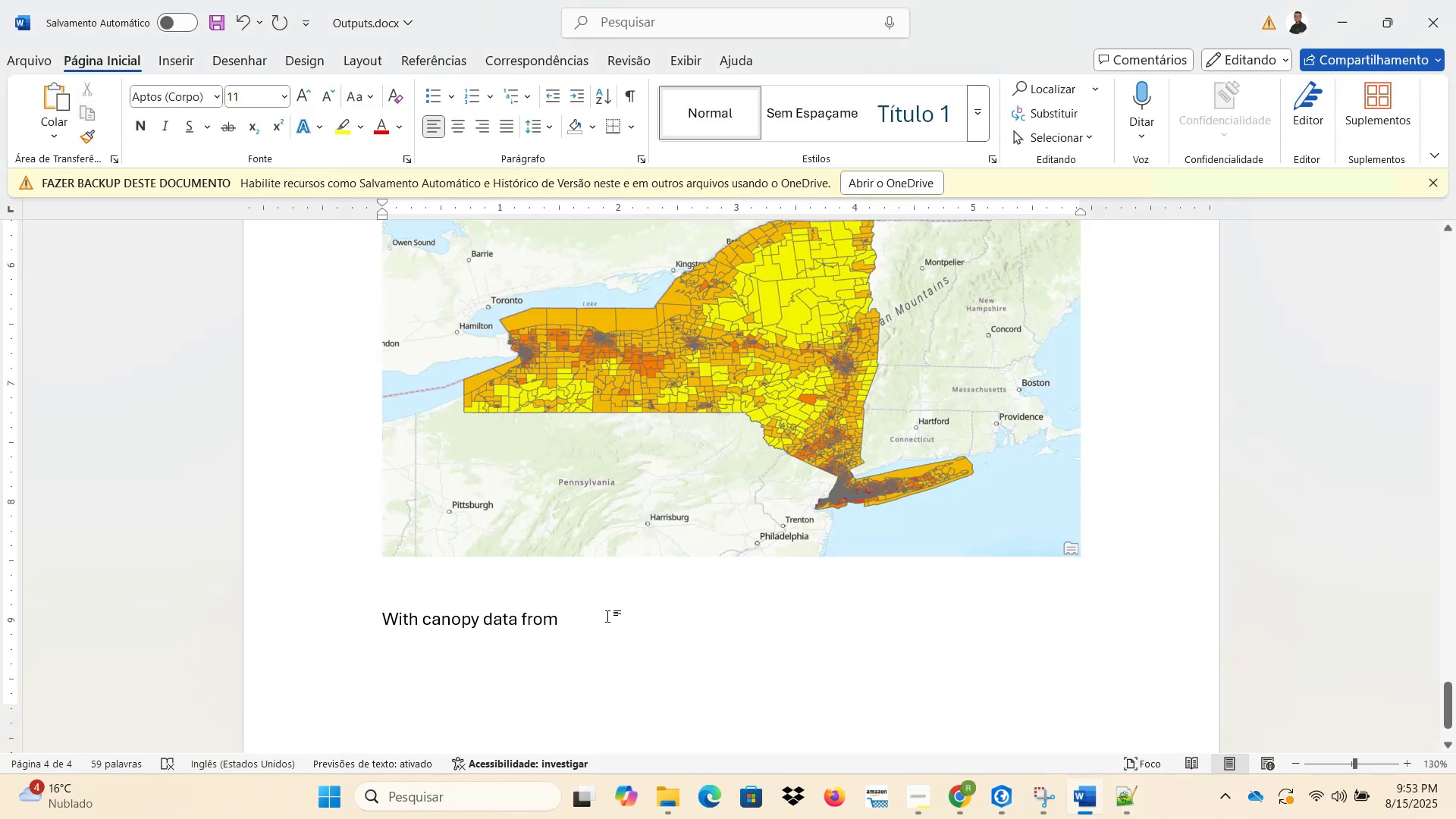 
key(Control+V)
 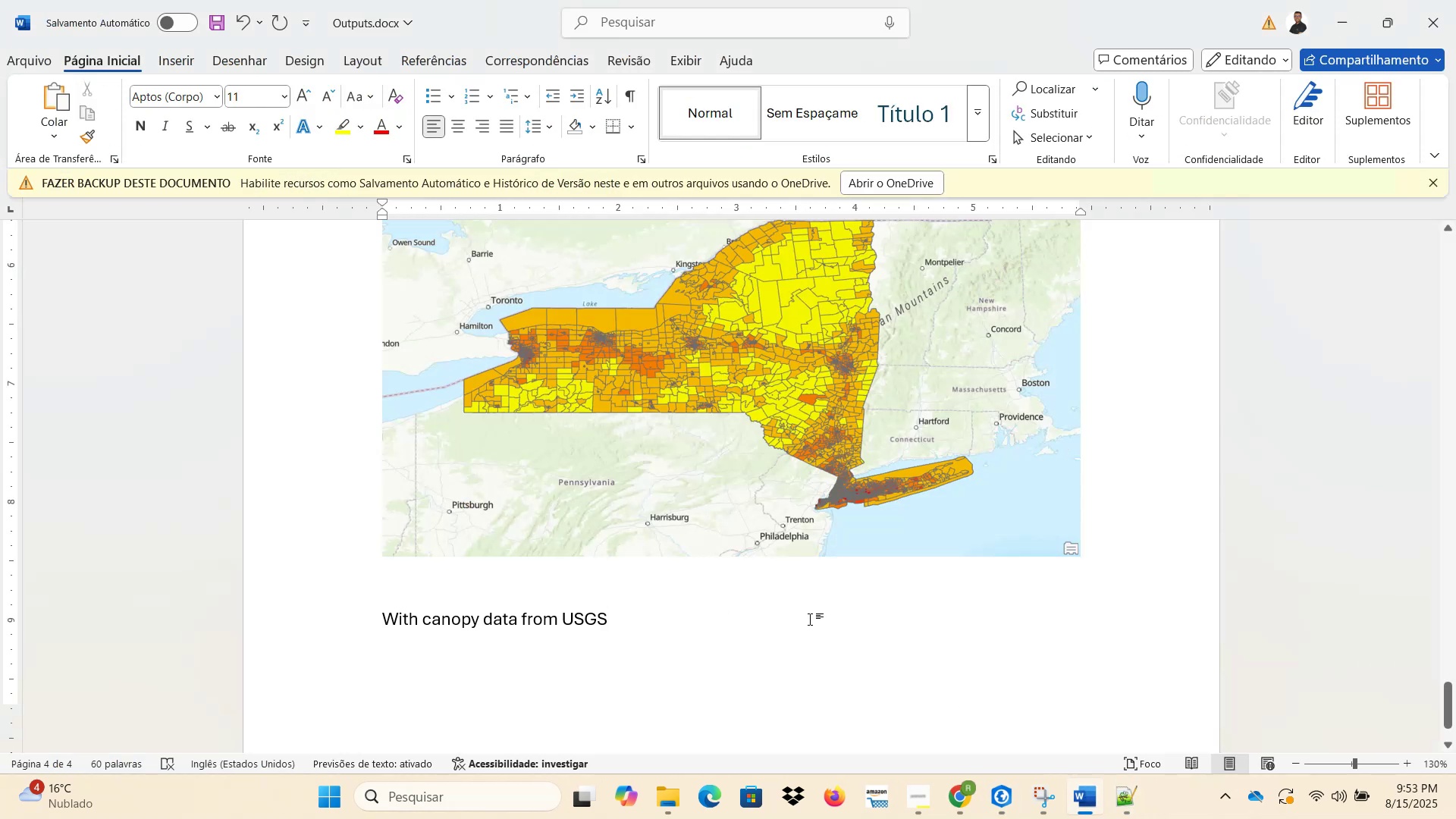 
key(Shift+Slash)
 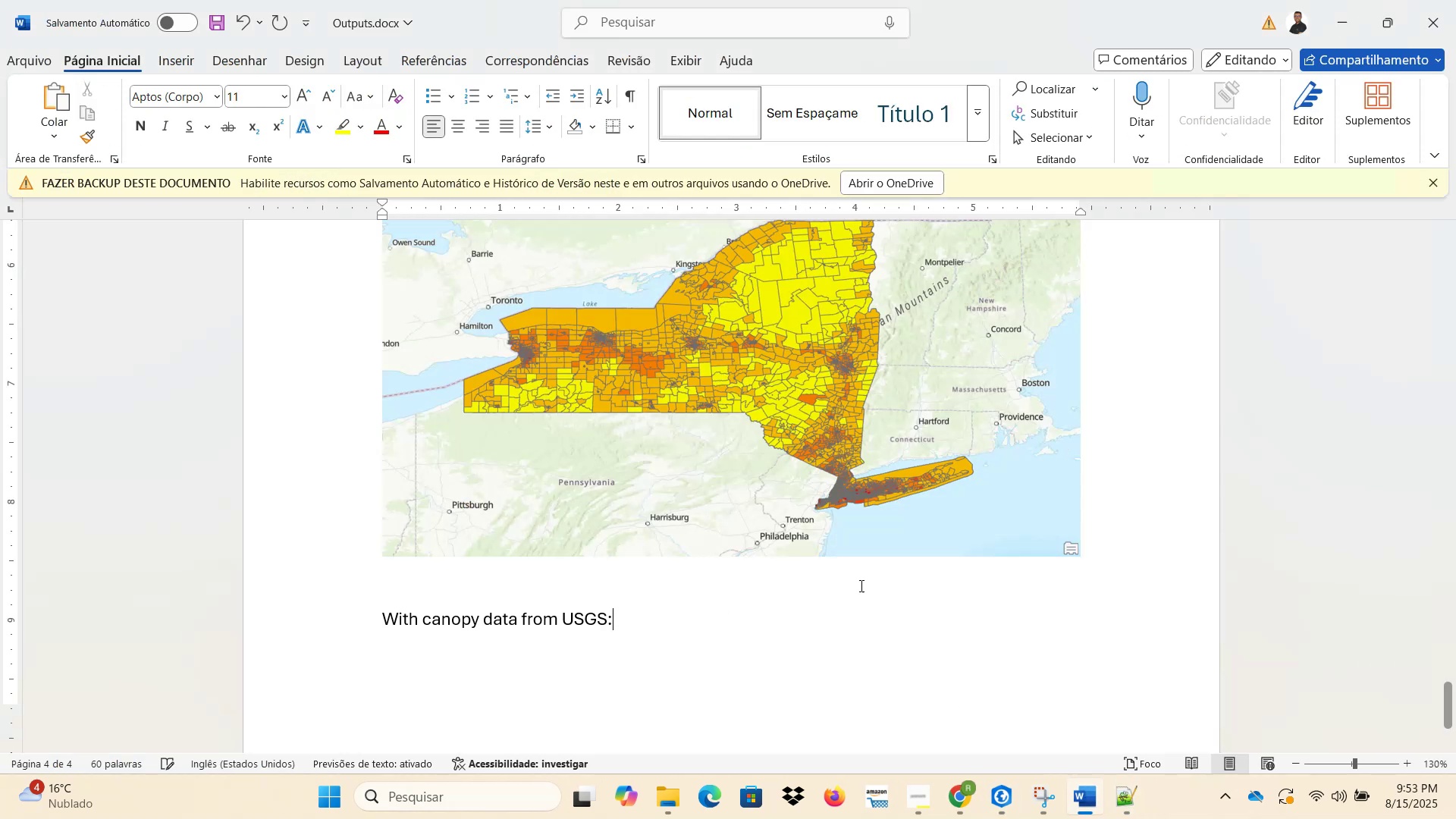 
key(Enter)
 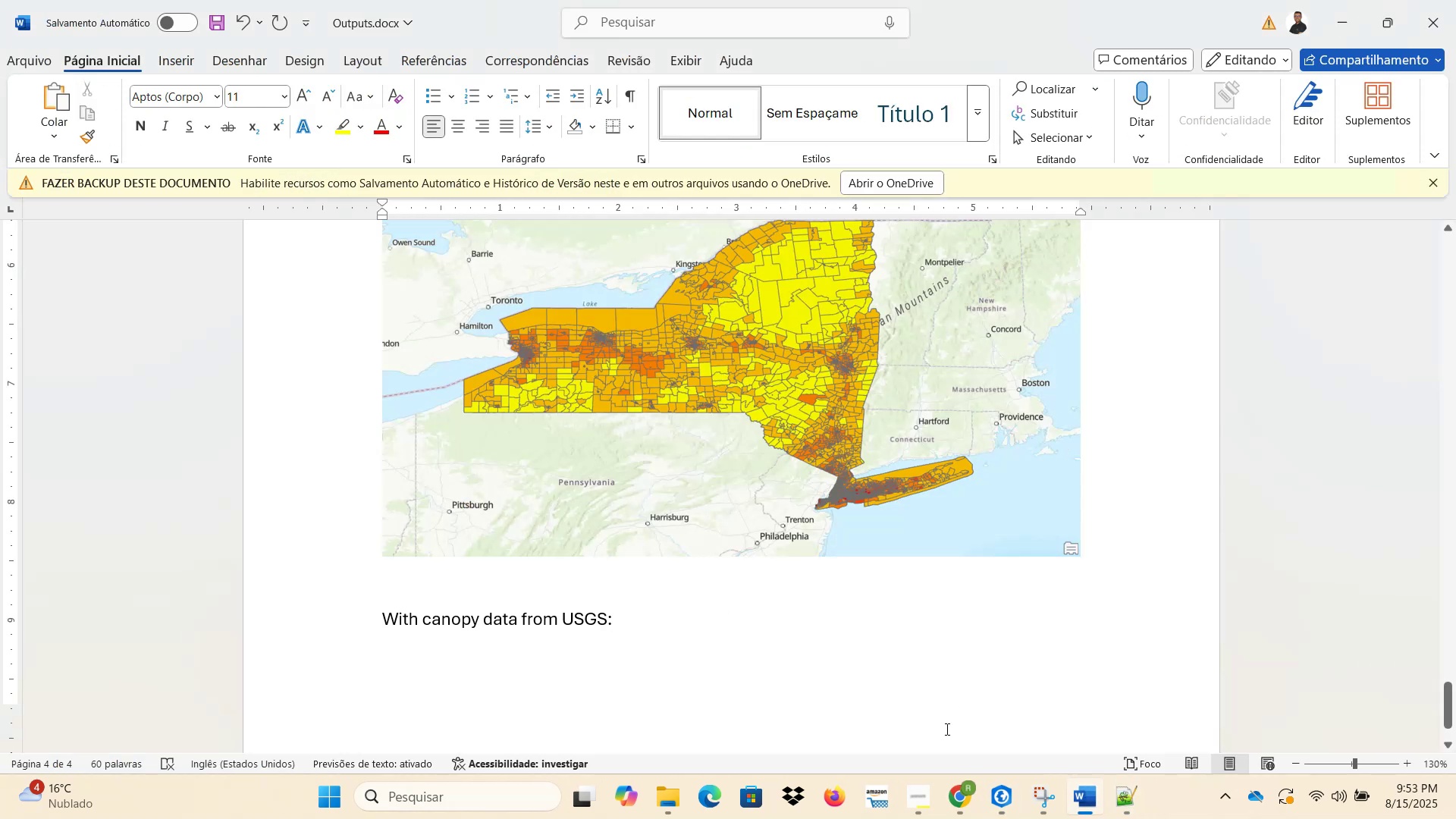 
left_click([1003, 813])
 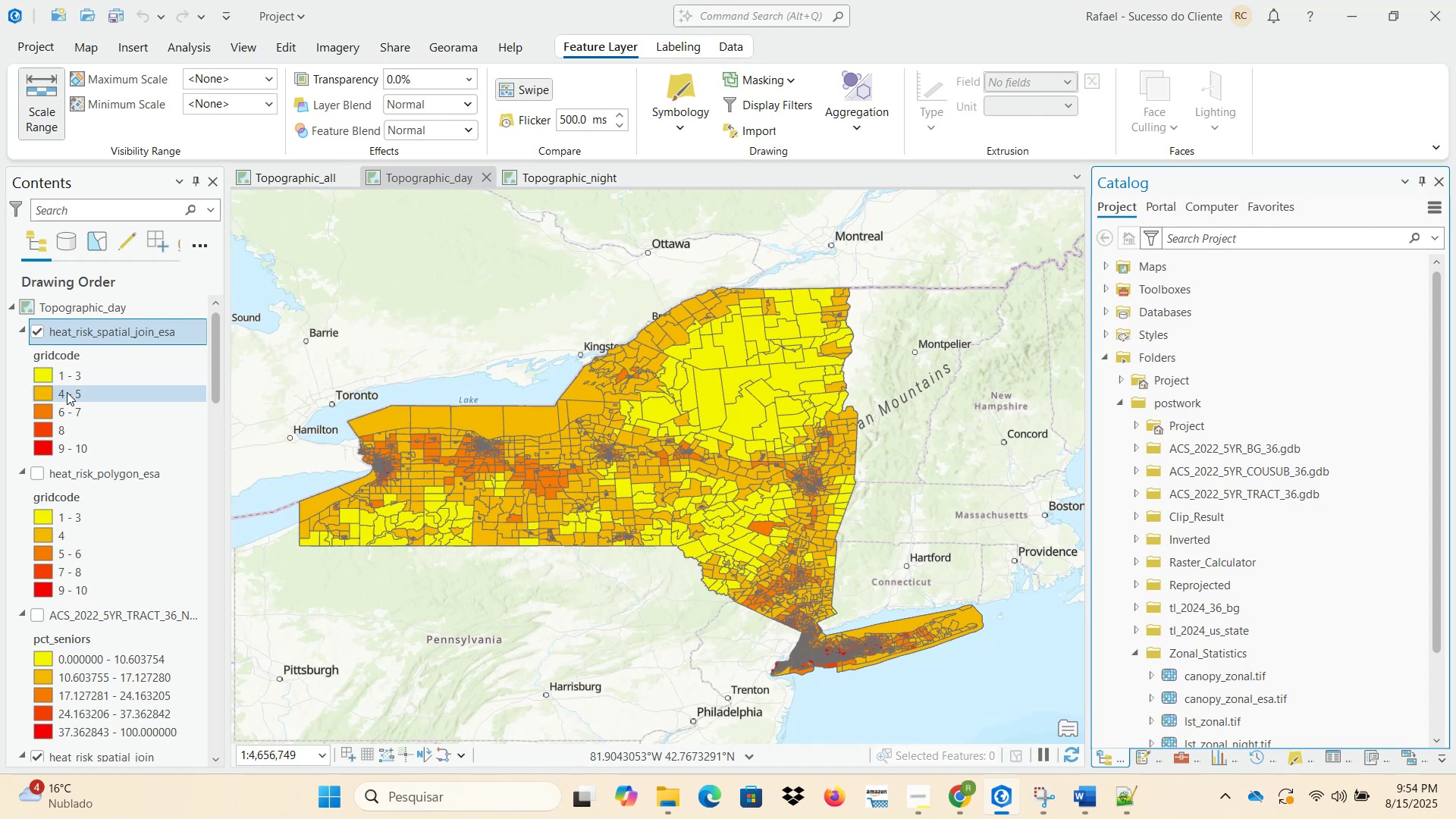 
wait(9.15)
 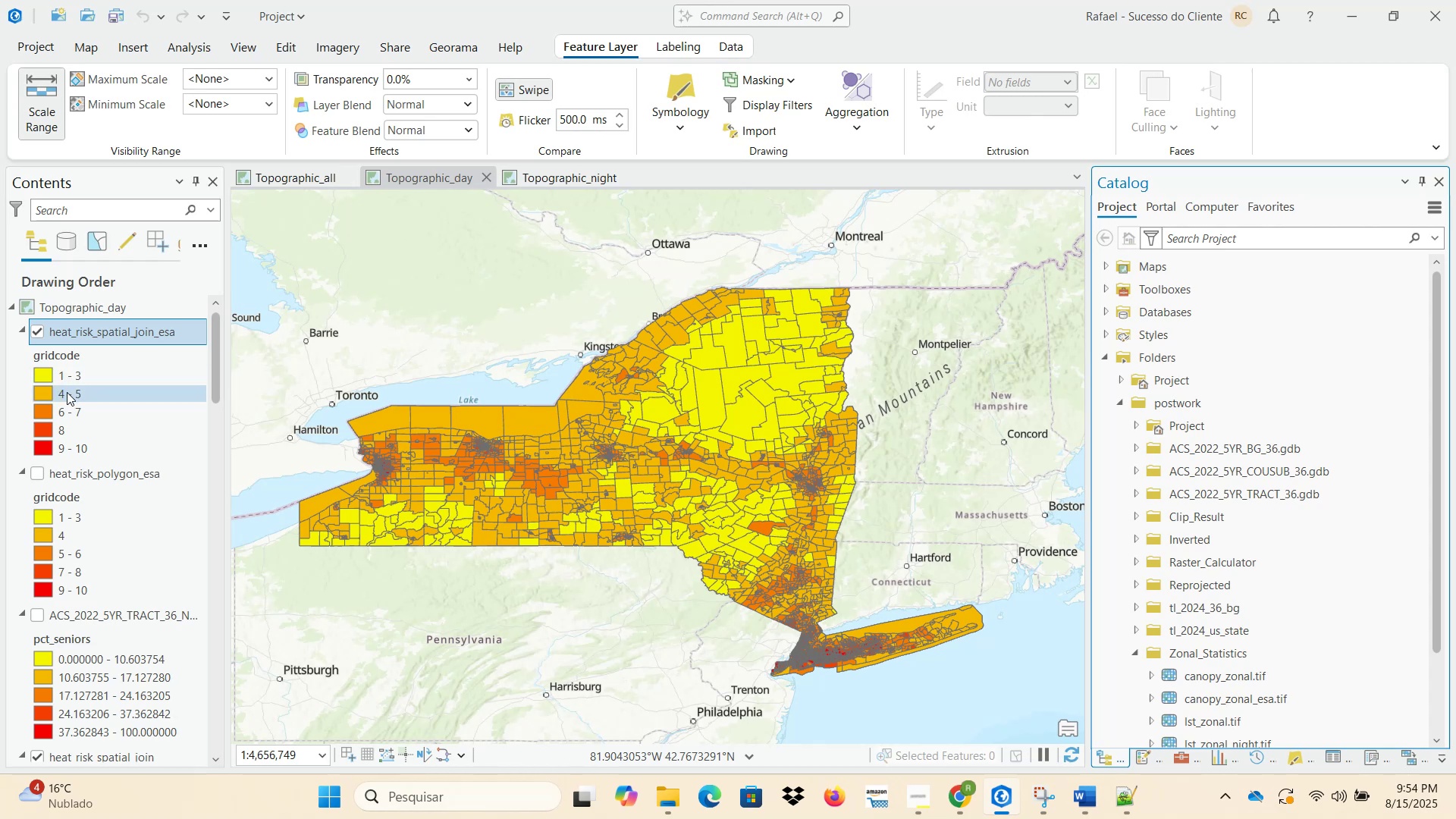 
left_click([36, 334])
 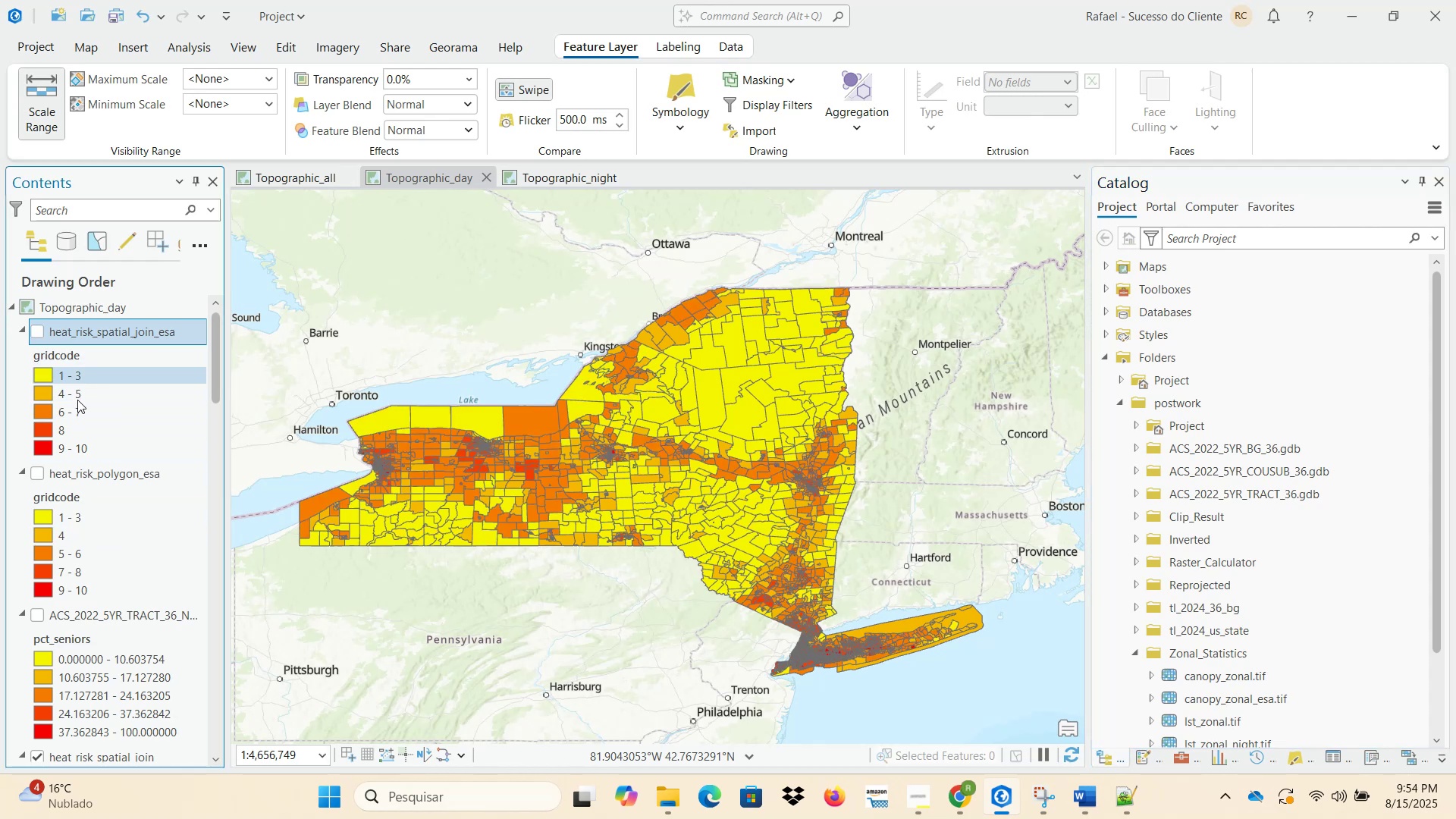 
scroll: coordinate [96, 525], scroll_direction: down, amount: 4.0
 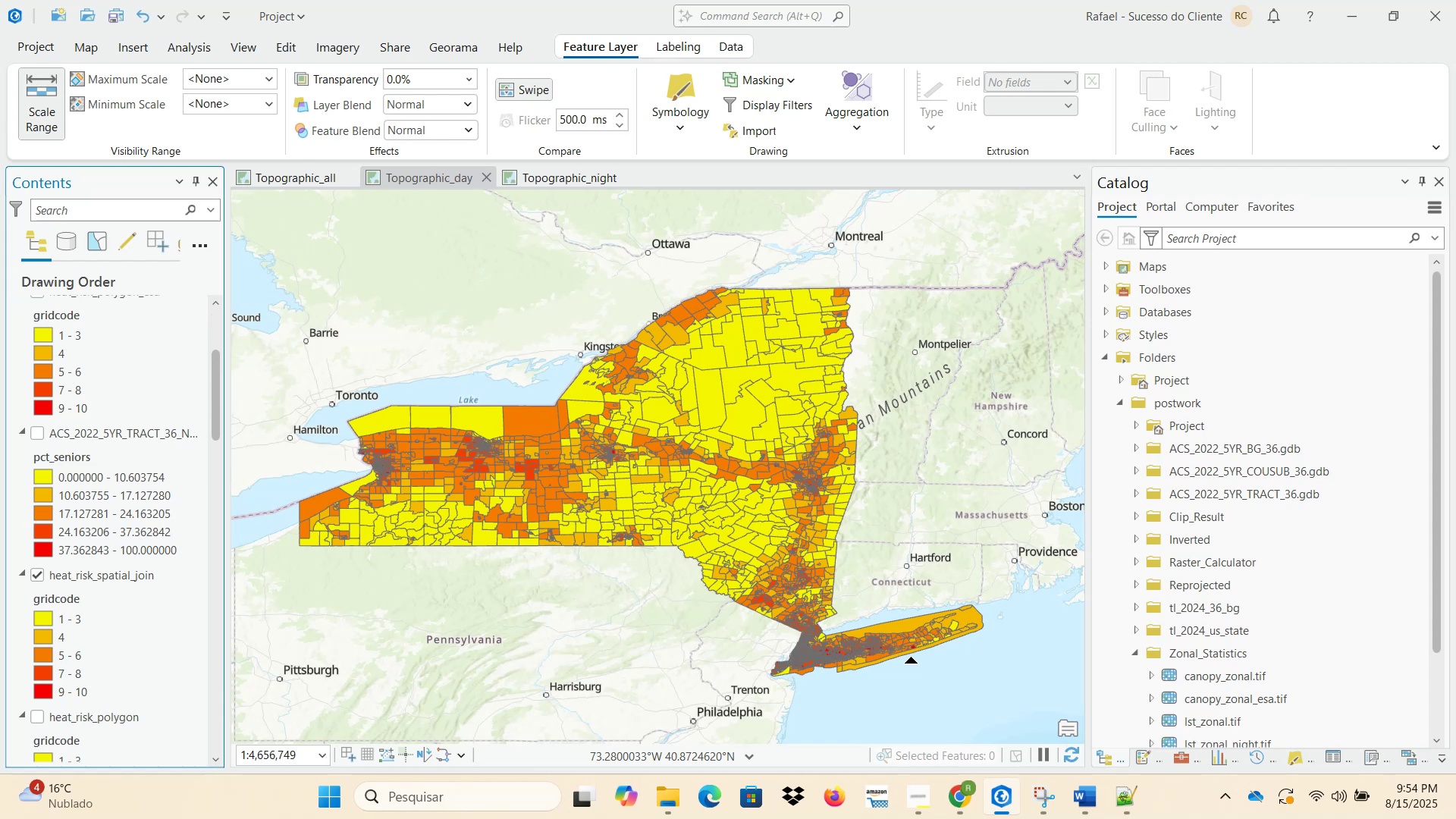 
left_click([1043, 796])
 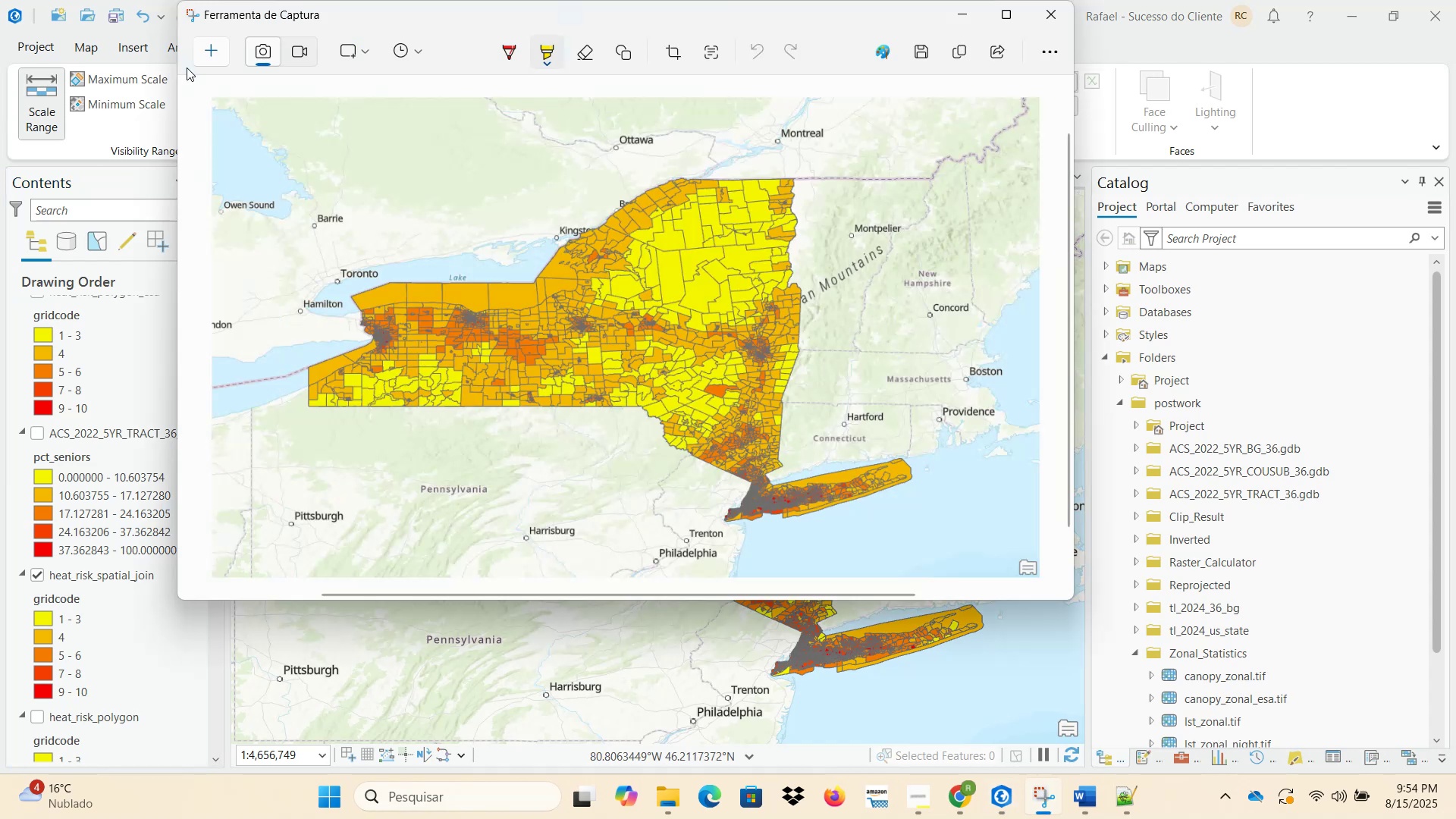 
left_click([215, 46])
 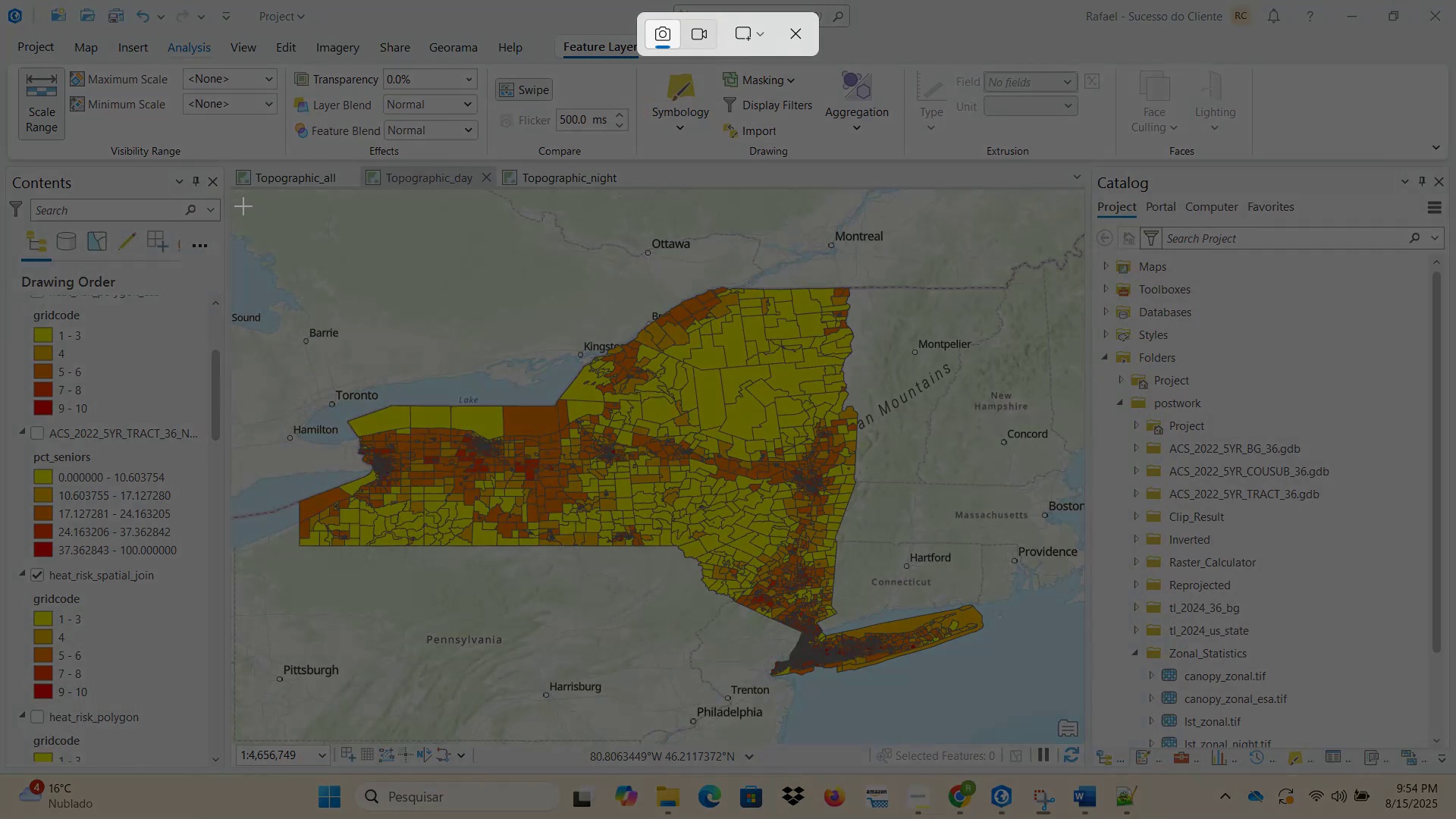 
left_click_drag(start_coordinate=[237, 196], to_coordinate=[1081, 737])
 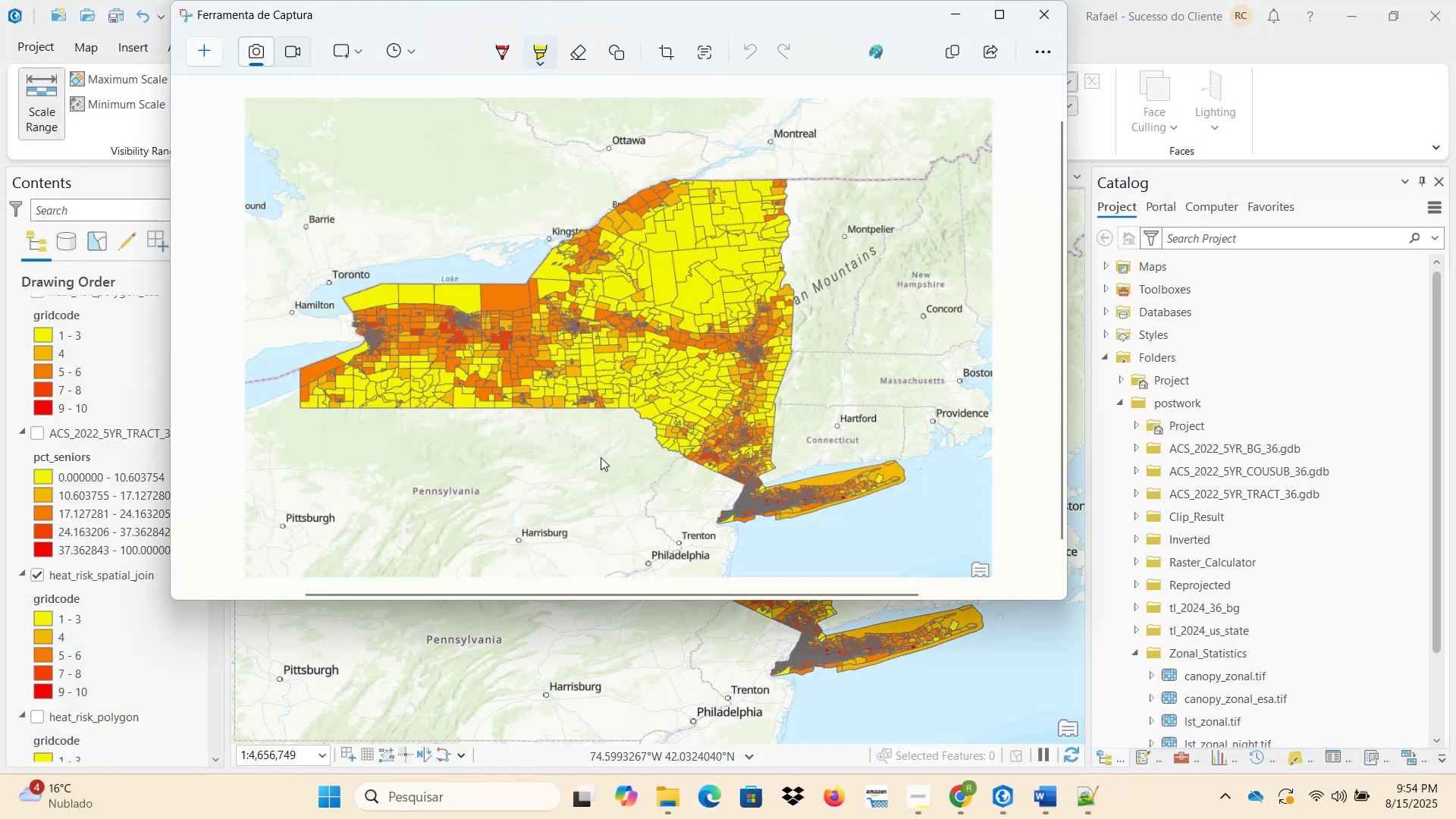 
right_click([573, 341])
 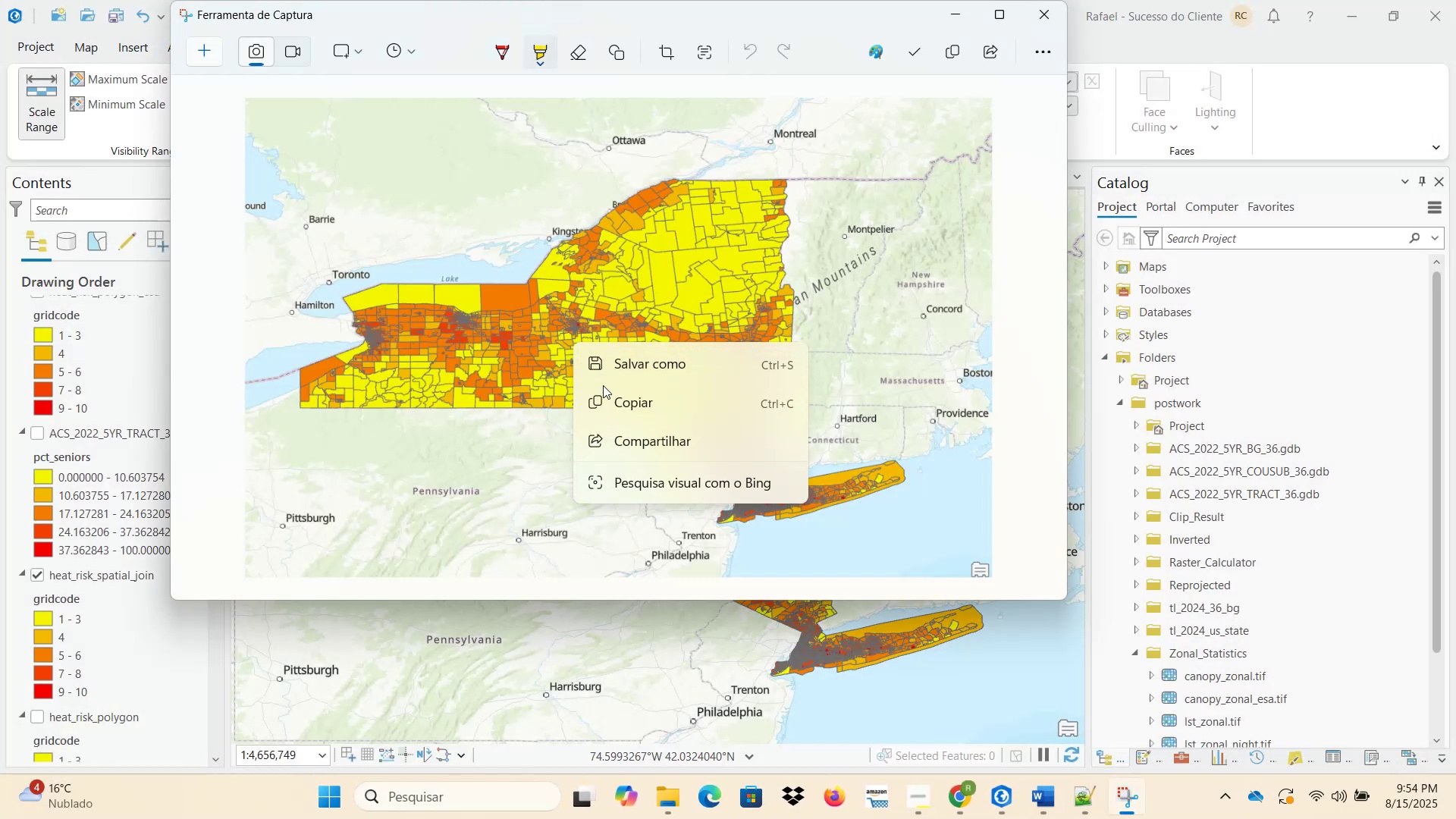 
left_click([604, 398])
 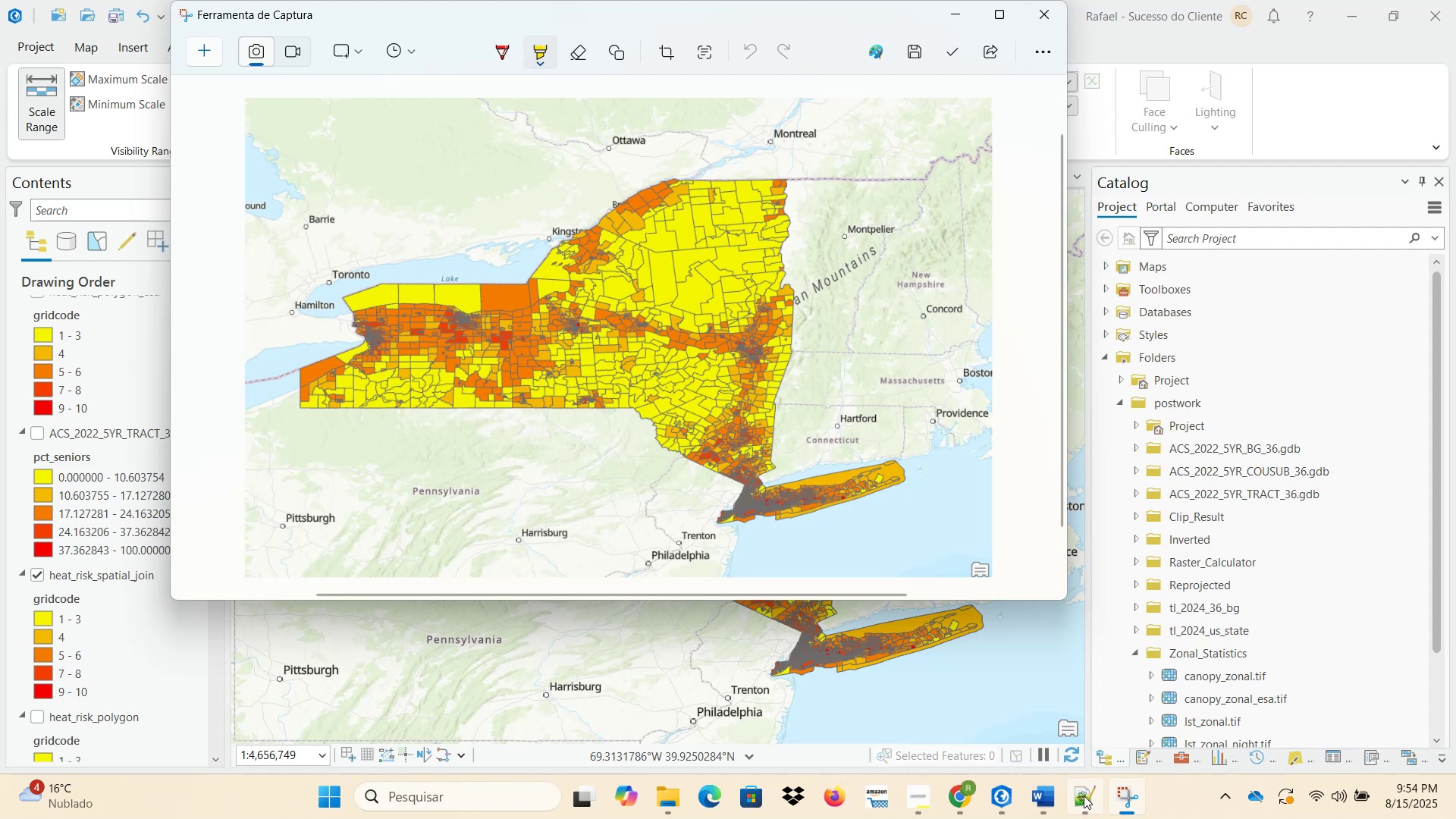 
left_click([1042, 802])
 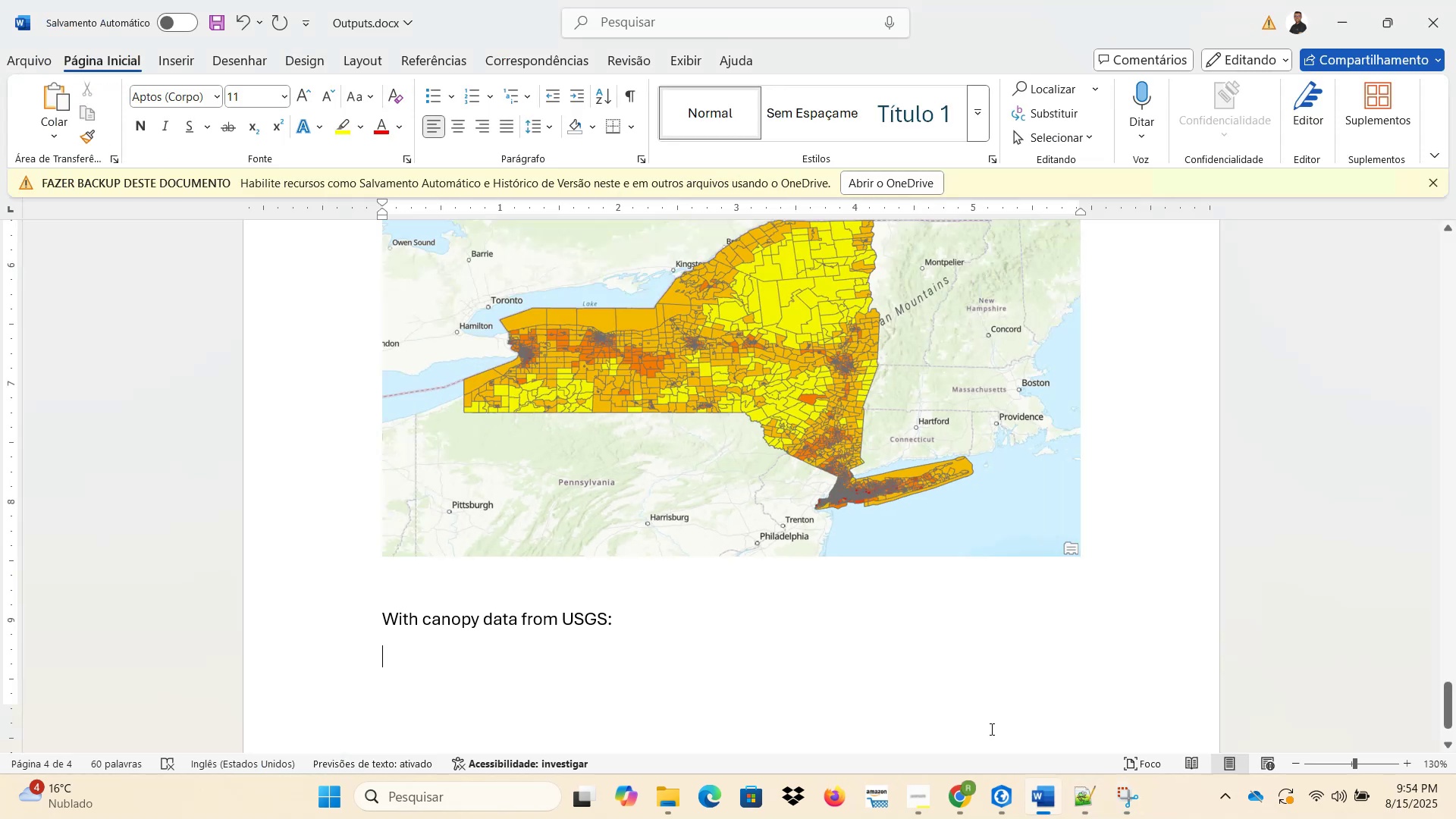 
scroll: coordinate [899, 593], scroll_direction: down, amount: 2.0
 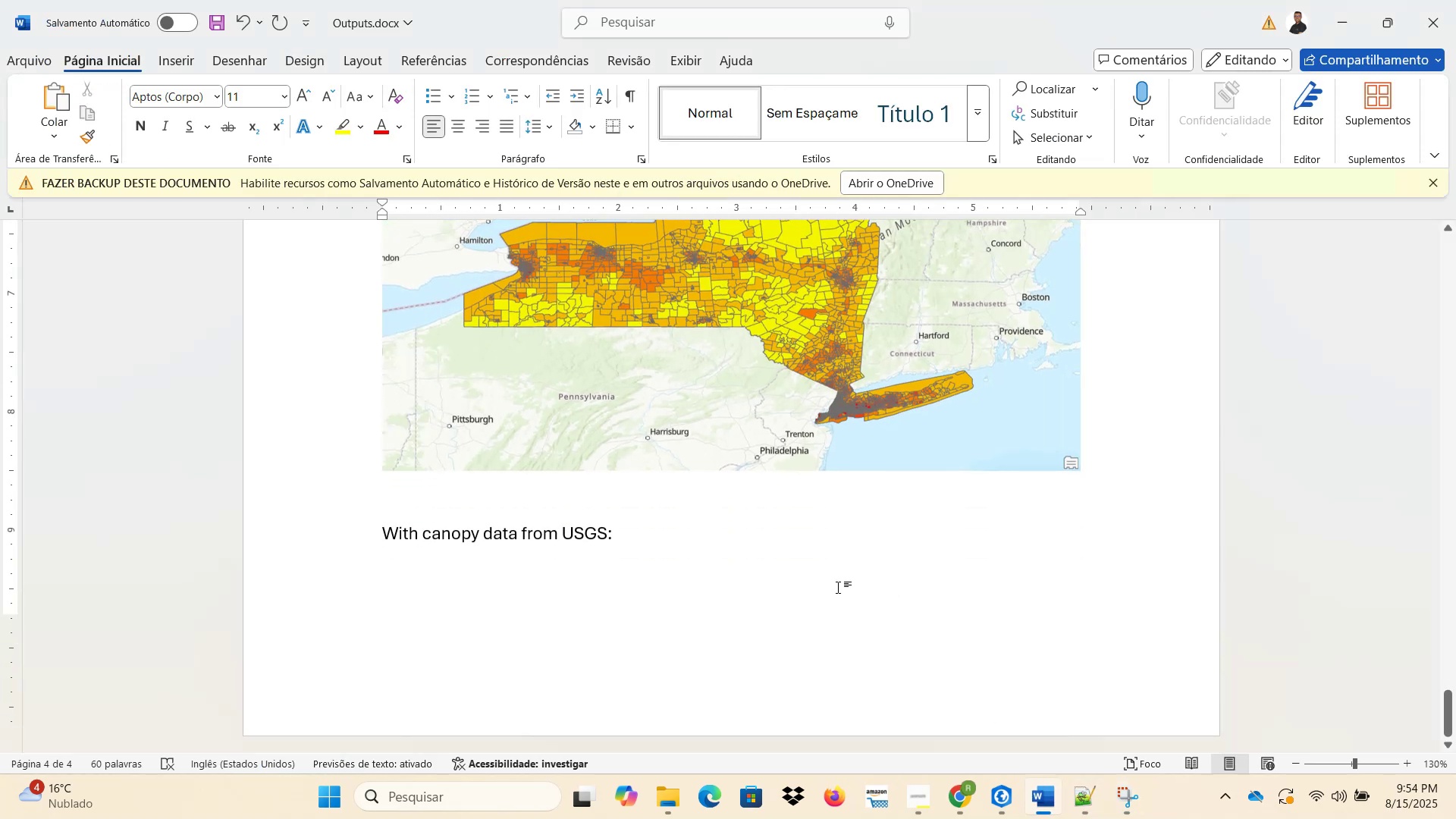 
key(Control+ControlLeft)
 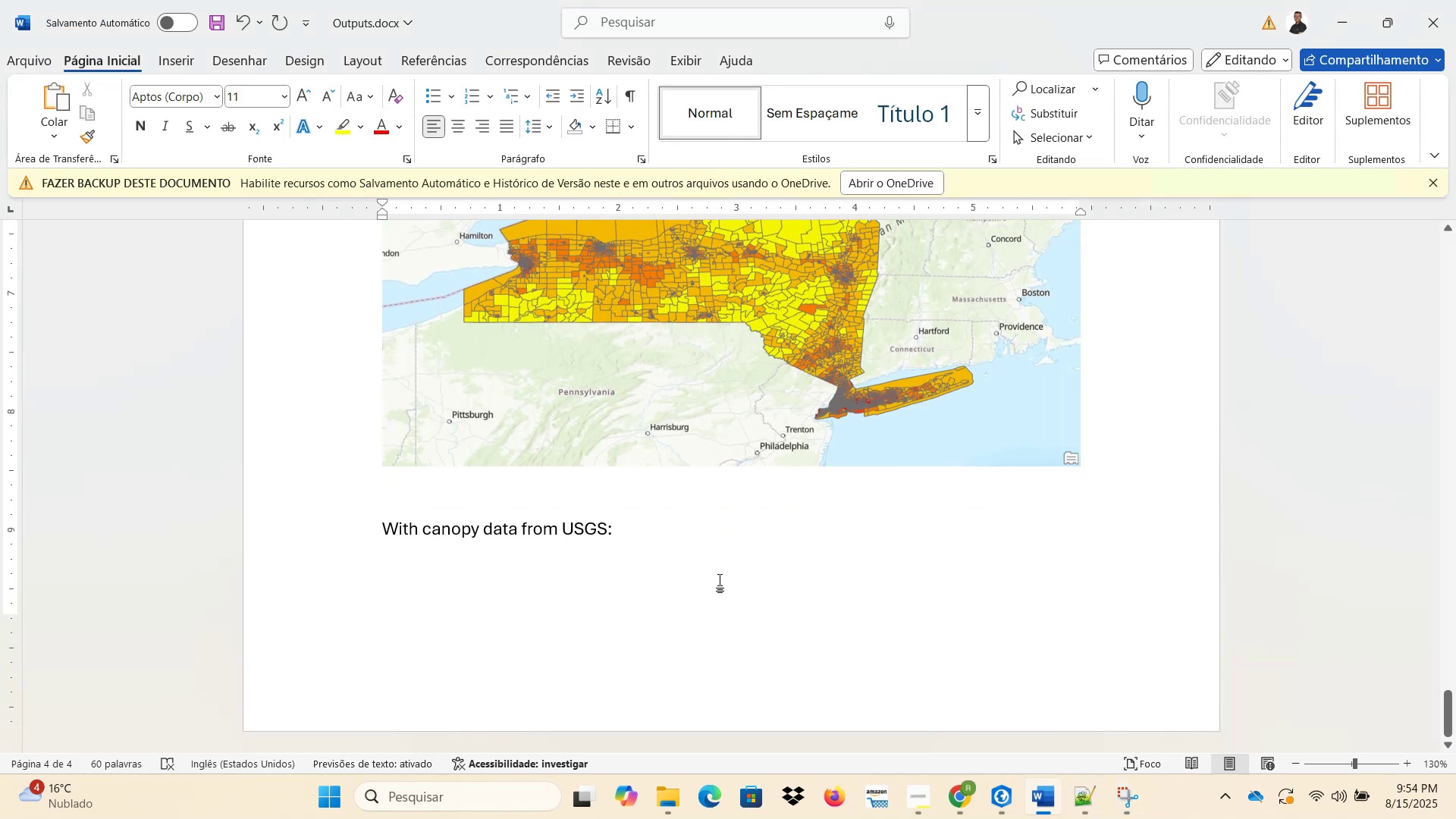 
key(Control+V)
 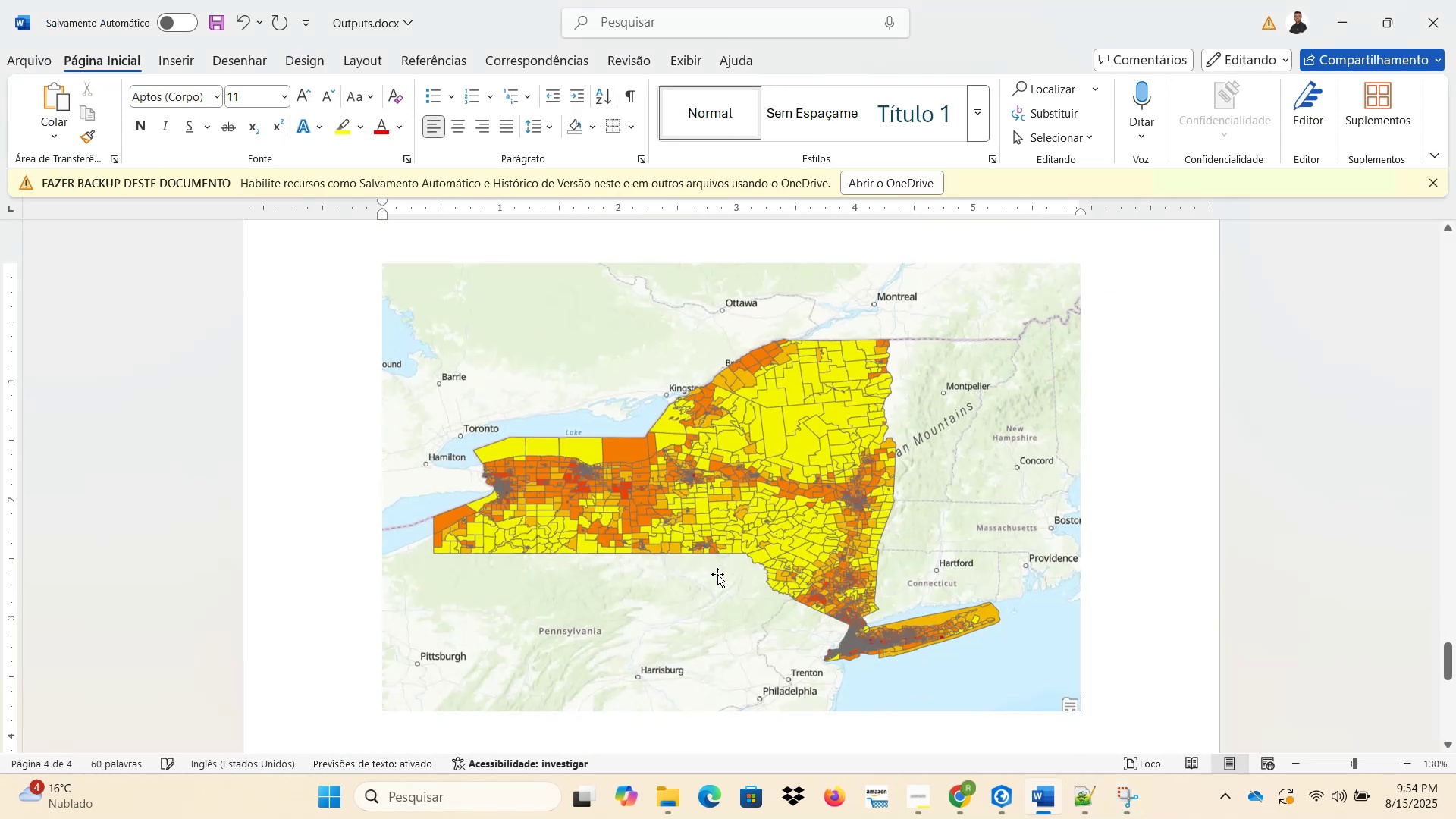 
scroll: coordinate [650, 427], scroll_direction: up, amount: 7.0
 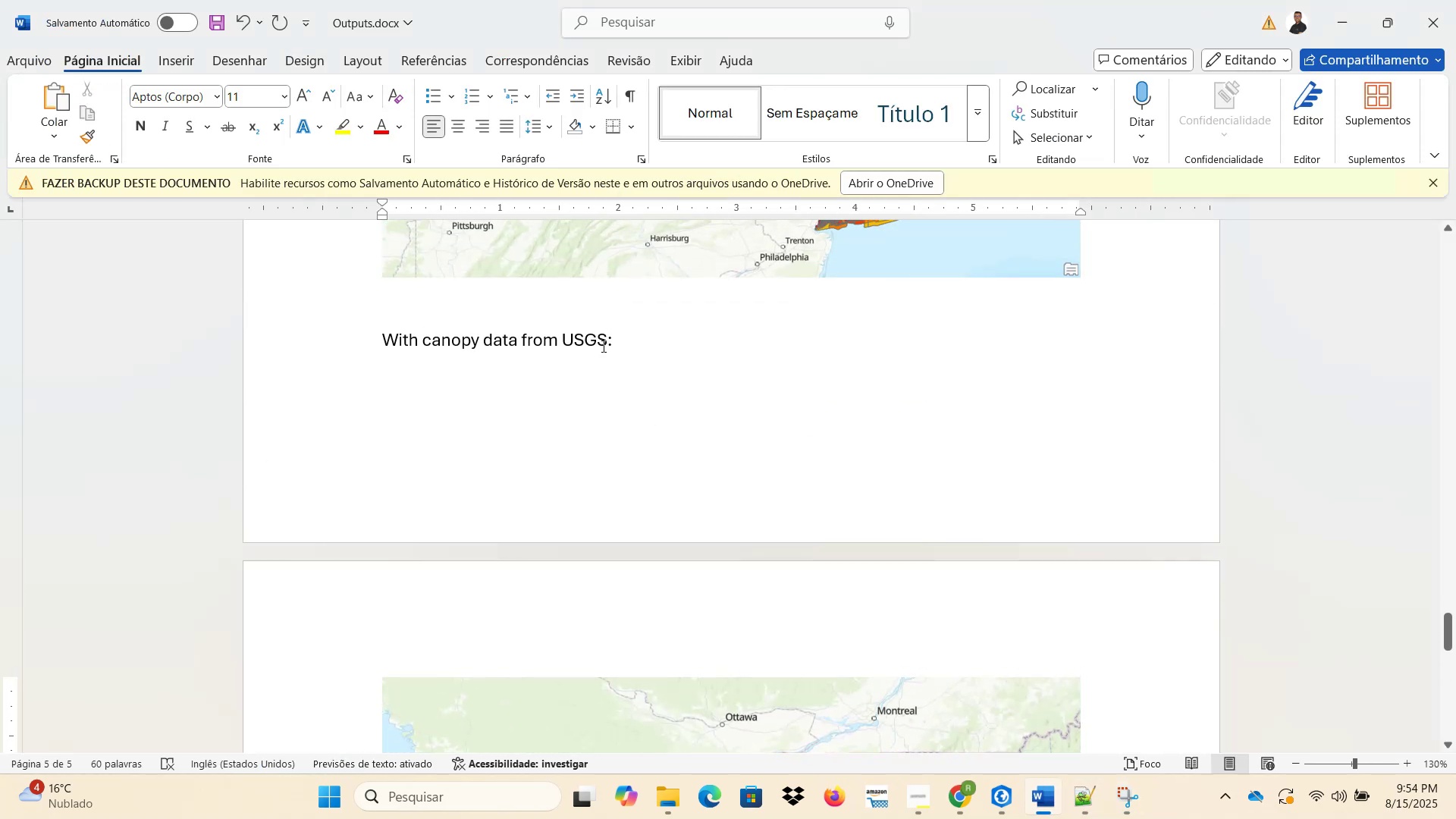 
left_click([584, 316])
 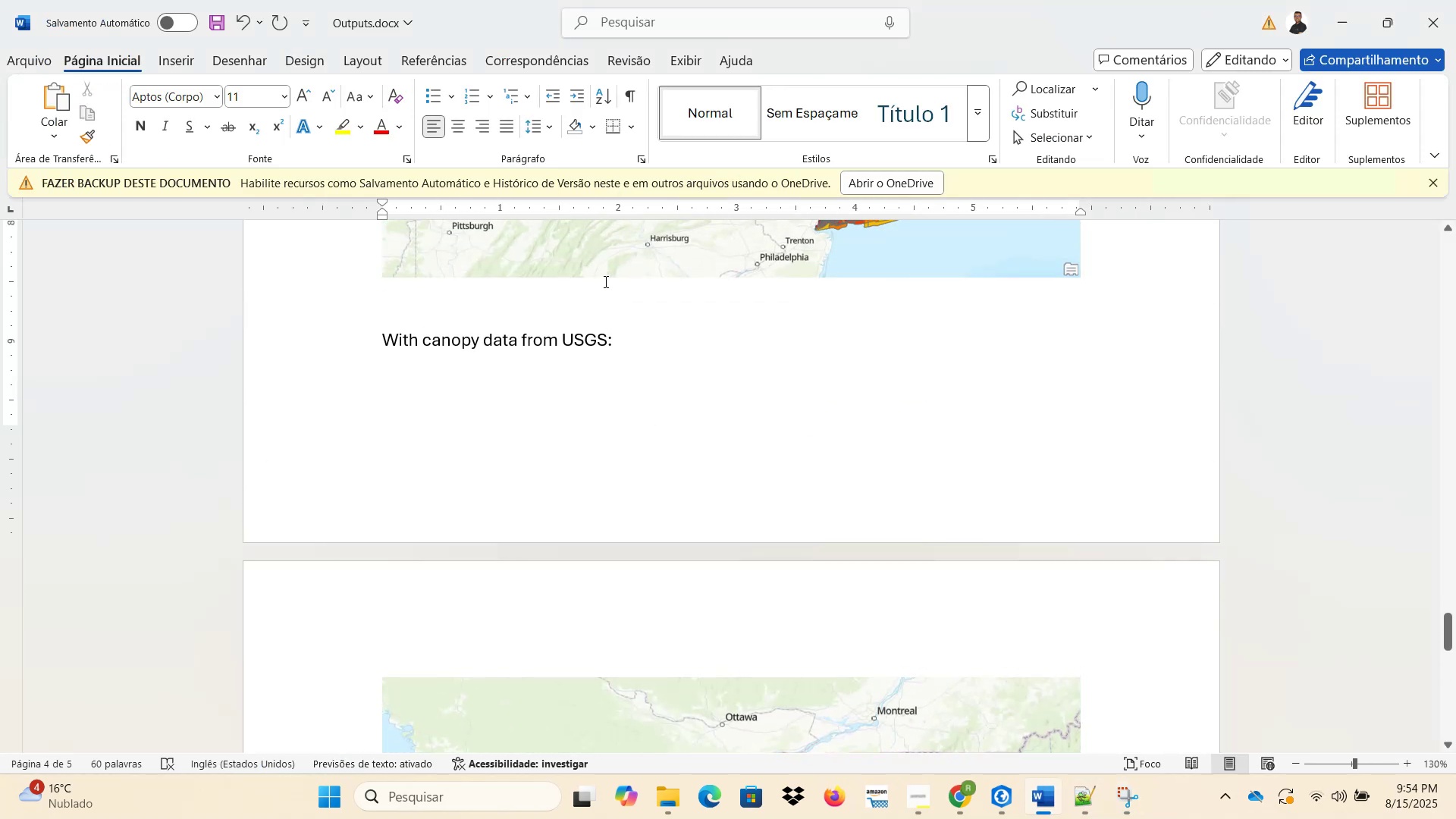 
key(NumpadEnter)
 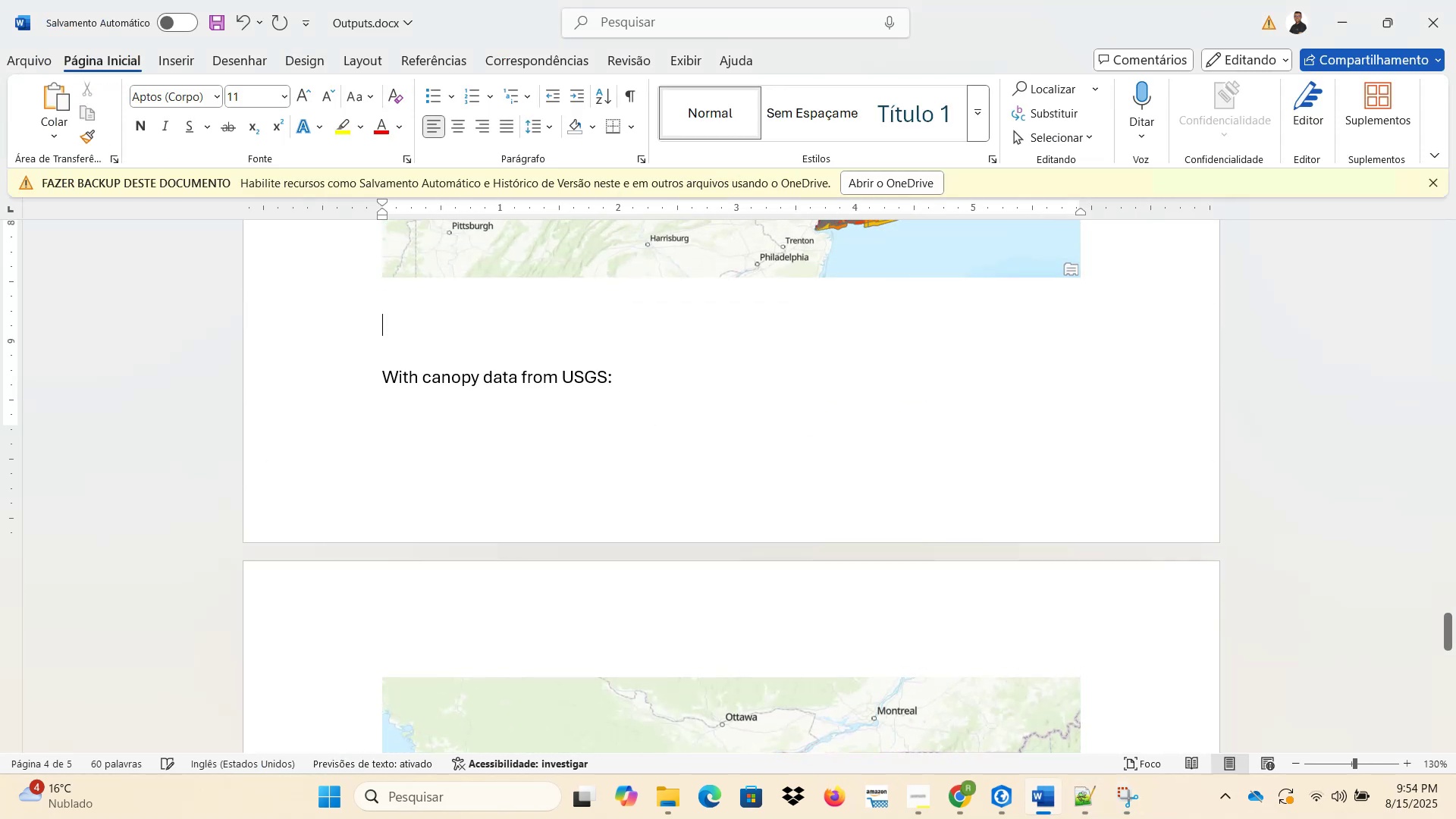 
key(NumpadEnter)
 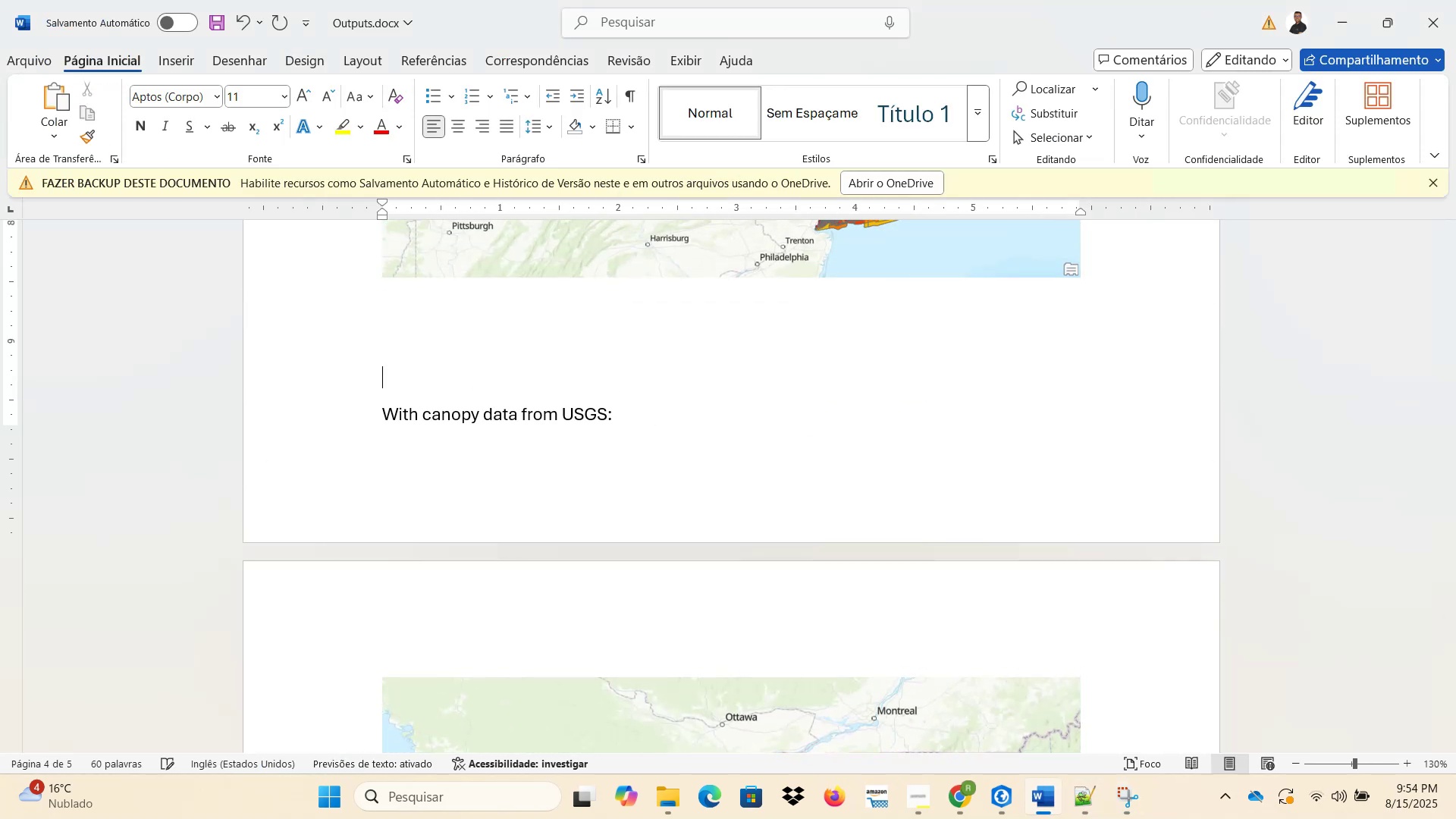 
key(NumpadEnter)
 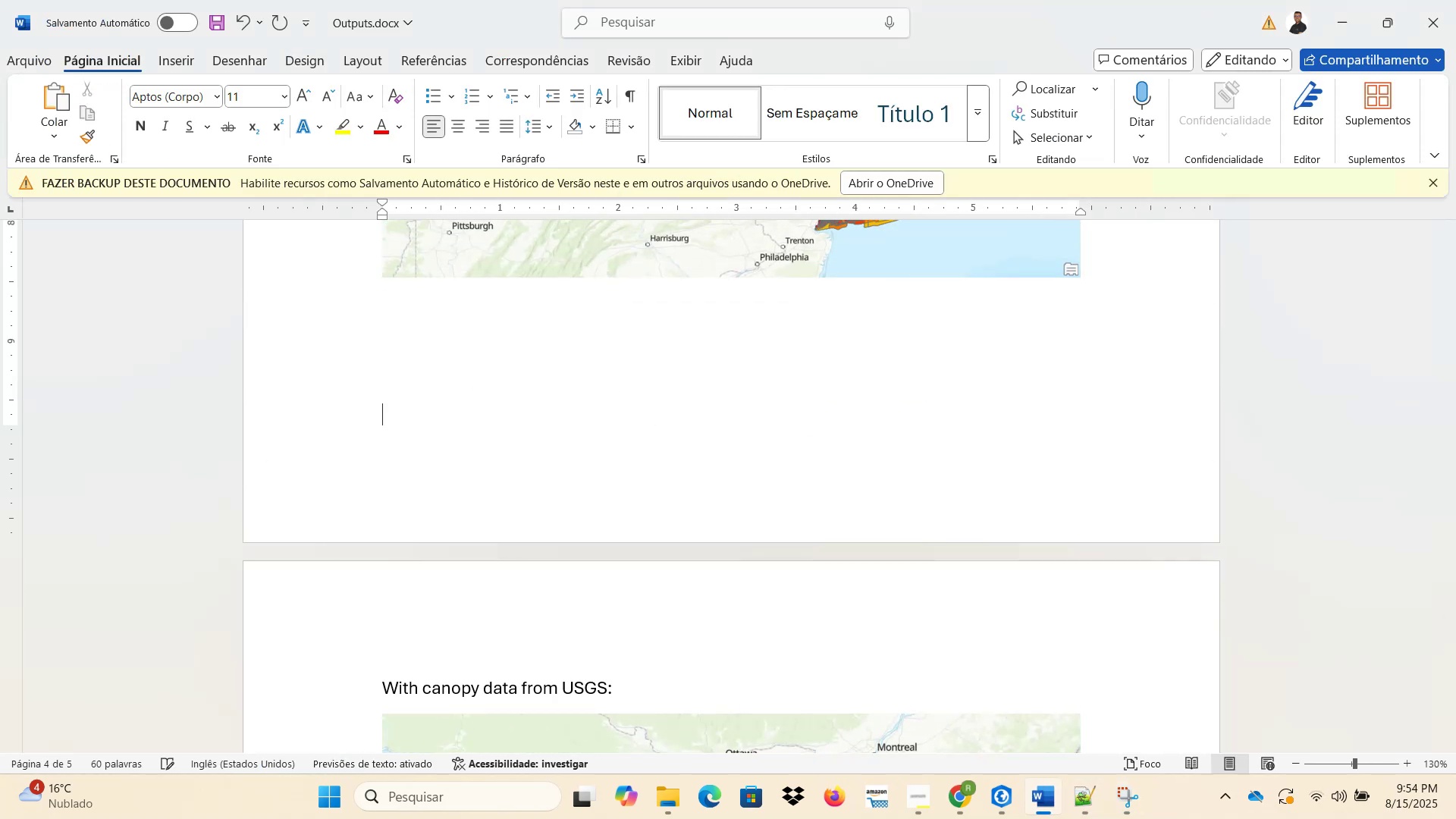 
scroll: coordinate [728, 425], scroll_direction: up, amount: 7.0
 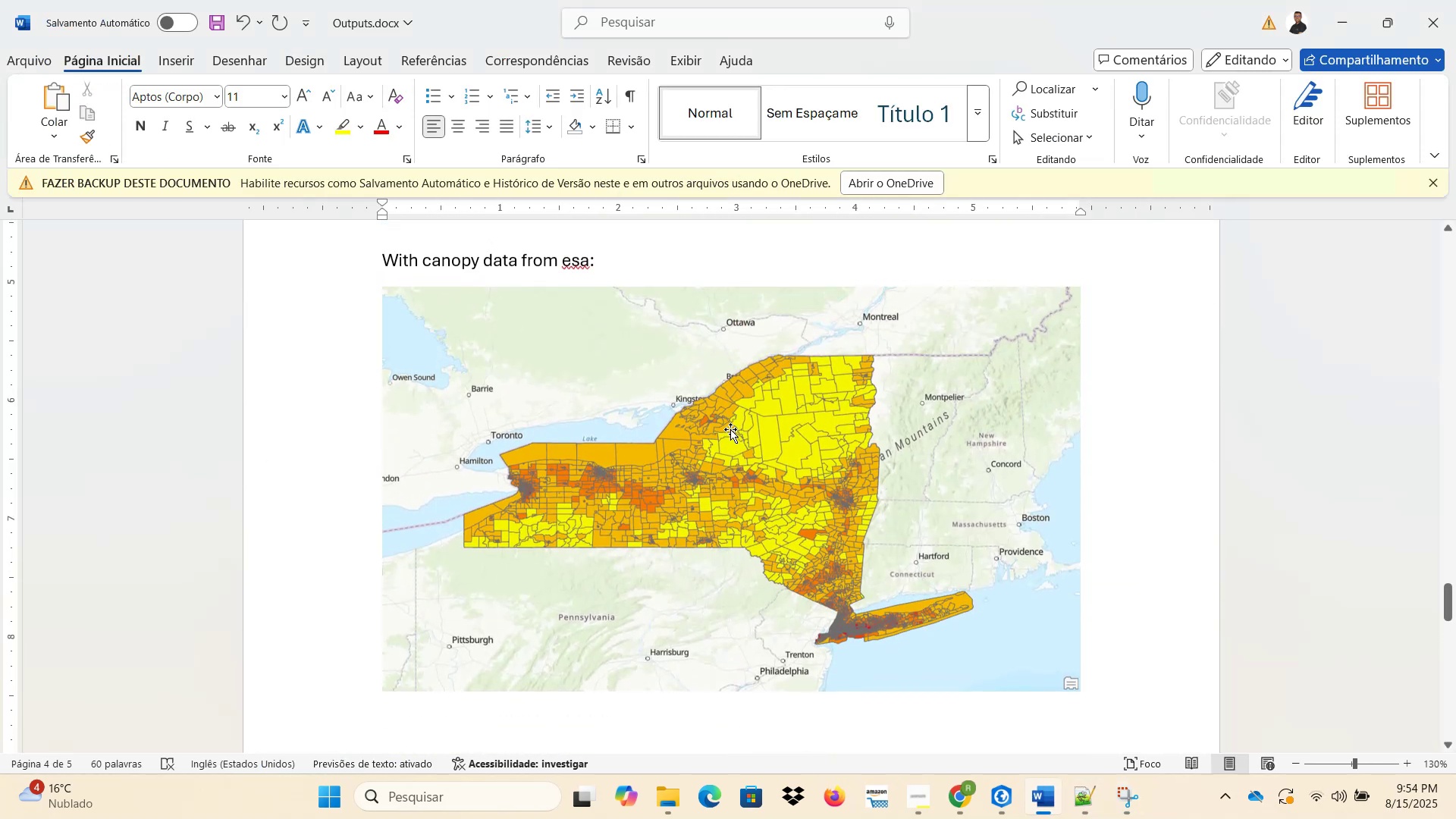 
scroll: coordinate [747, 445], scroll_direction: down, amount: 14.0
 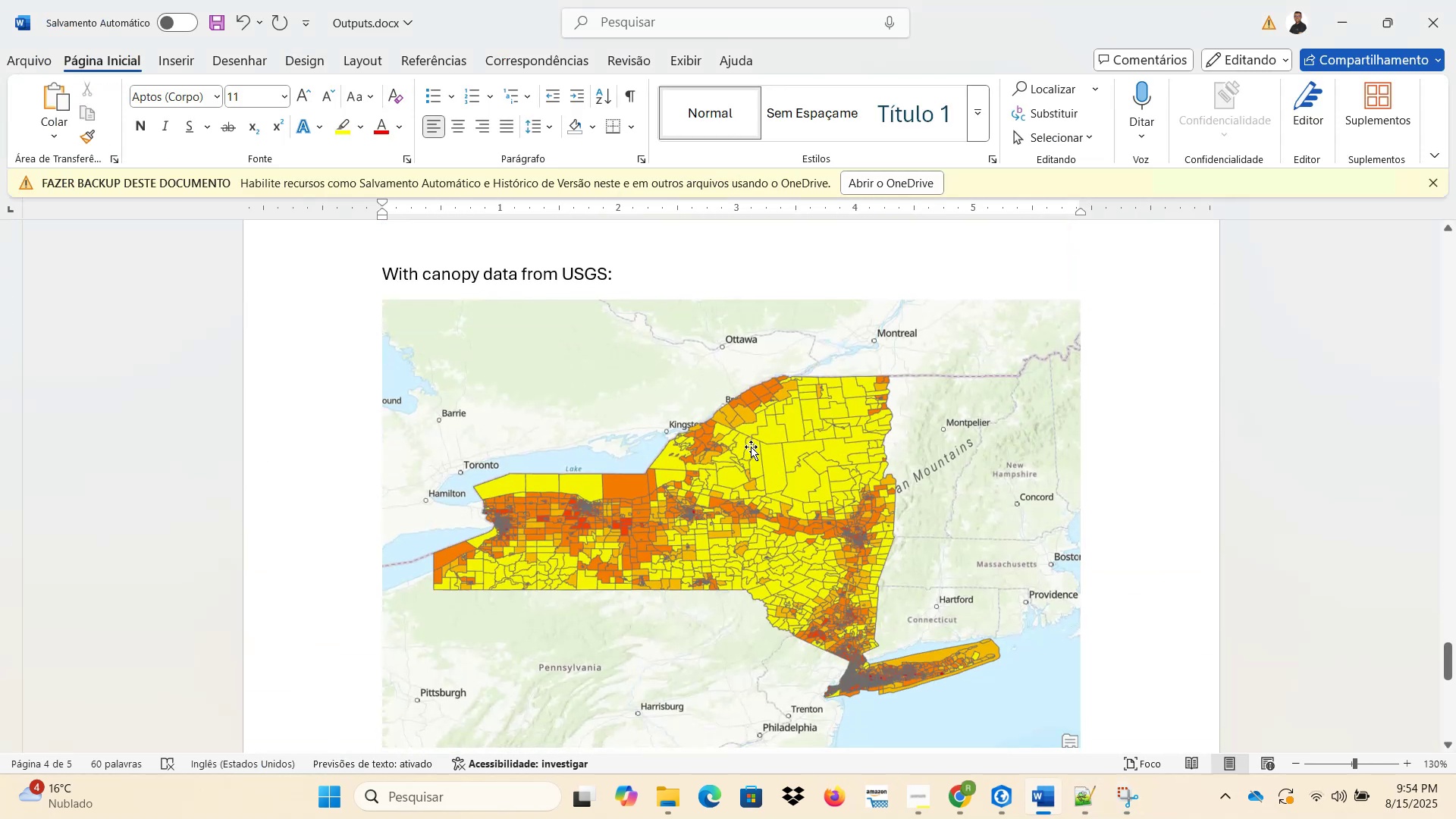 
scroll: coordinate [752, 447], scroll_direction: up, amount: 12.0
 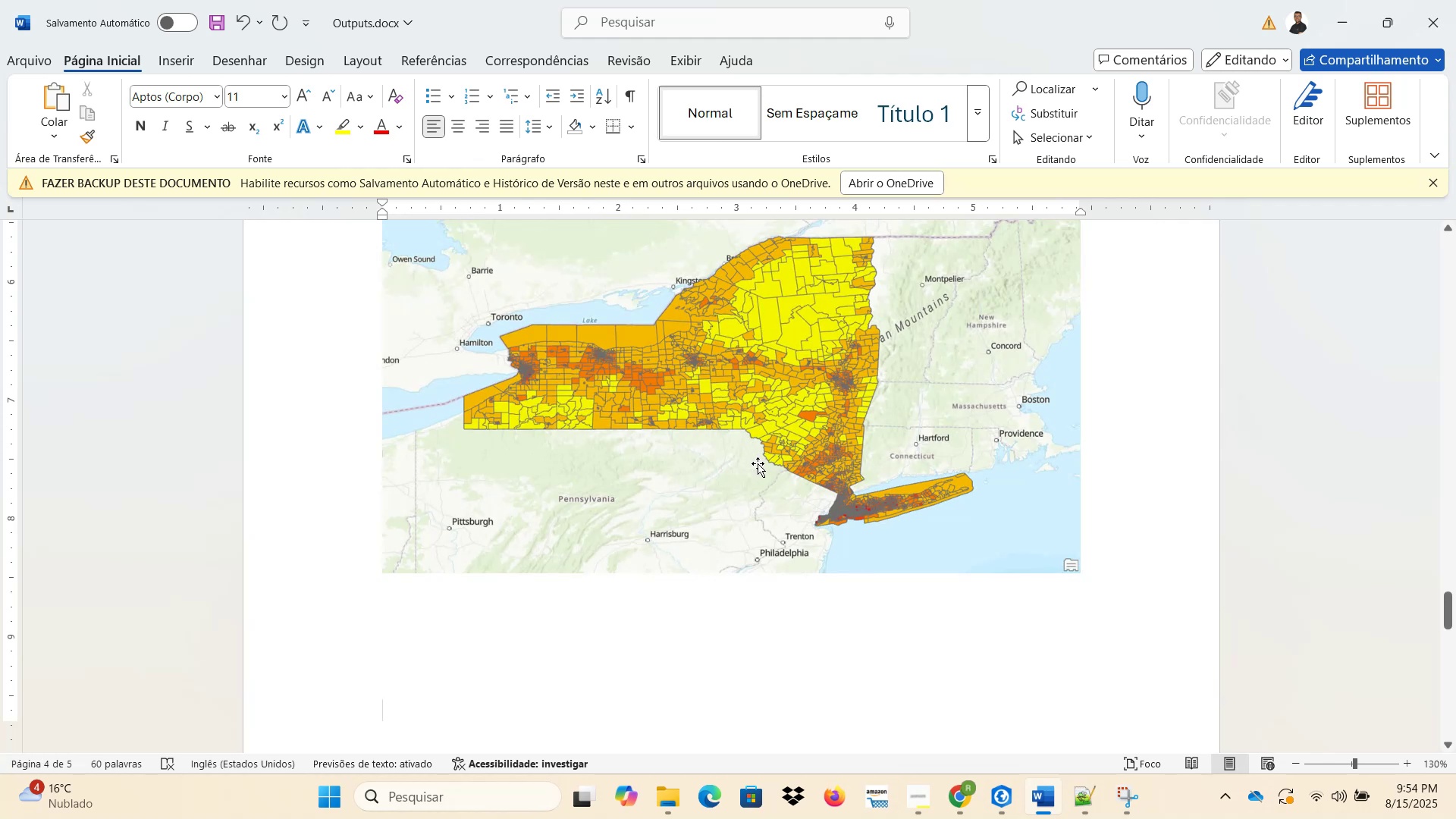 
scroll: coordinate [761, 474], scroll_direction: down, amount: 11.0
 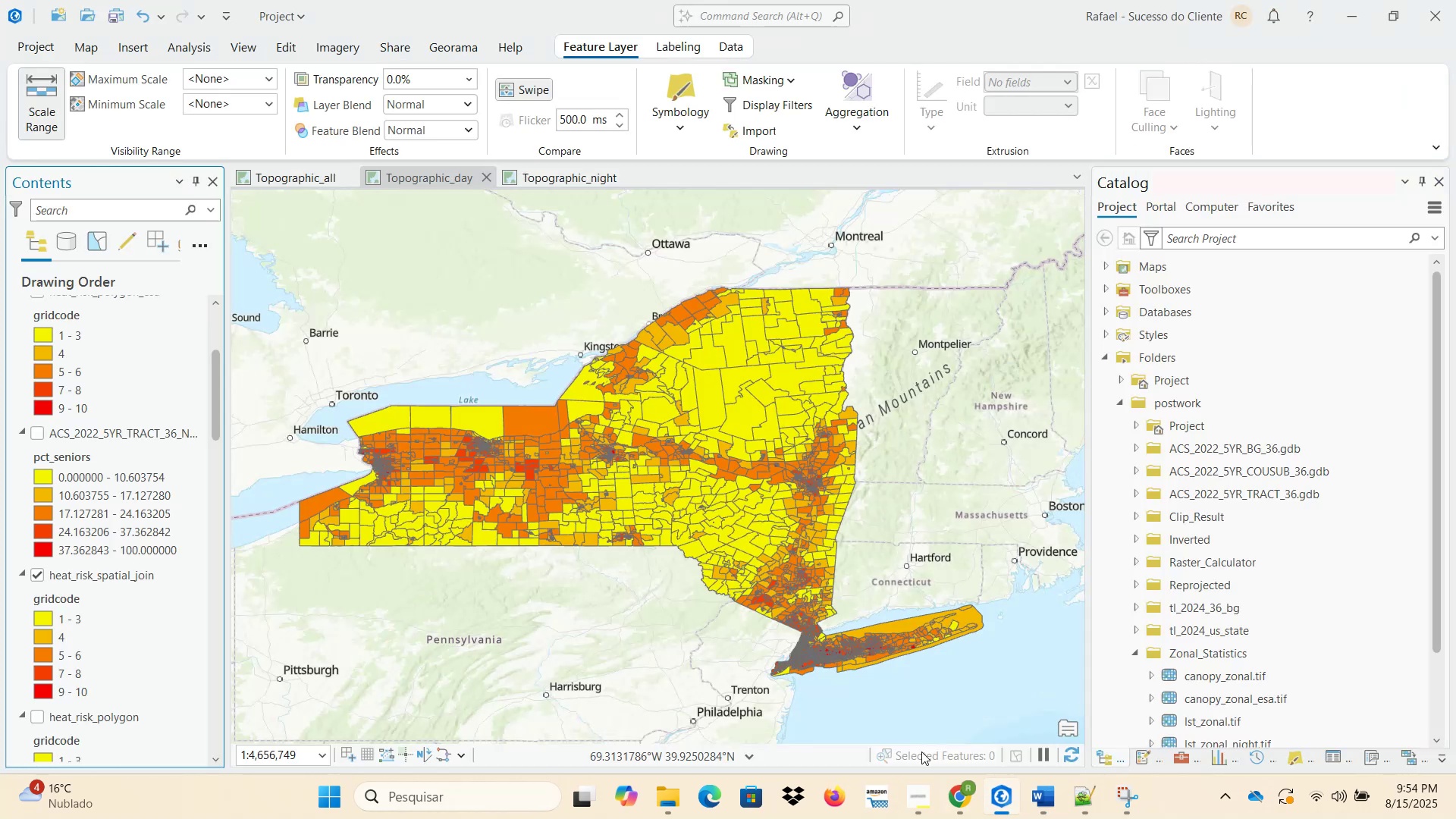 
scroll: coordinate [132, 532], scroll_direction: up, amount: 7.0
 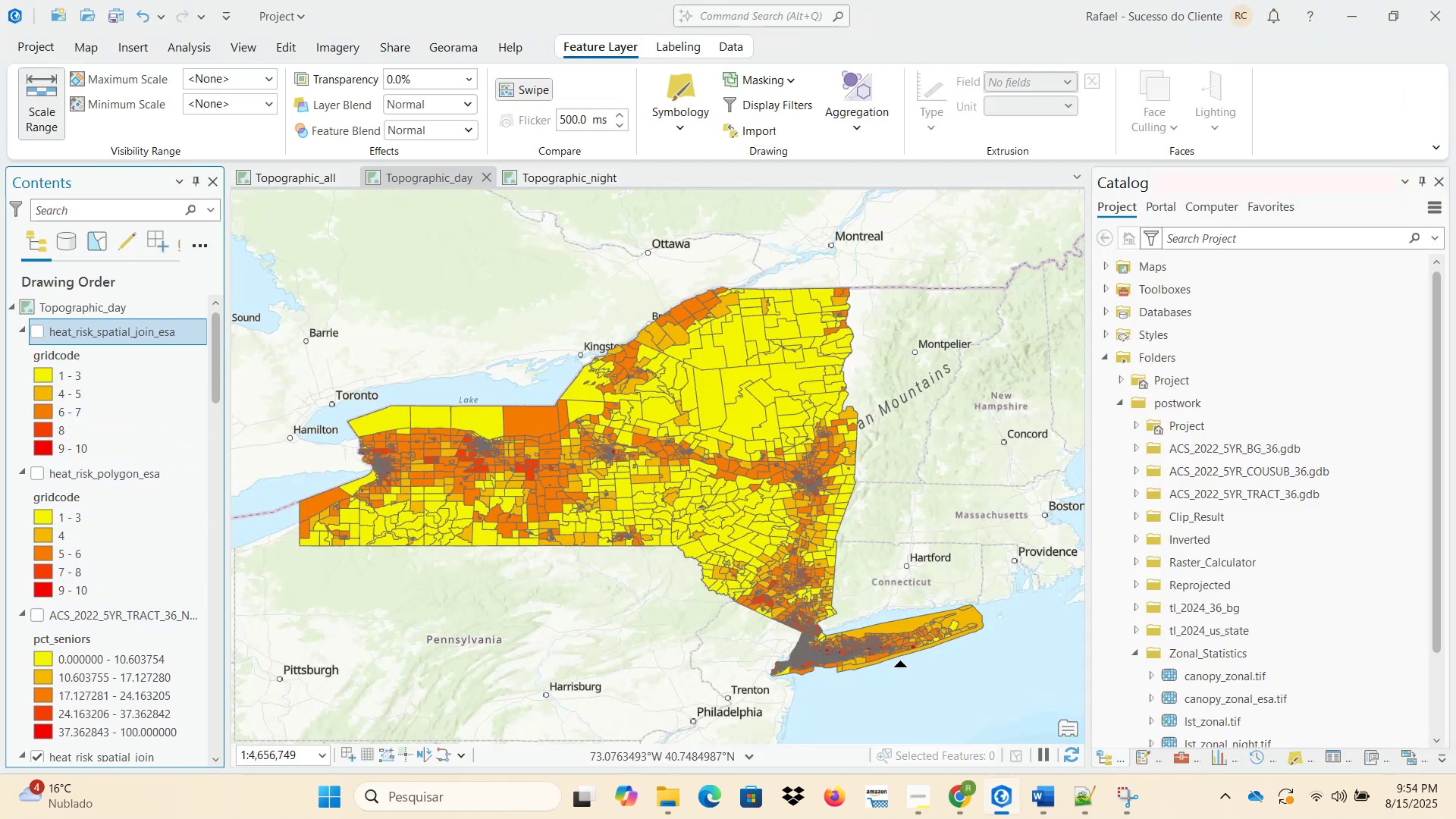 
left_click([1111, 804])
 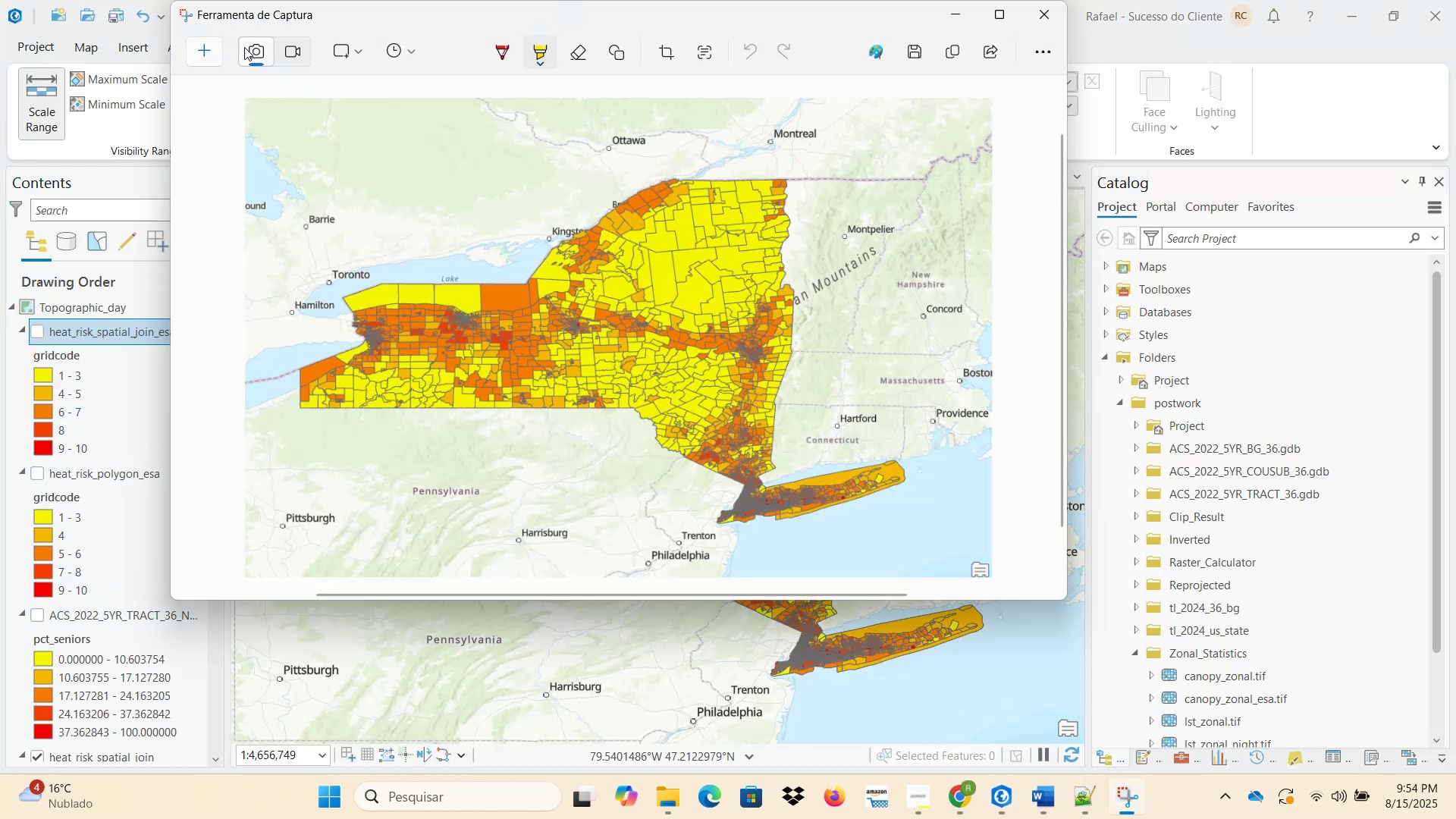 
left_click([202, 49])
 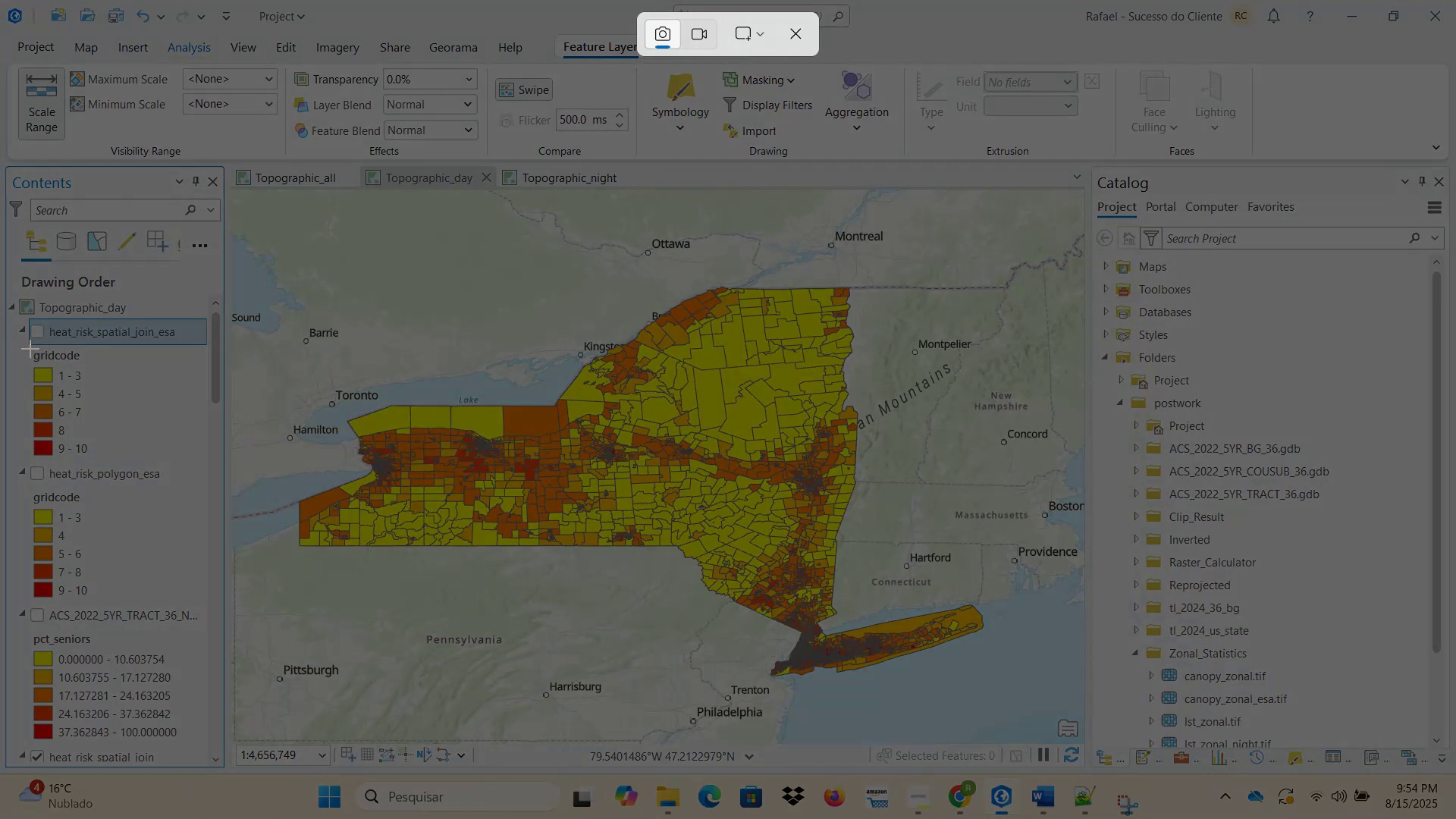 
left_click_drag(start_coordinate=[29, 348], to_coordinate=[121, 460])
 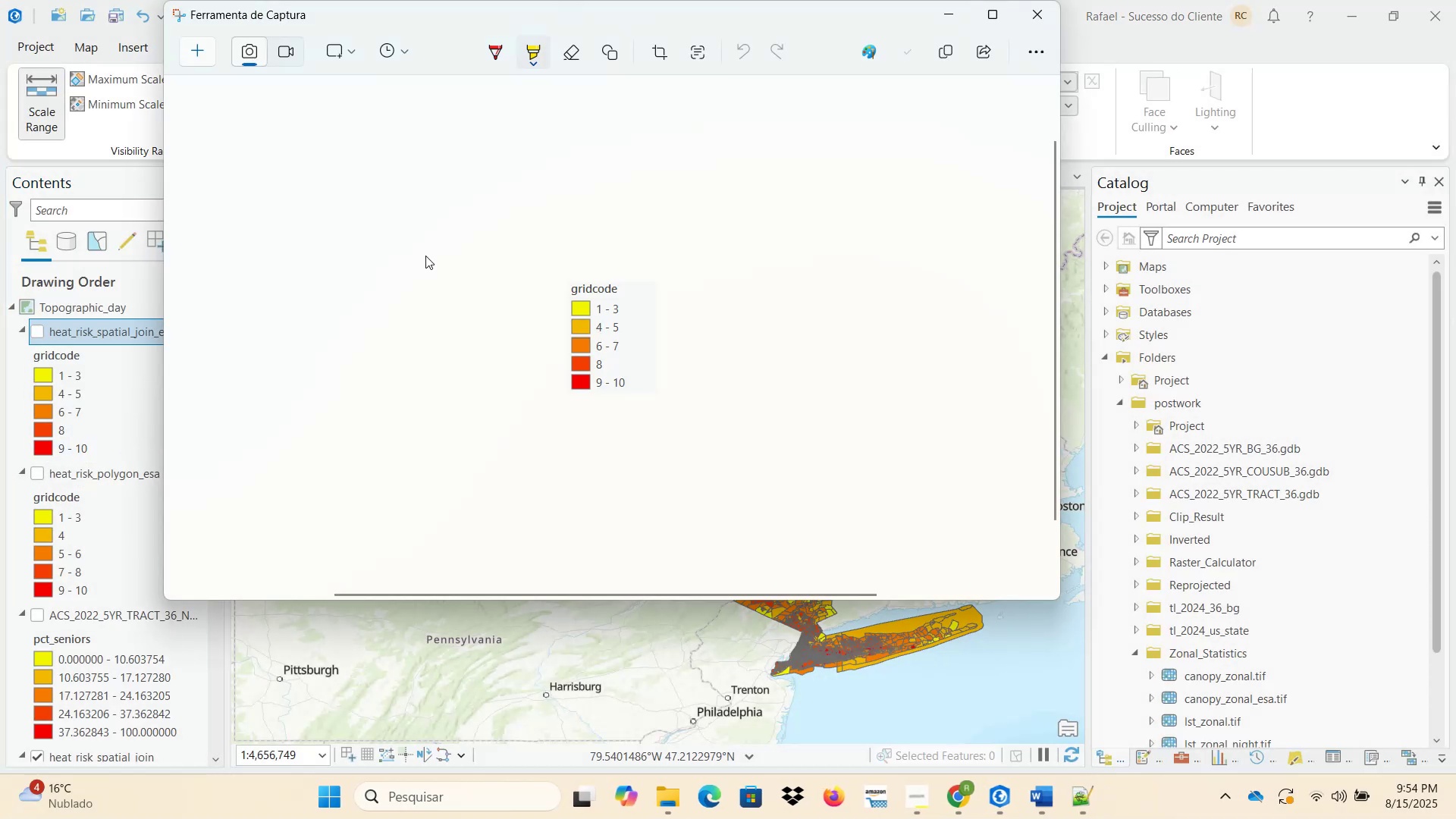 
right_click([657, 321])
 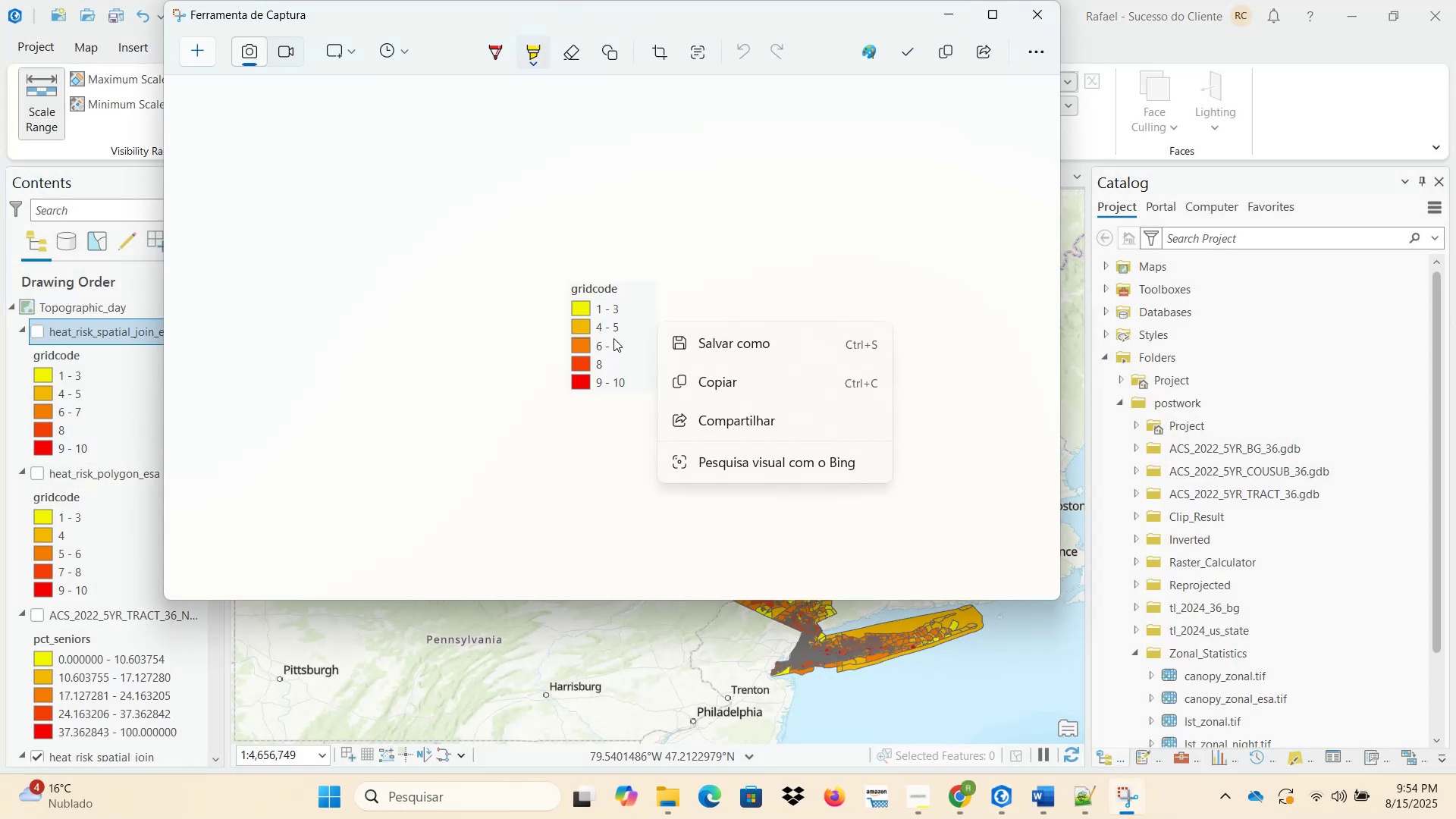 
right_click([589, 331])
 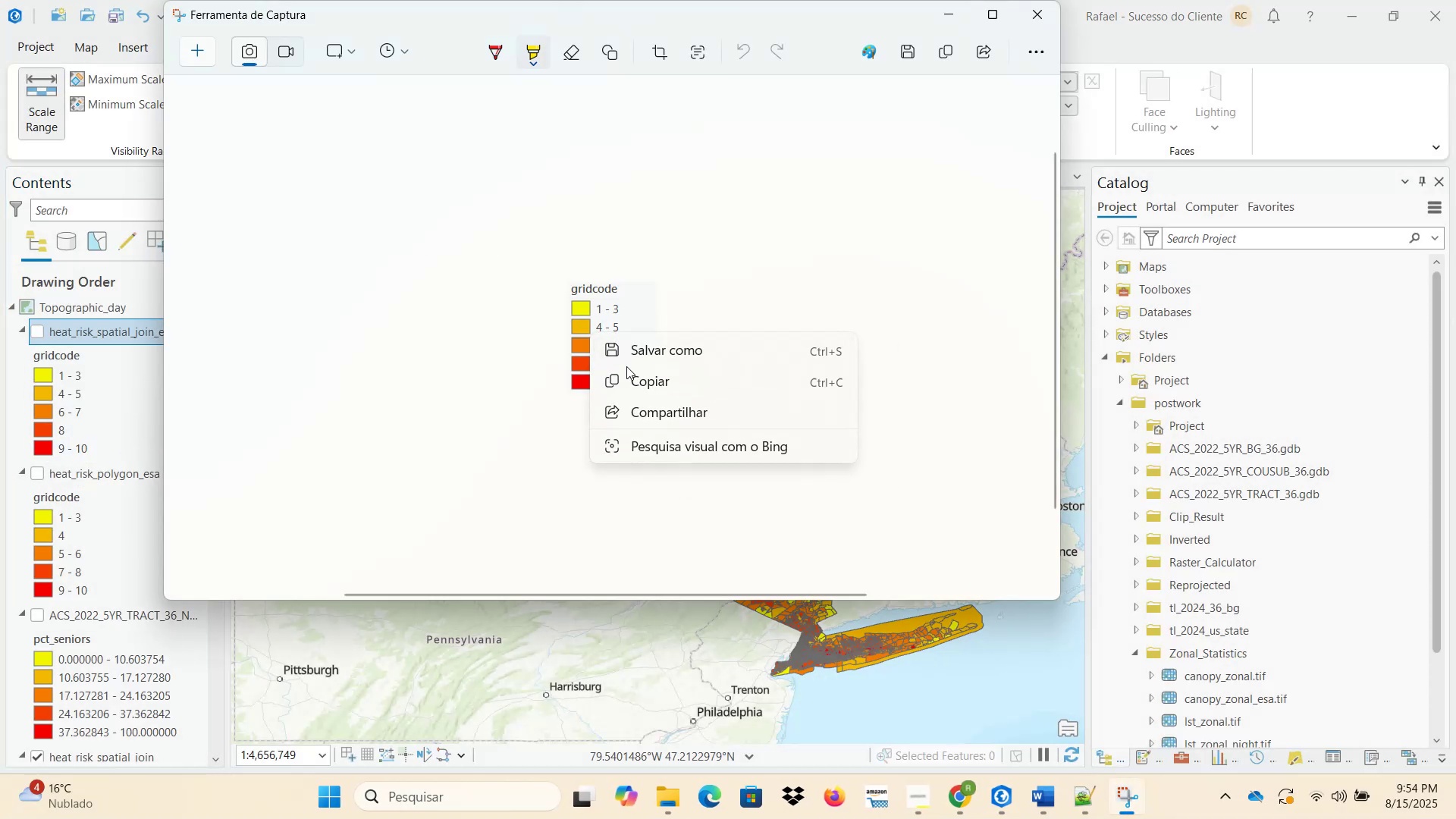 
left_click([632, 377])
 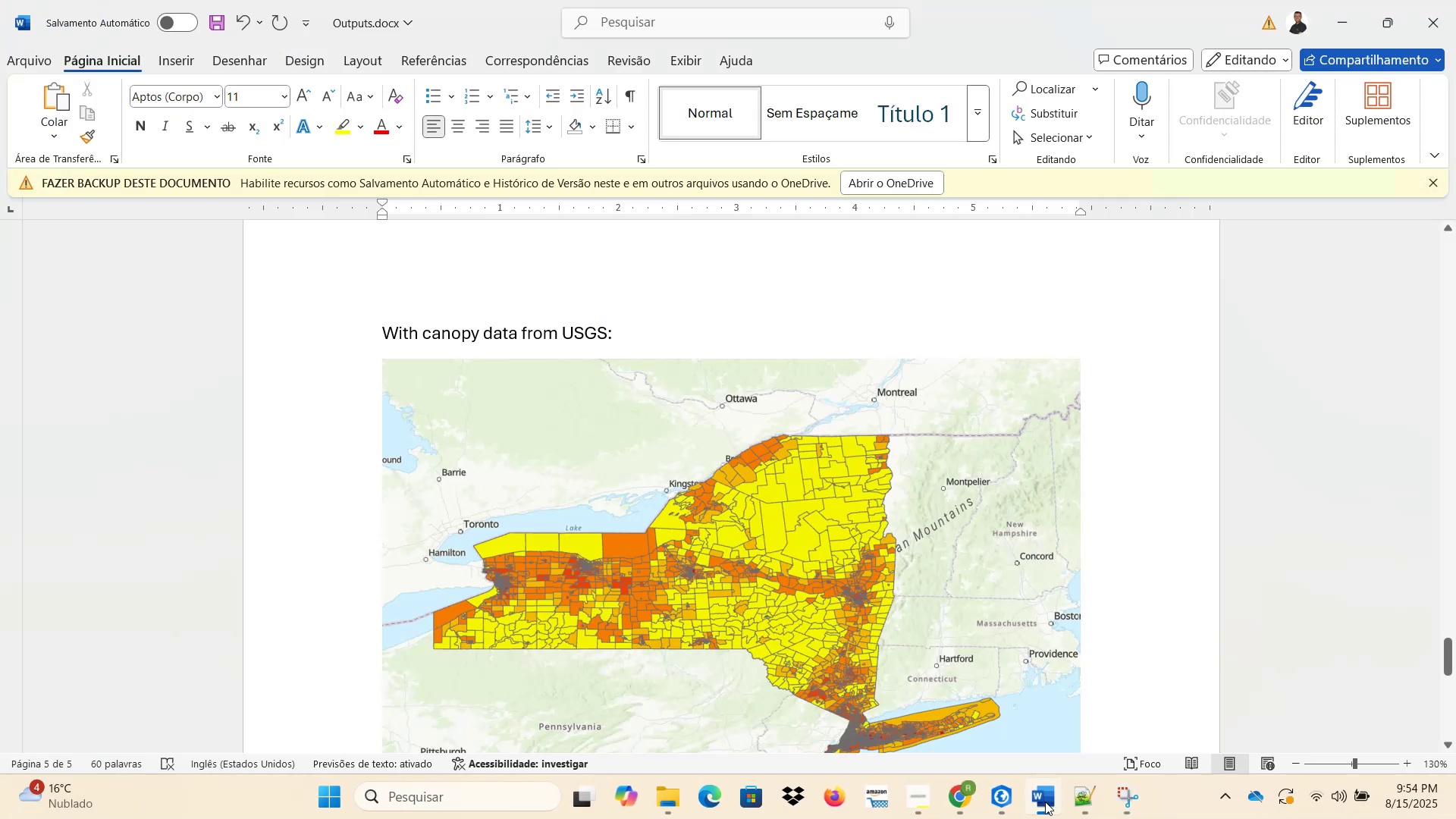 
scroll: coordinate [690, 472], scroll_direction: up, amount: 16.0
 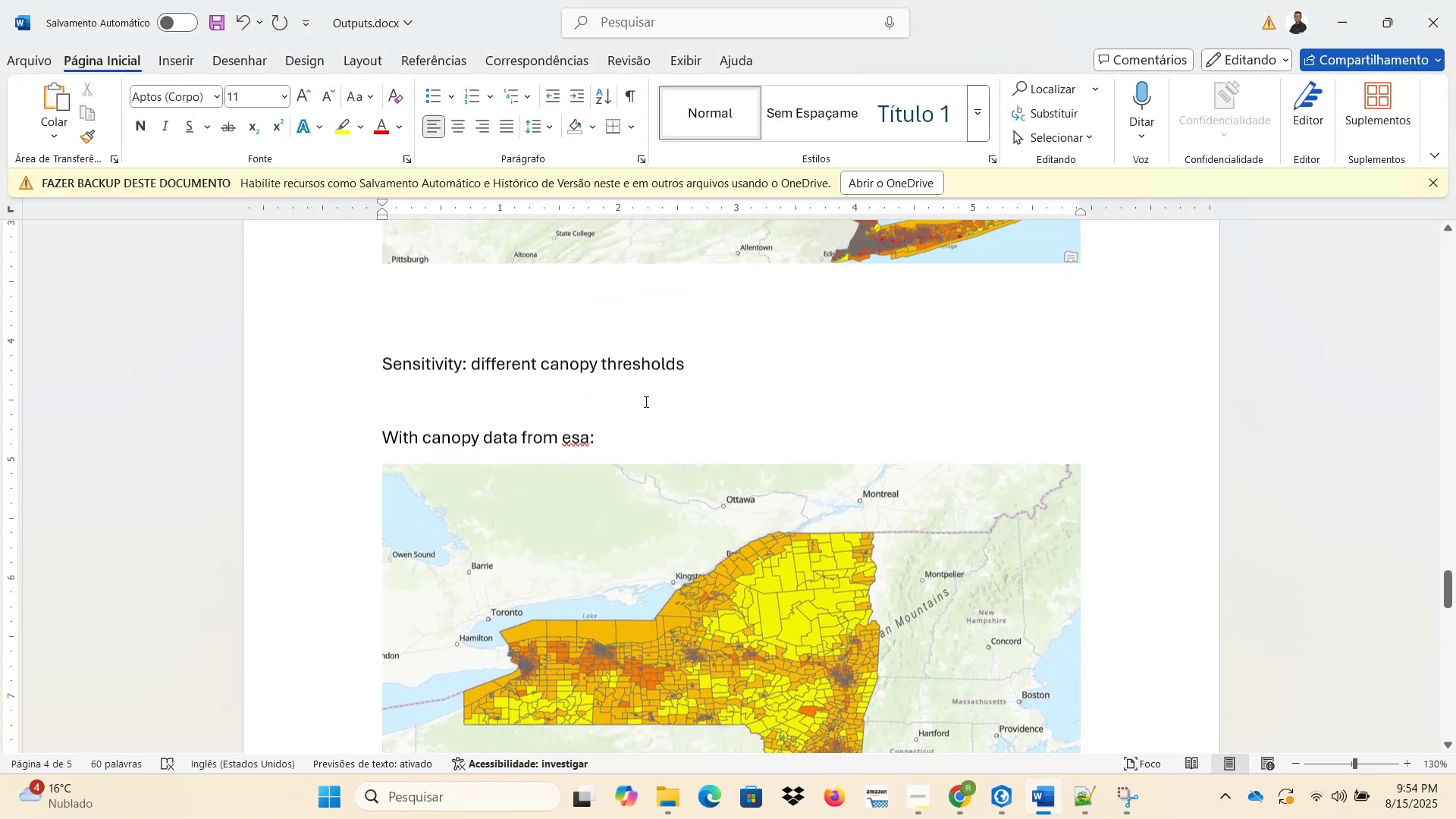 
left_click([637, 396])
 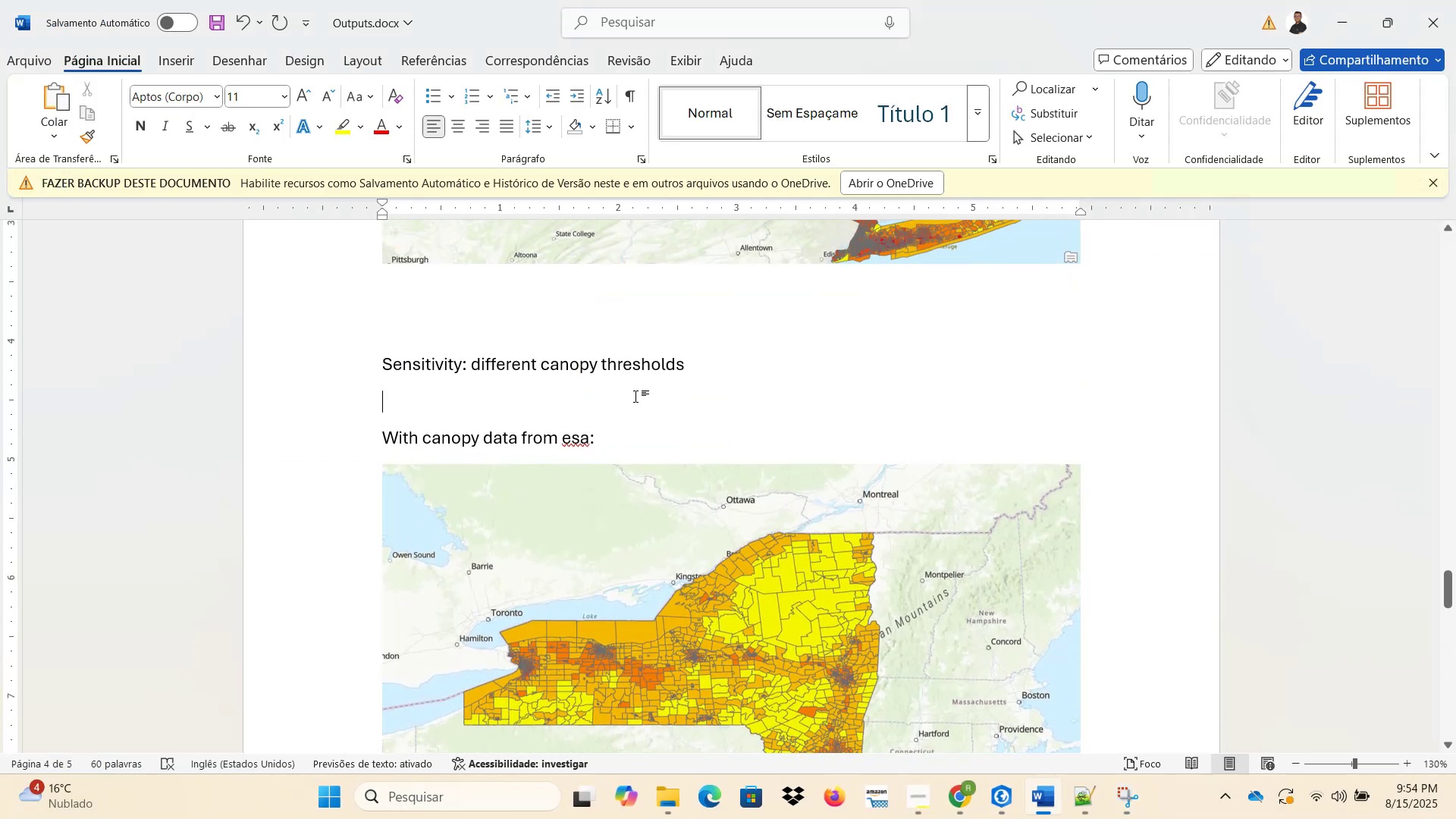 
key(Control+ControlLeft)
 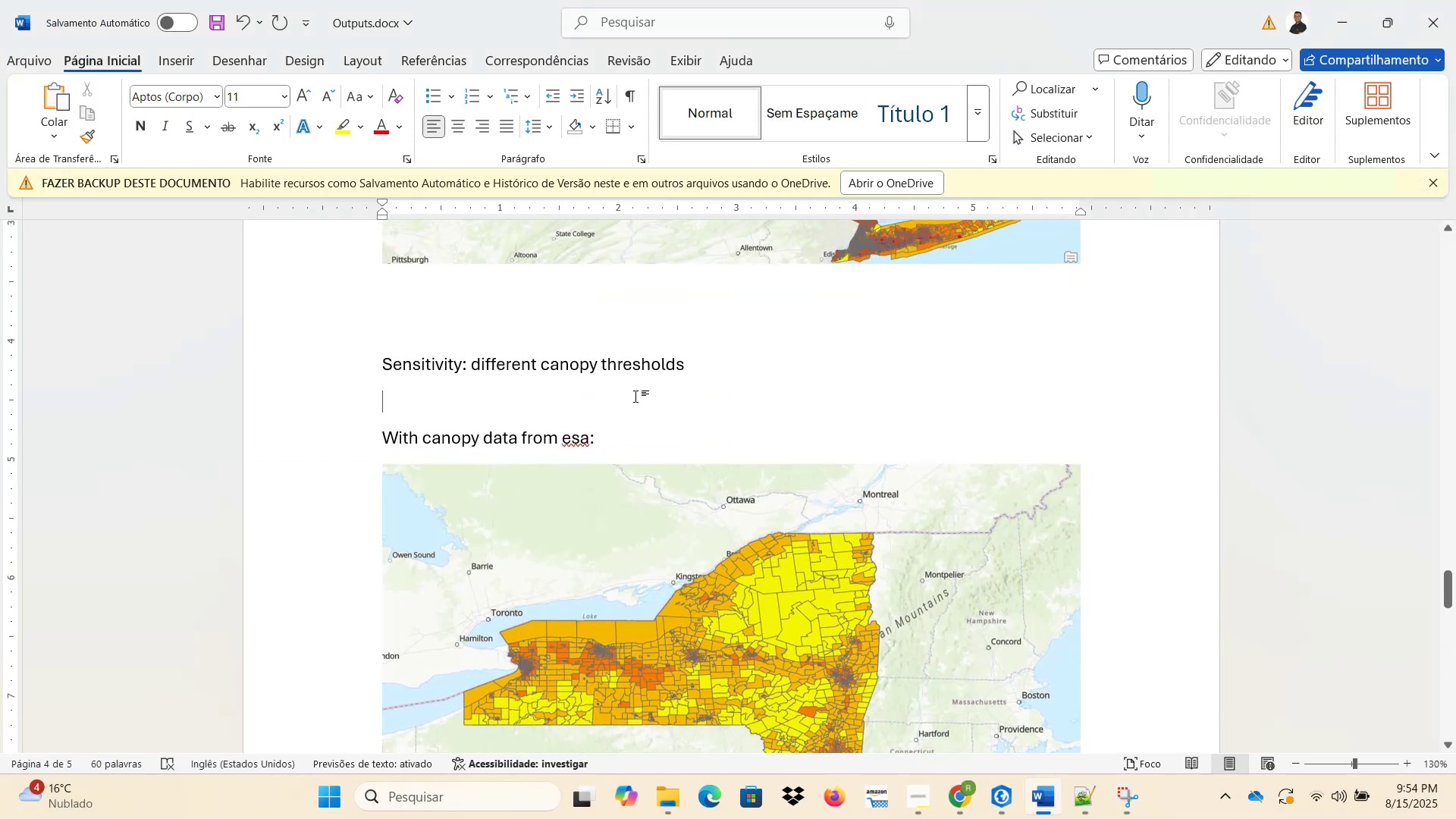 
key(Control+V)
 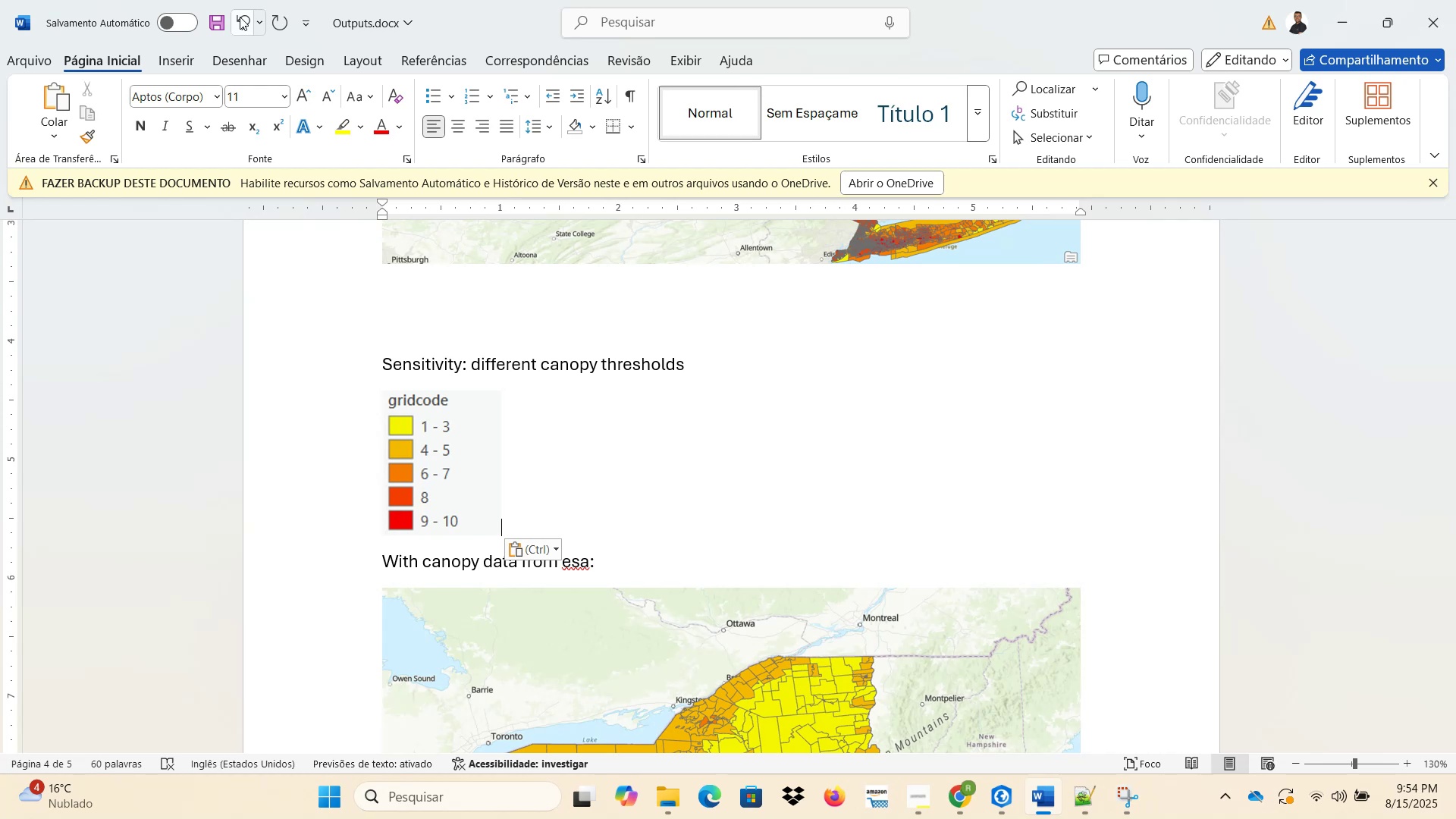 
left_click([212, 17])
 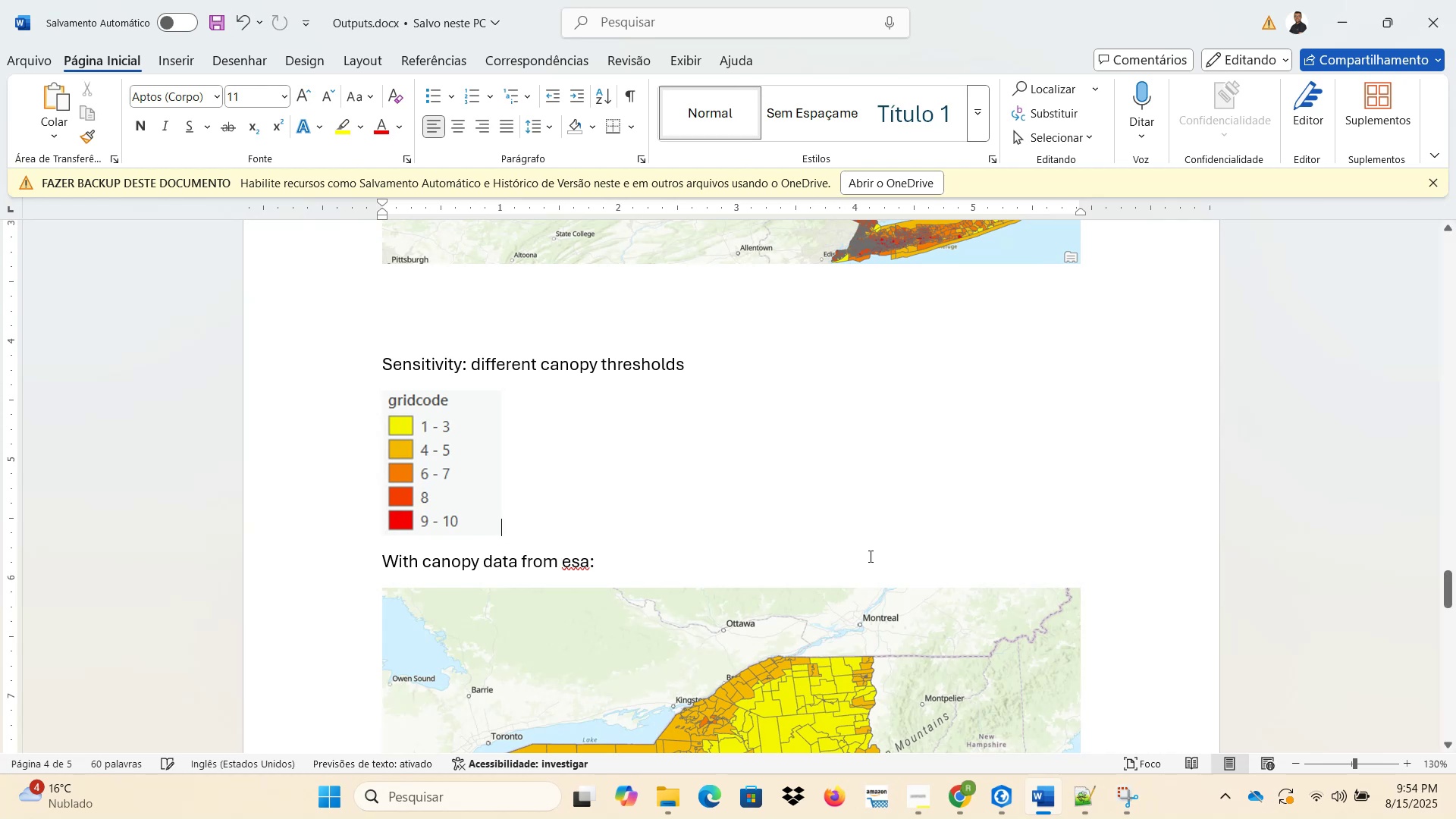 
scroll: coordinate [996, 568], scroll_direction: down, amount: 23.0
 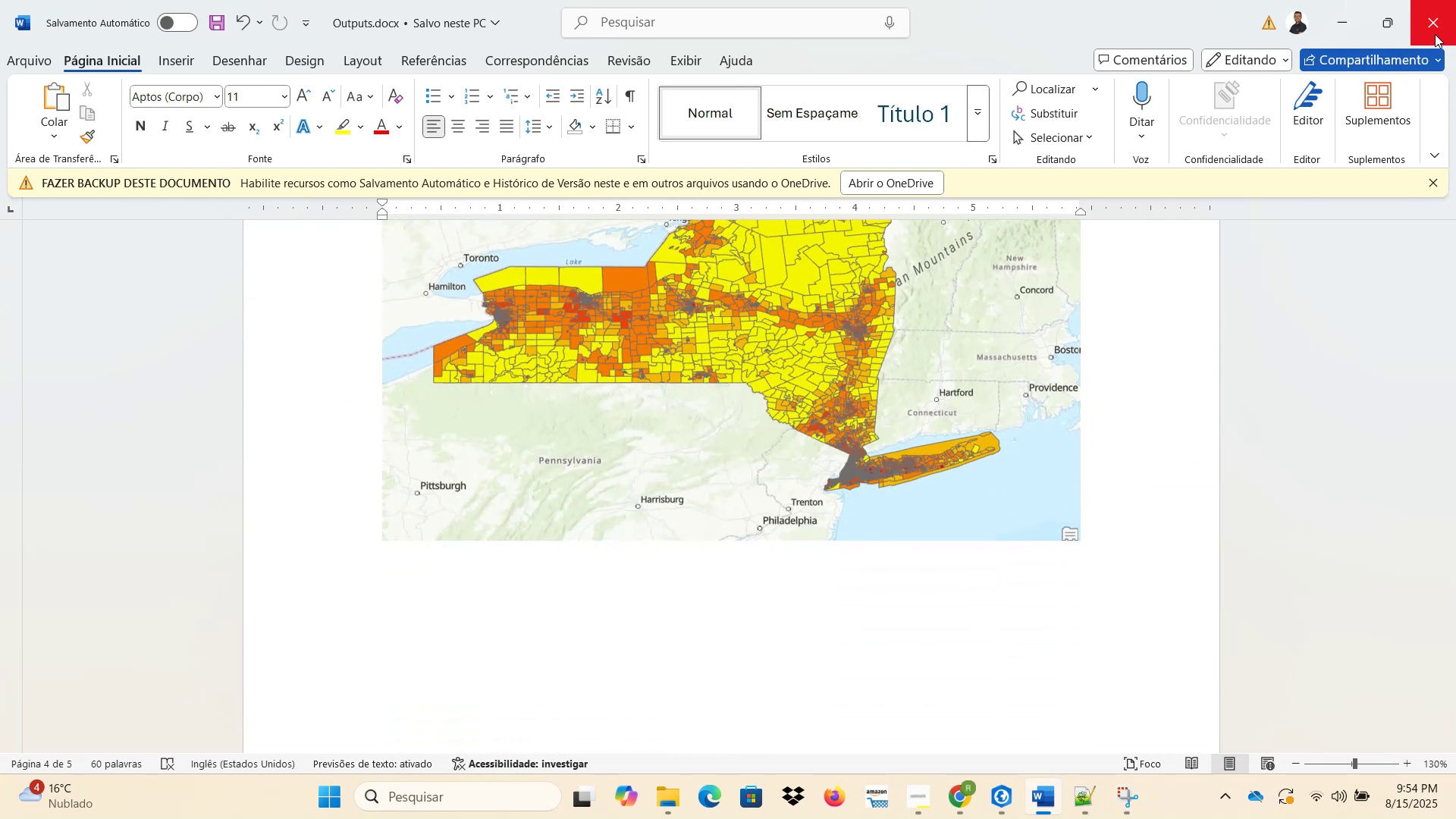 
left_click([1334, 29])
 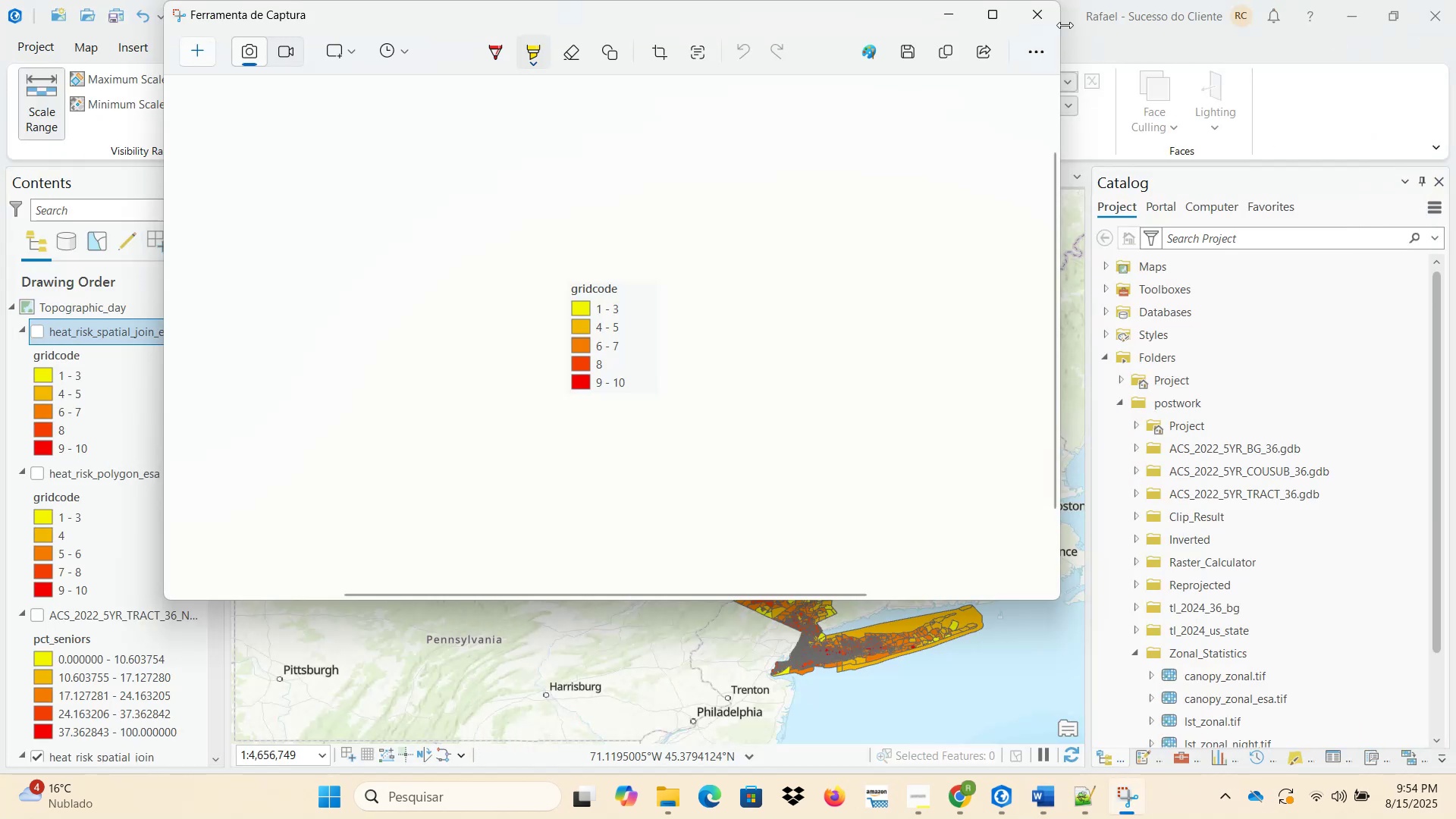 
left_click([1043, 11])
 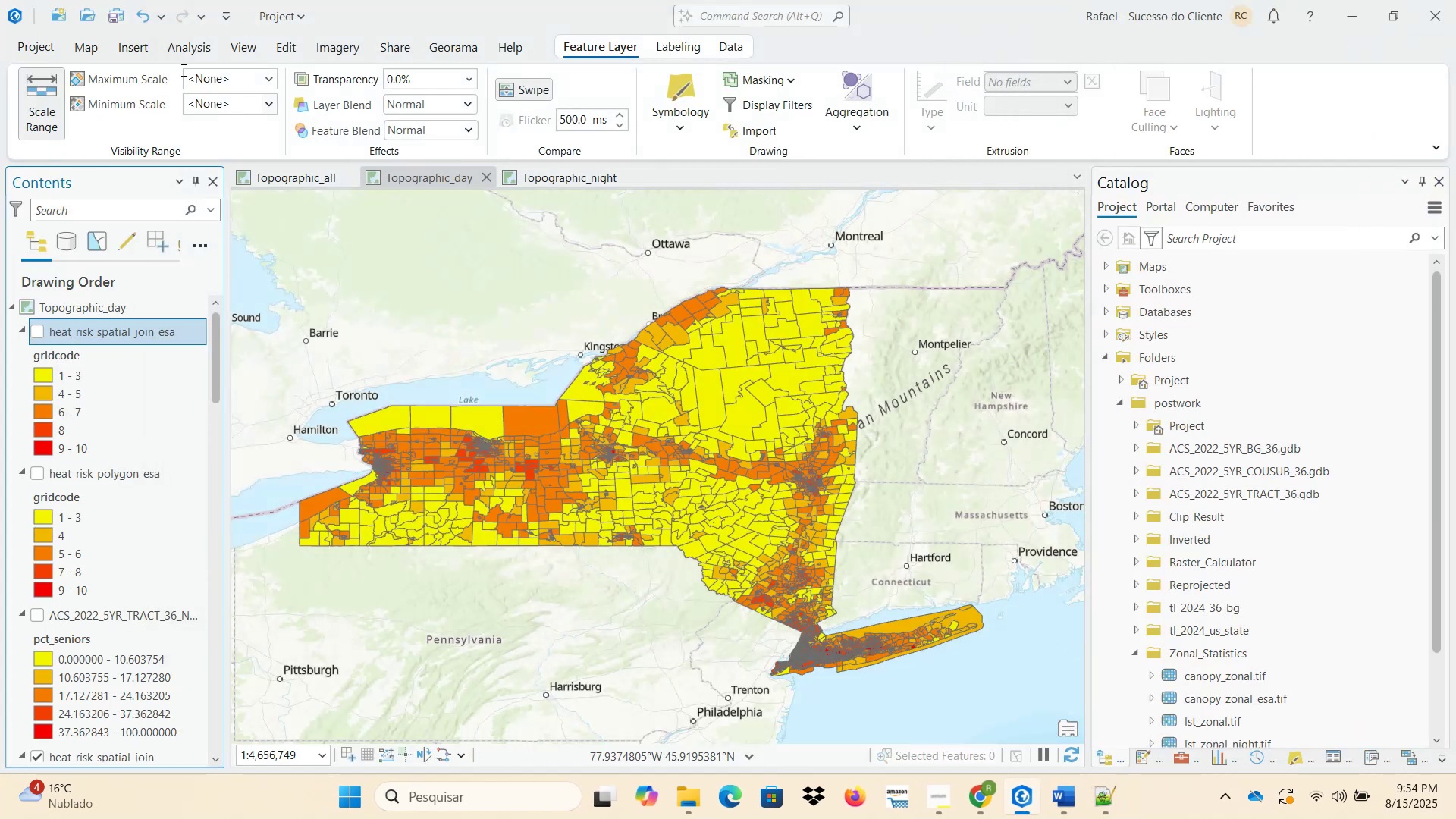 
left_click([112, 18])
 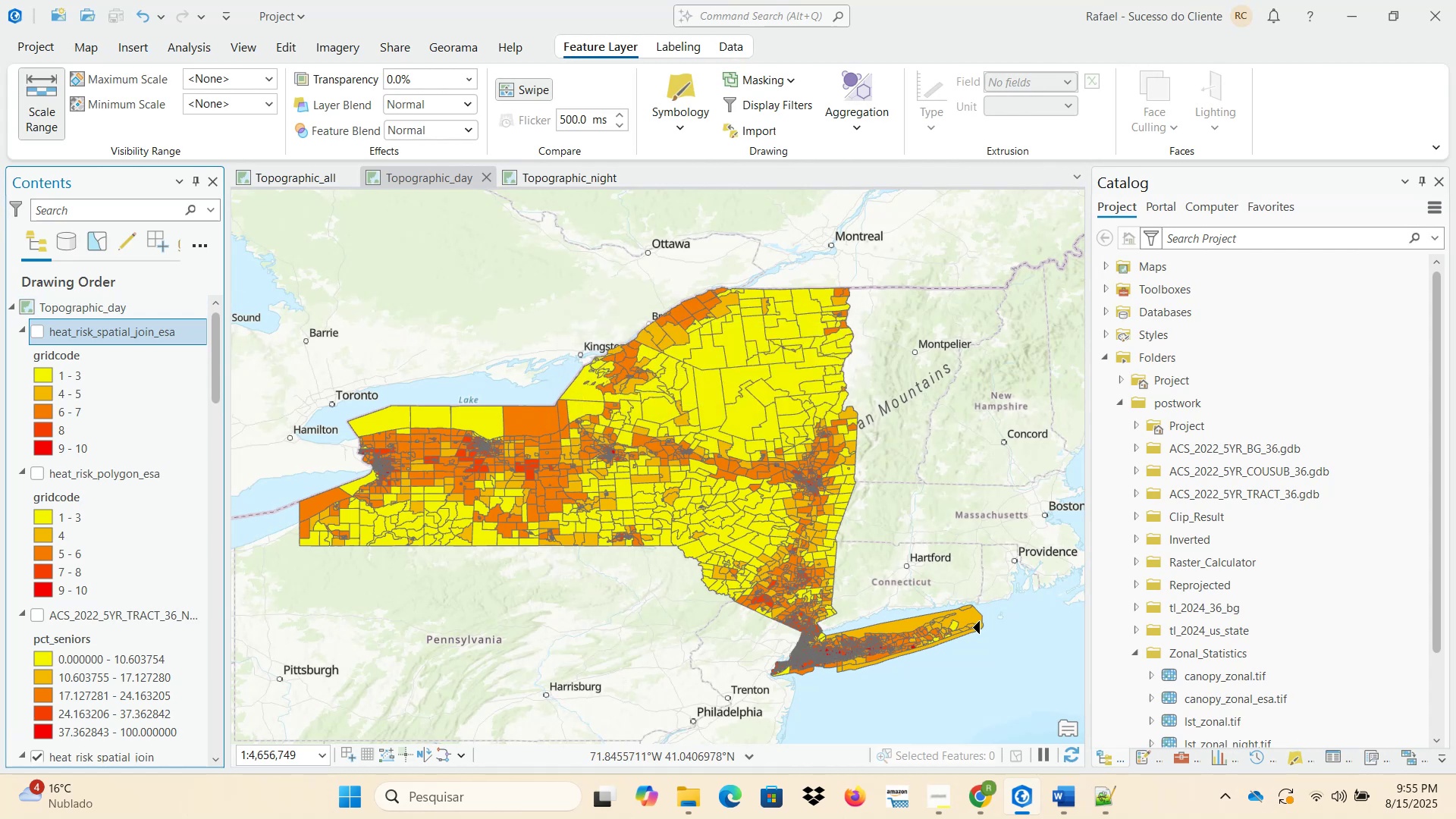 
wait(7.08)
 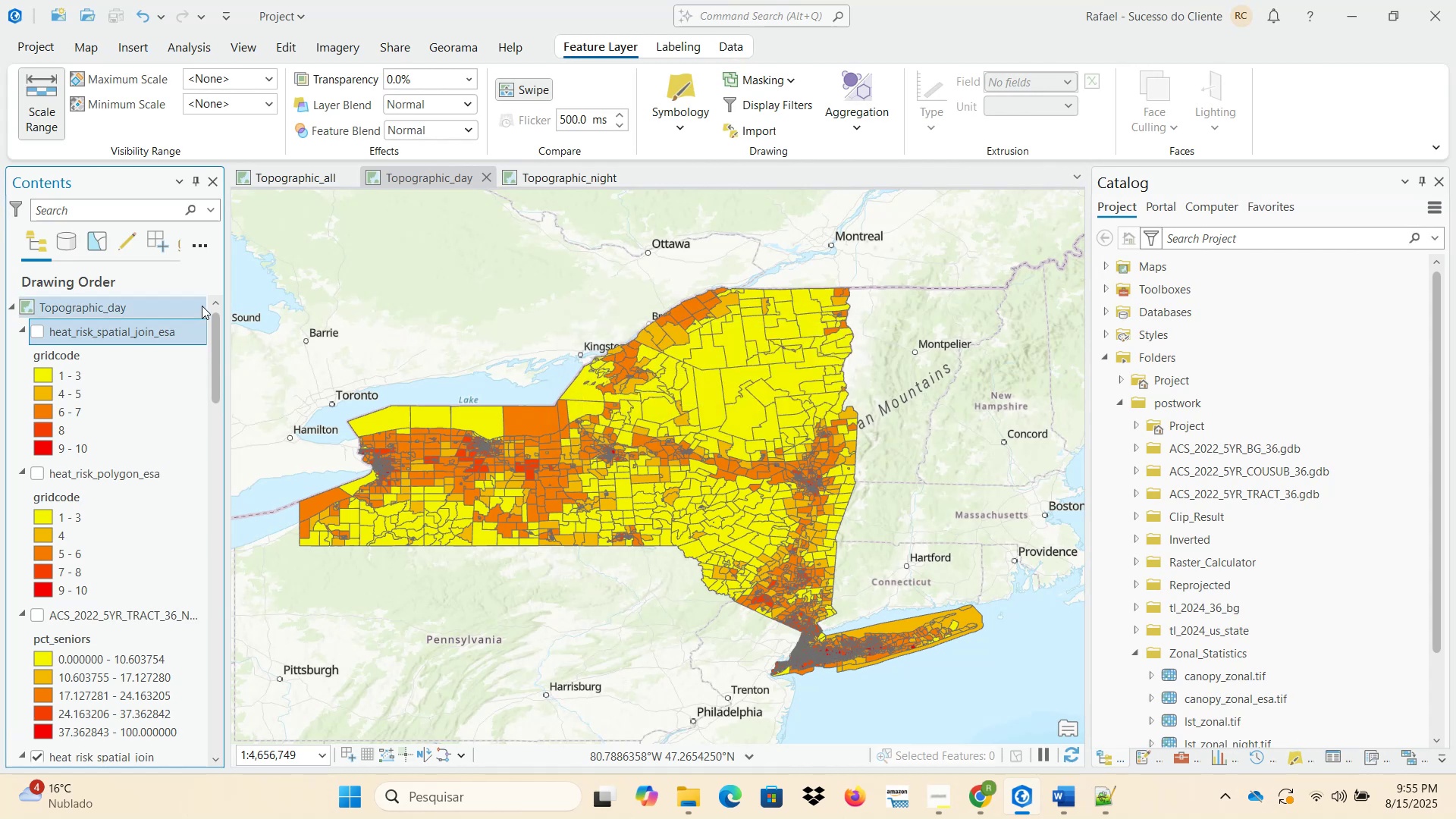 
left_click([892, 686])
 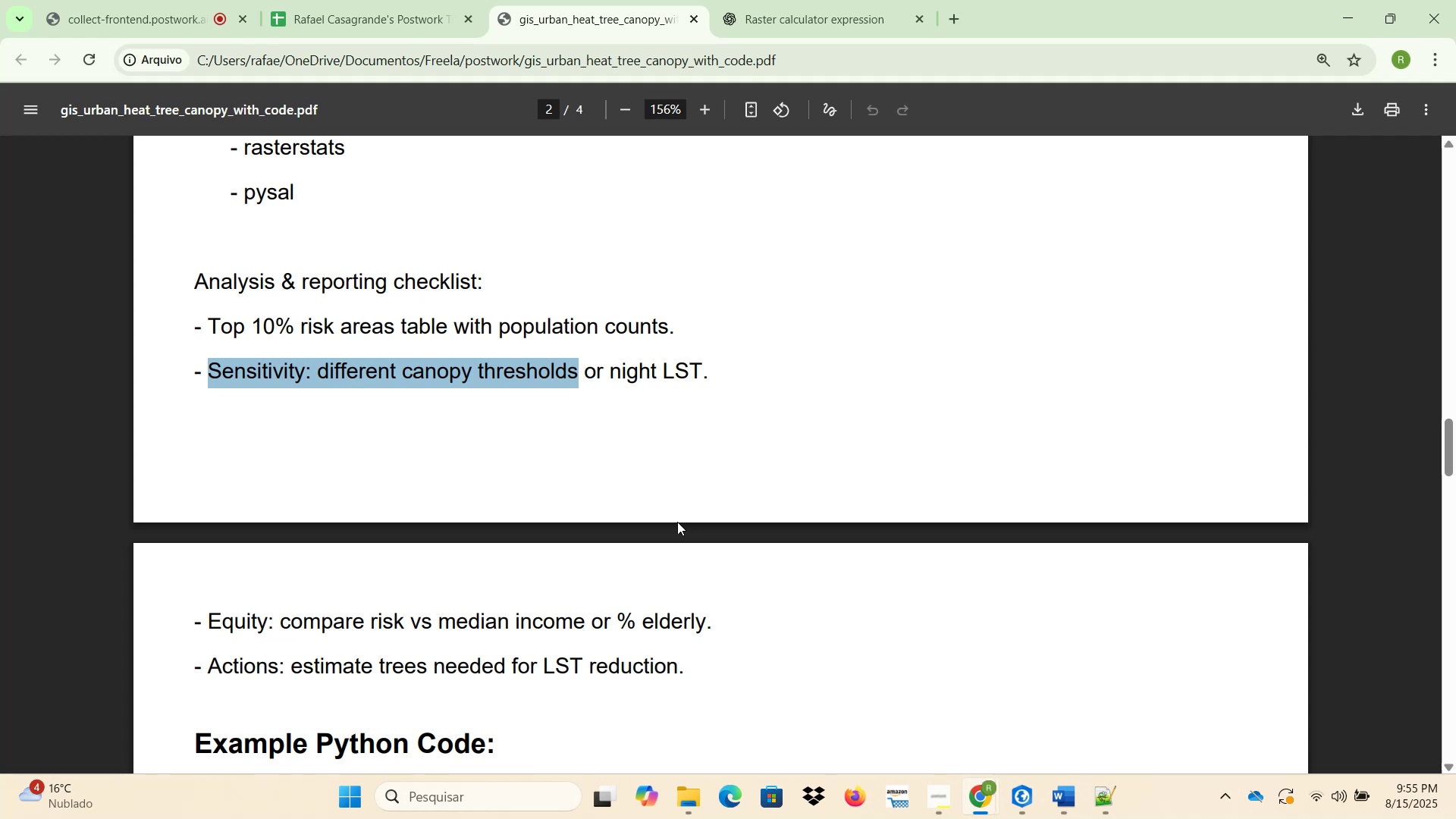 
wait(6.71)
 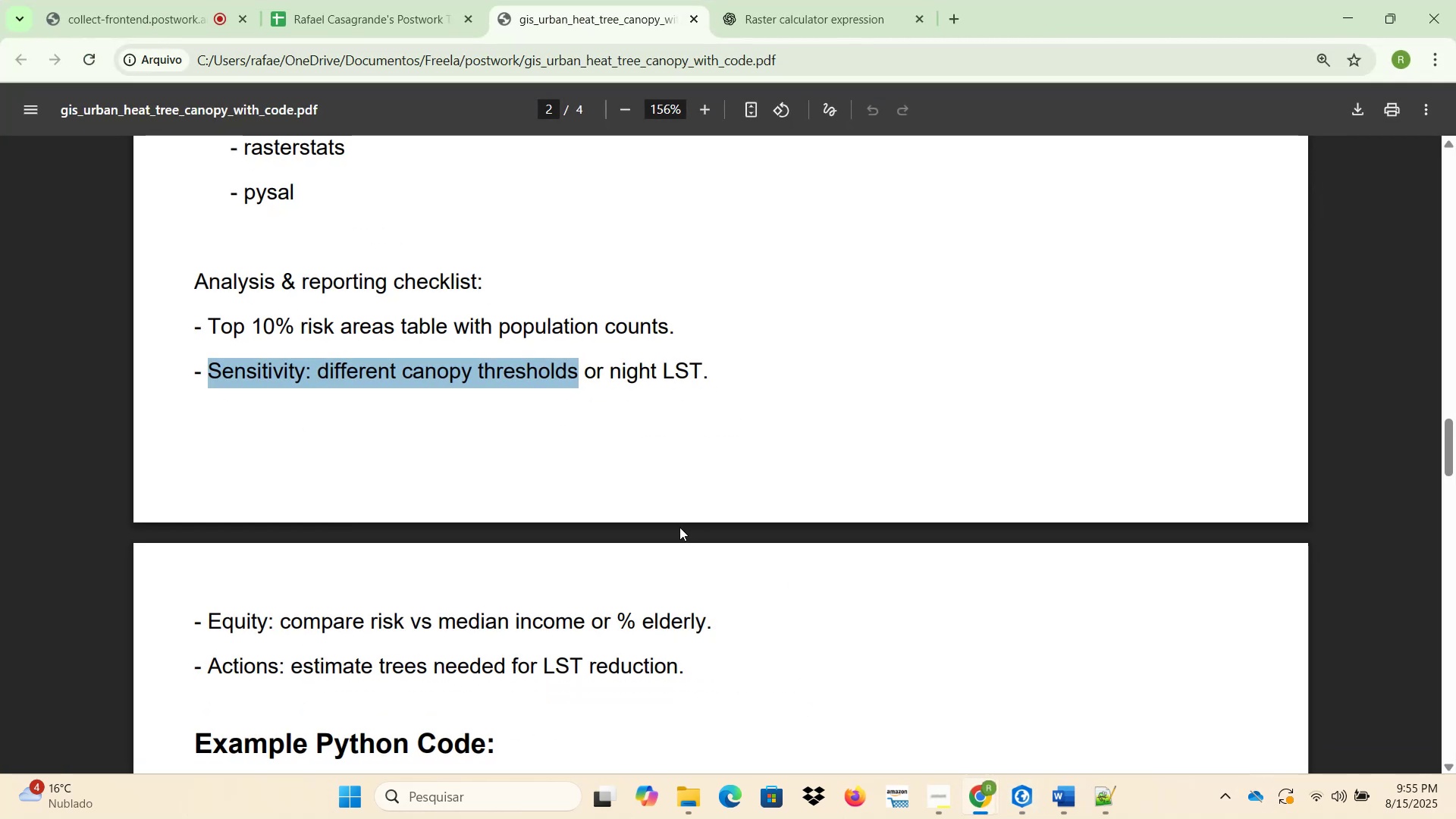 
scroll: coordinate [682, 527], scroll_direction: up, amount: 22.0
 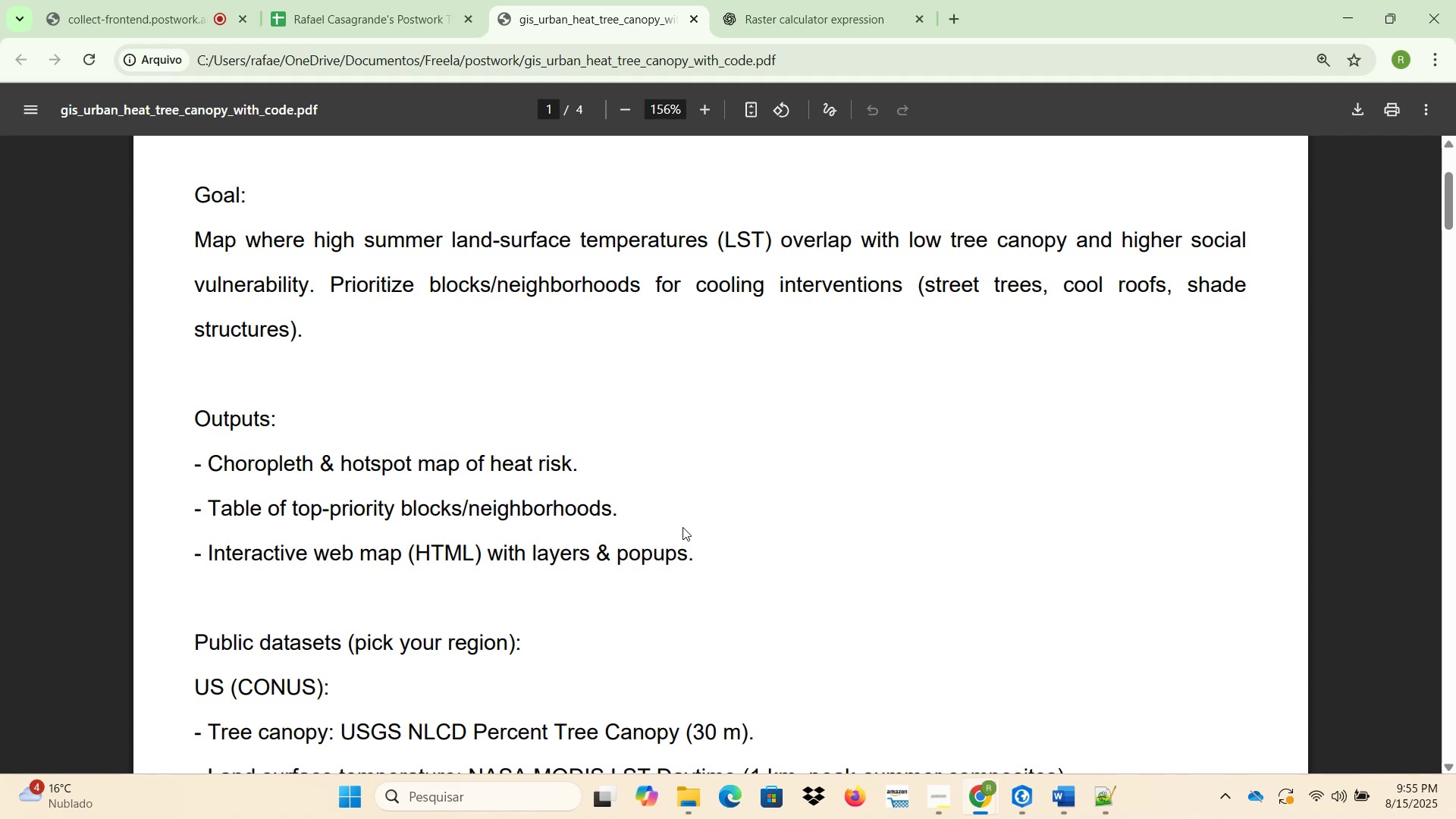 
wait(8.11)
 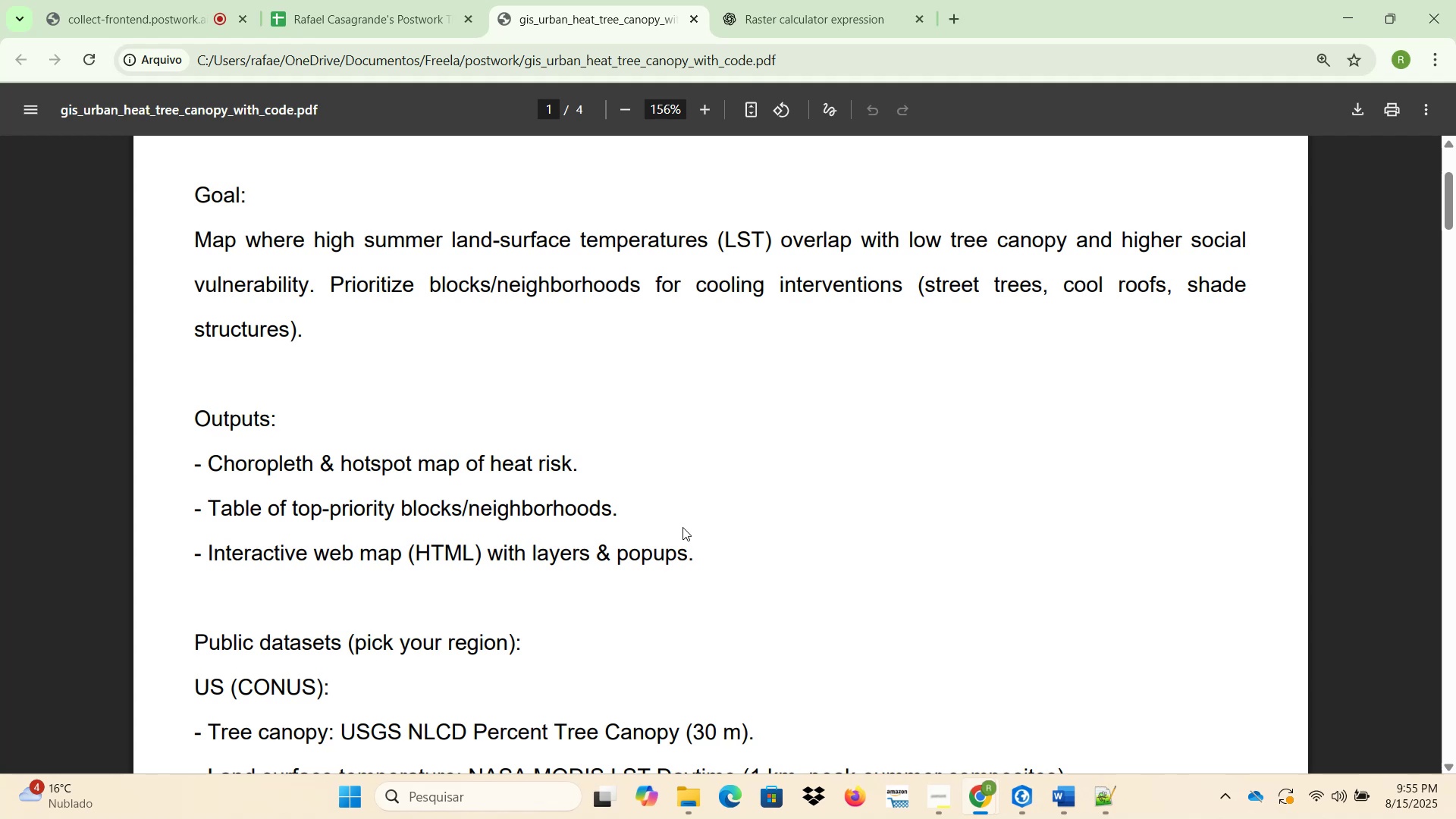 
scroll: coordinate [682, 527], scroll_direction: down, amount: 29.0
 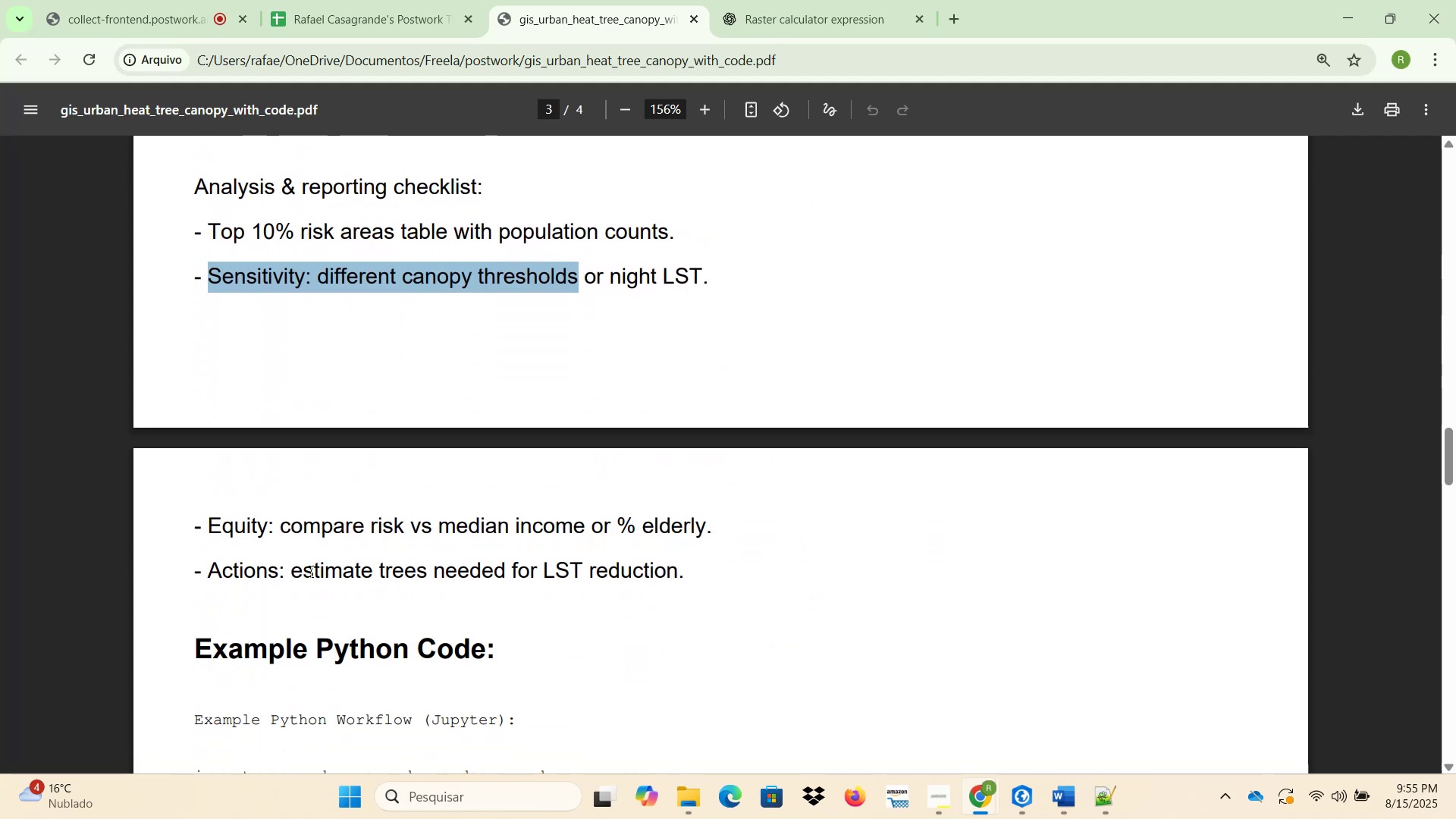 
left_click_drag(start_coordinate=[287, 563], to_coordinate=[673, 563])
 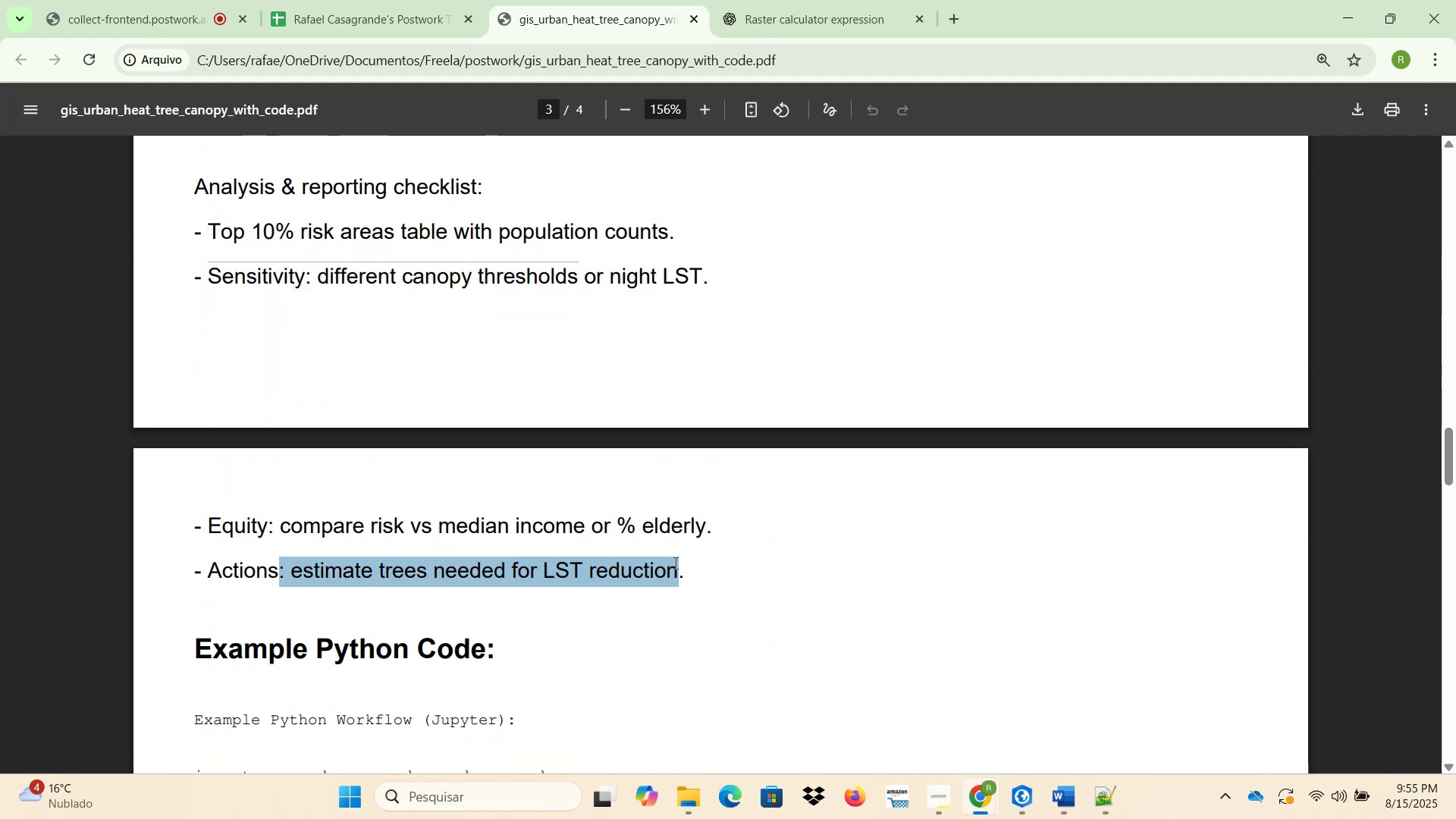 
scroll: coordinate [674, 566], scroll_direction: up, amount: 2.0
 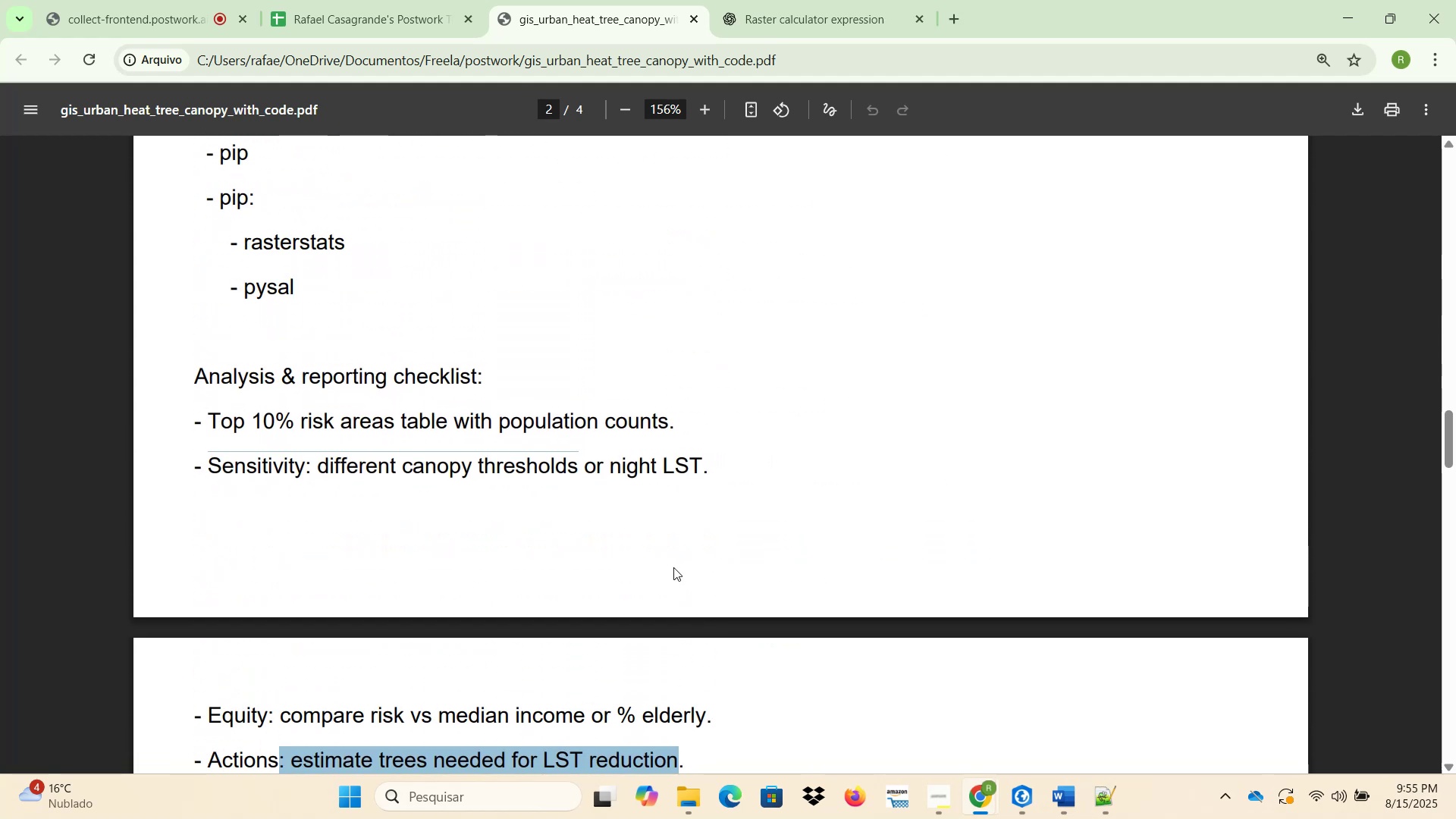 
scroll: coordinate [673, 567], scroll_direction: down, amount: 1.0
 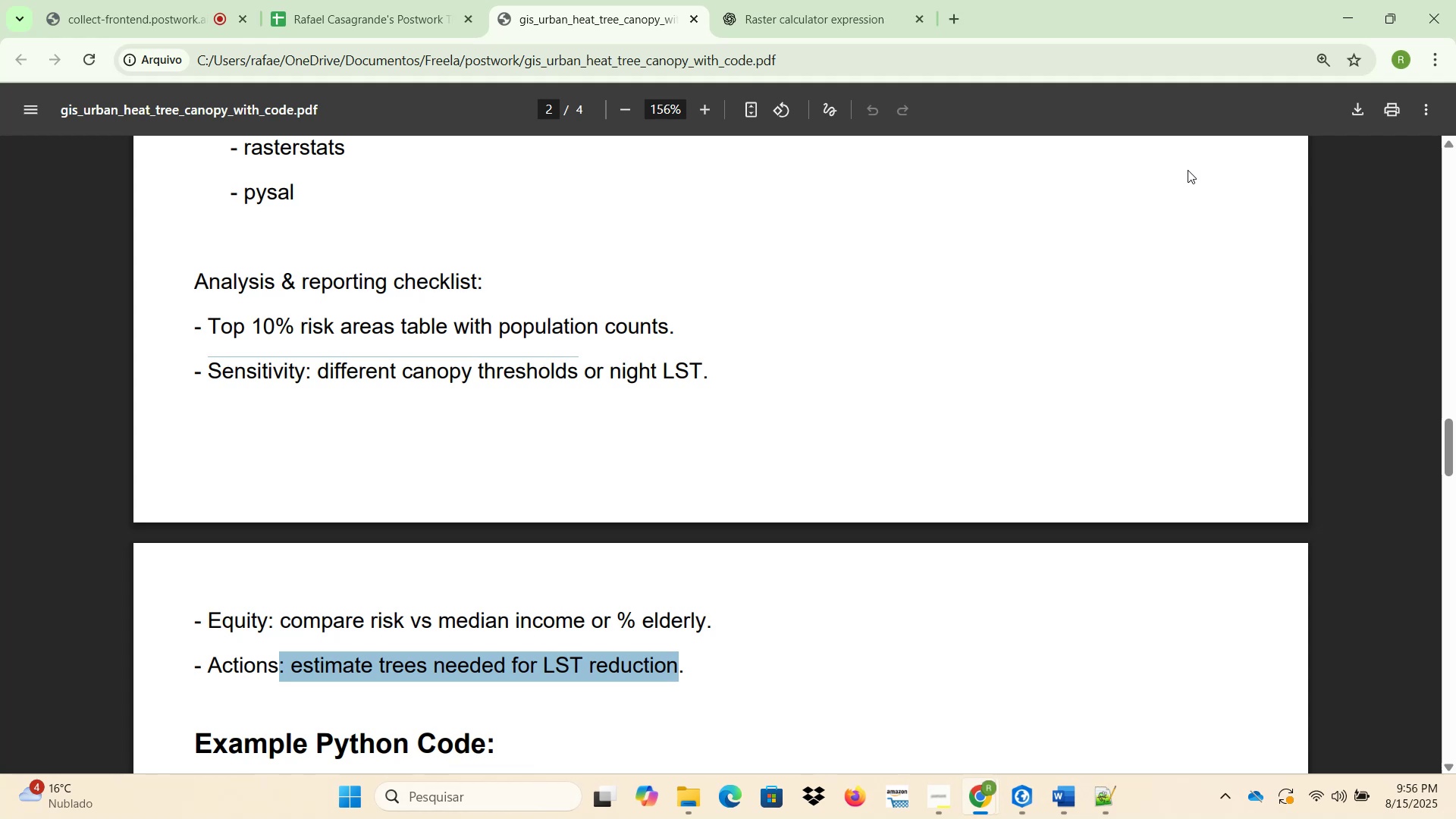 
wait(27.57)
 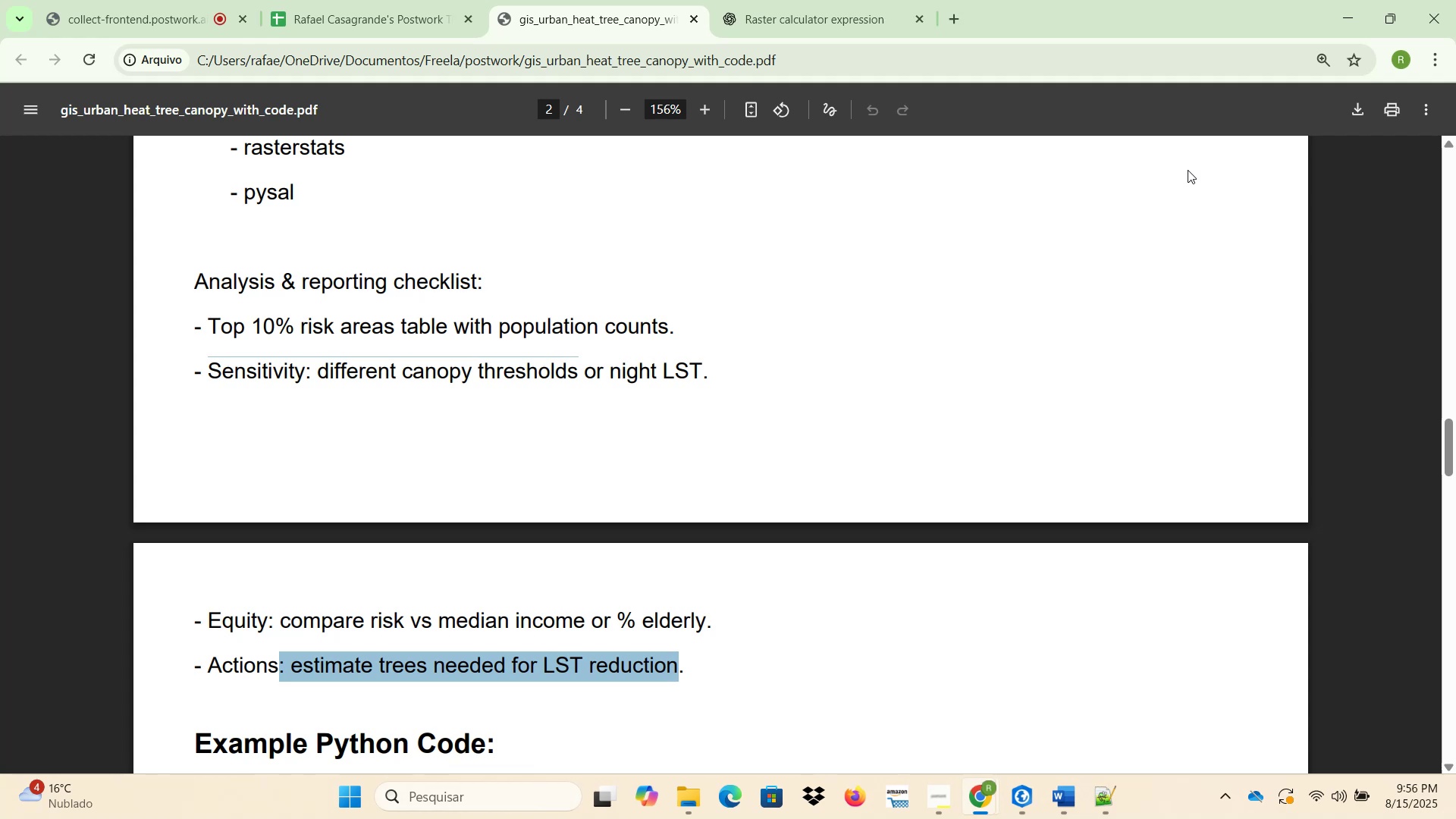 
left_click([1027, 796])
 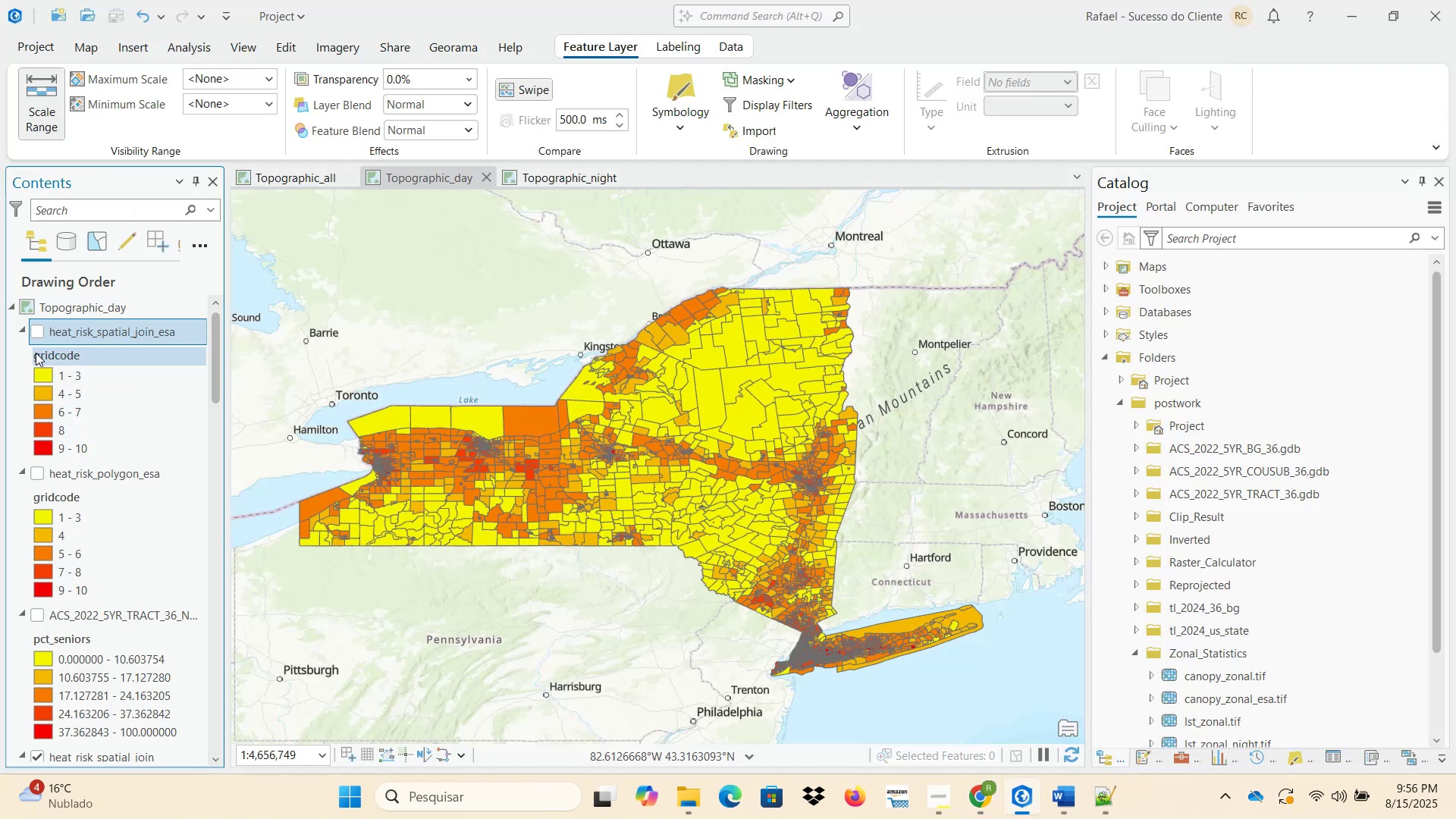 
scroll: coordinate [35, 473], scroll_direction: down, amount: 2.0
 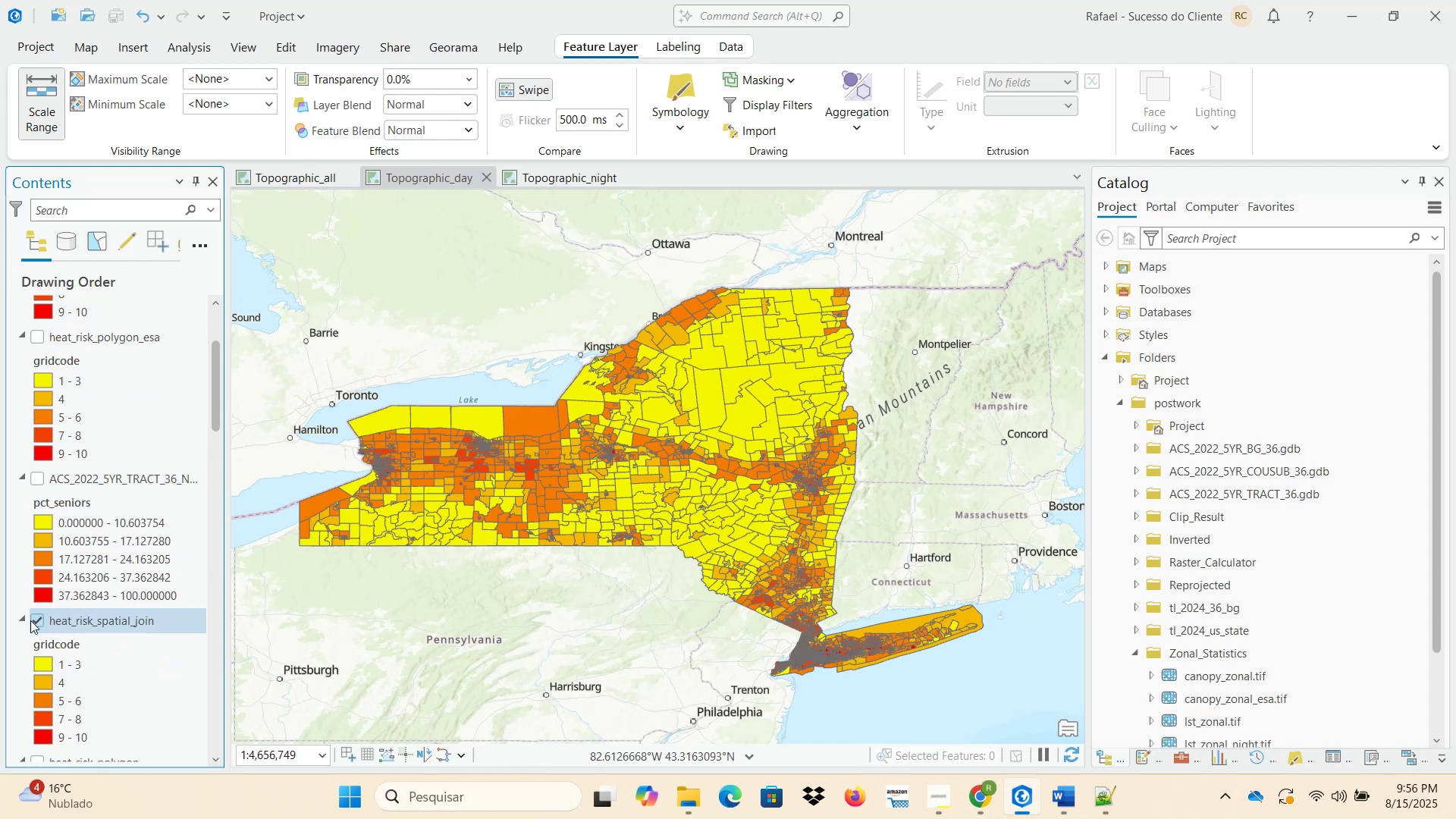 
double_click([38, 623])
 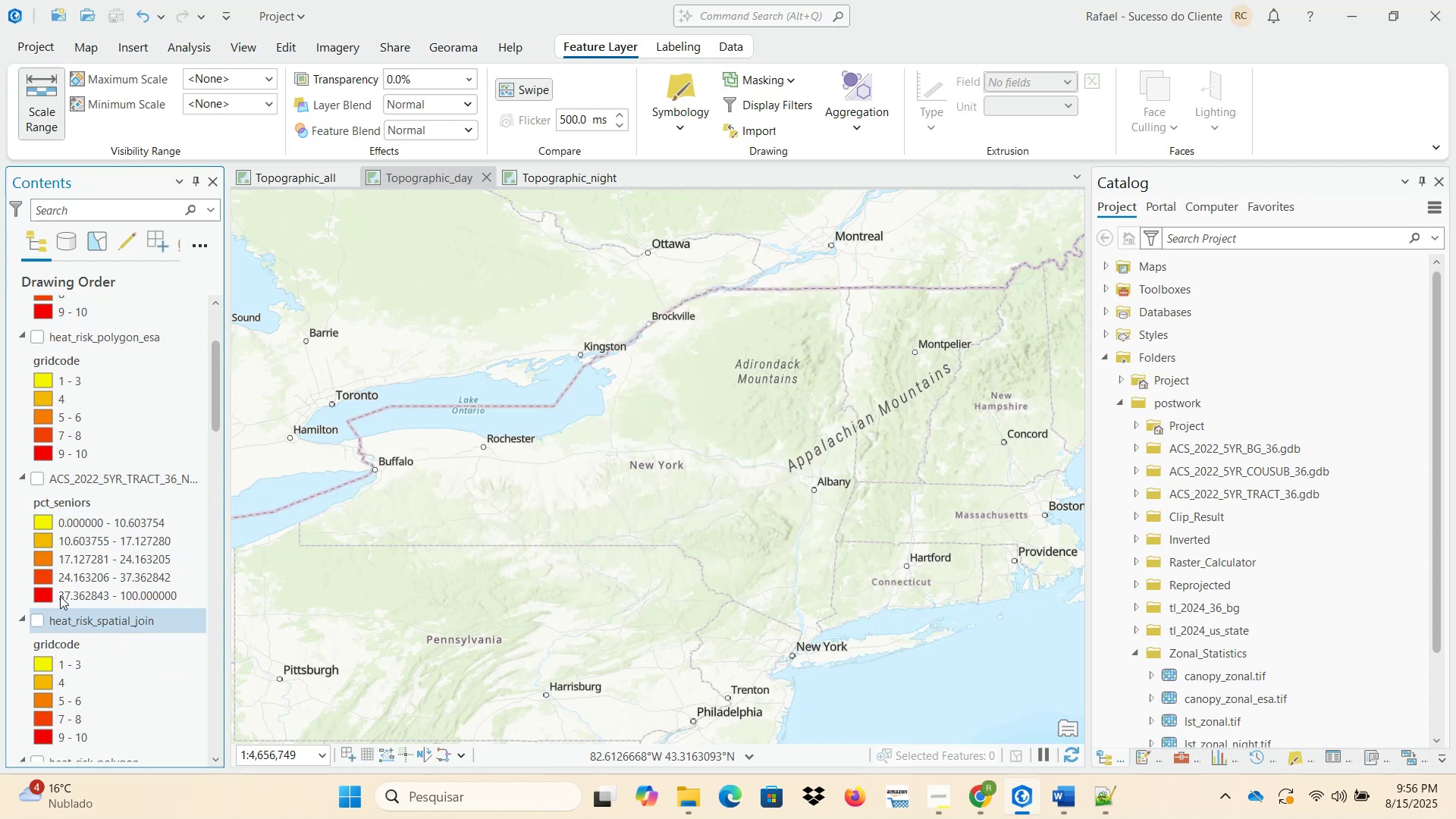 
scroll: coordinate [93, 588], scroll_direction: down, amount: 13.0
 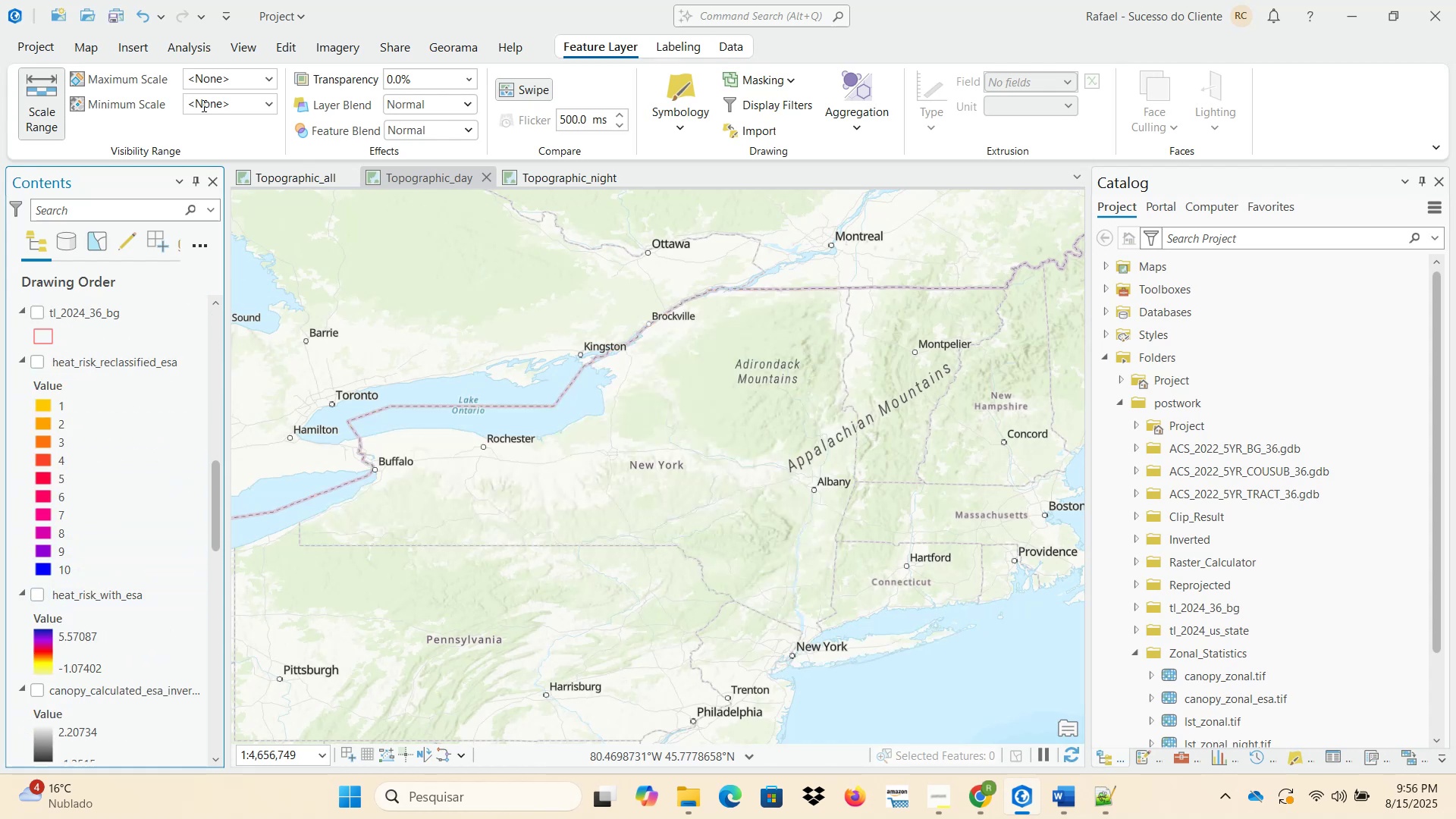 
left_click([142, 49])
 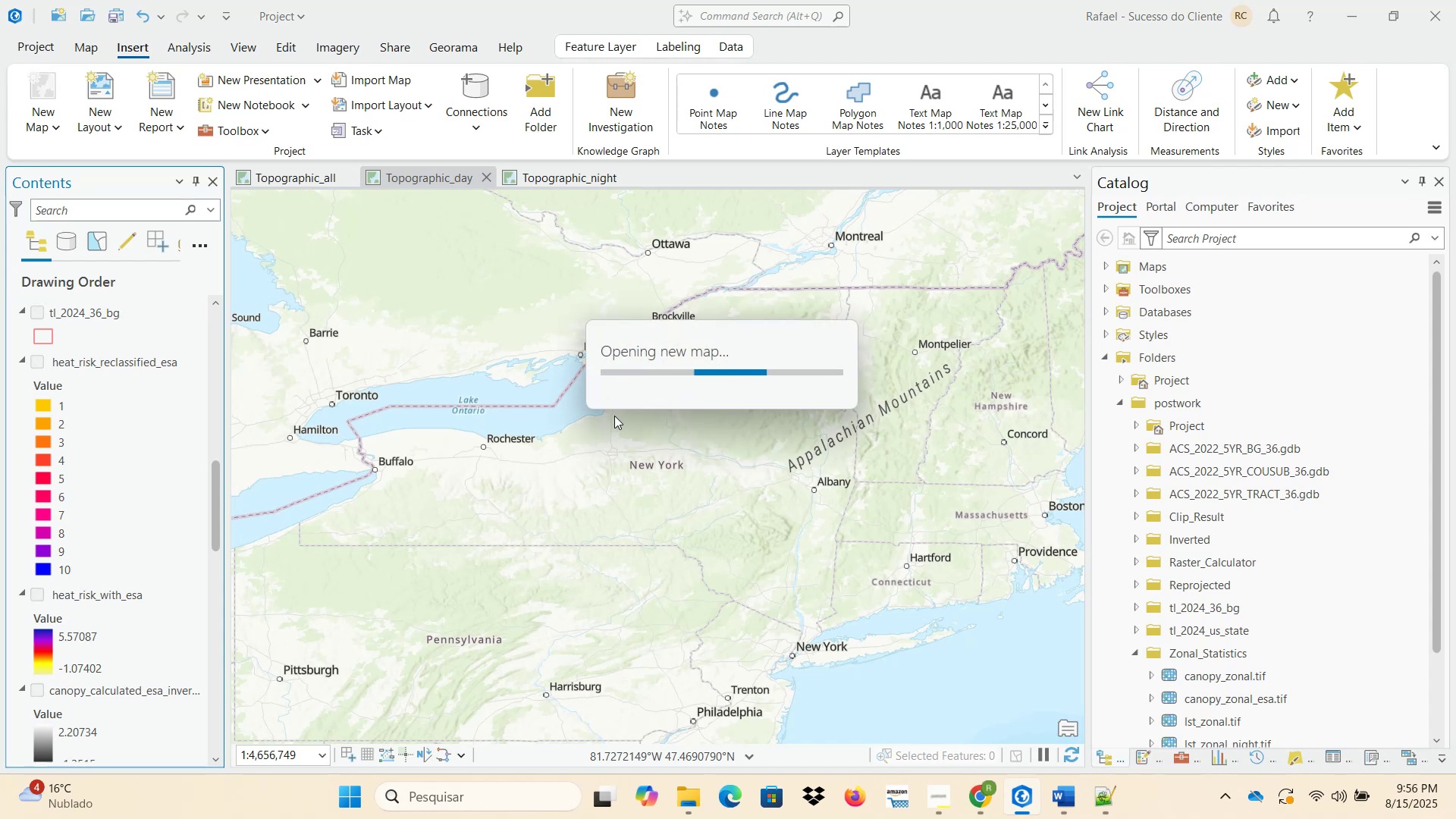 
wait(8.22)
 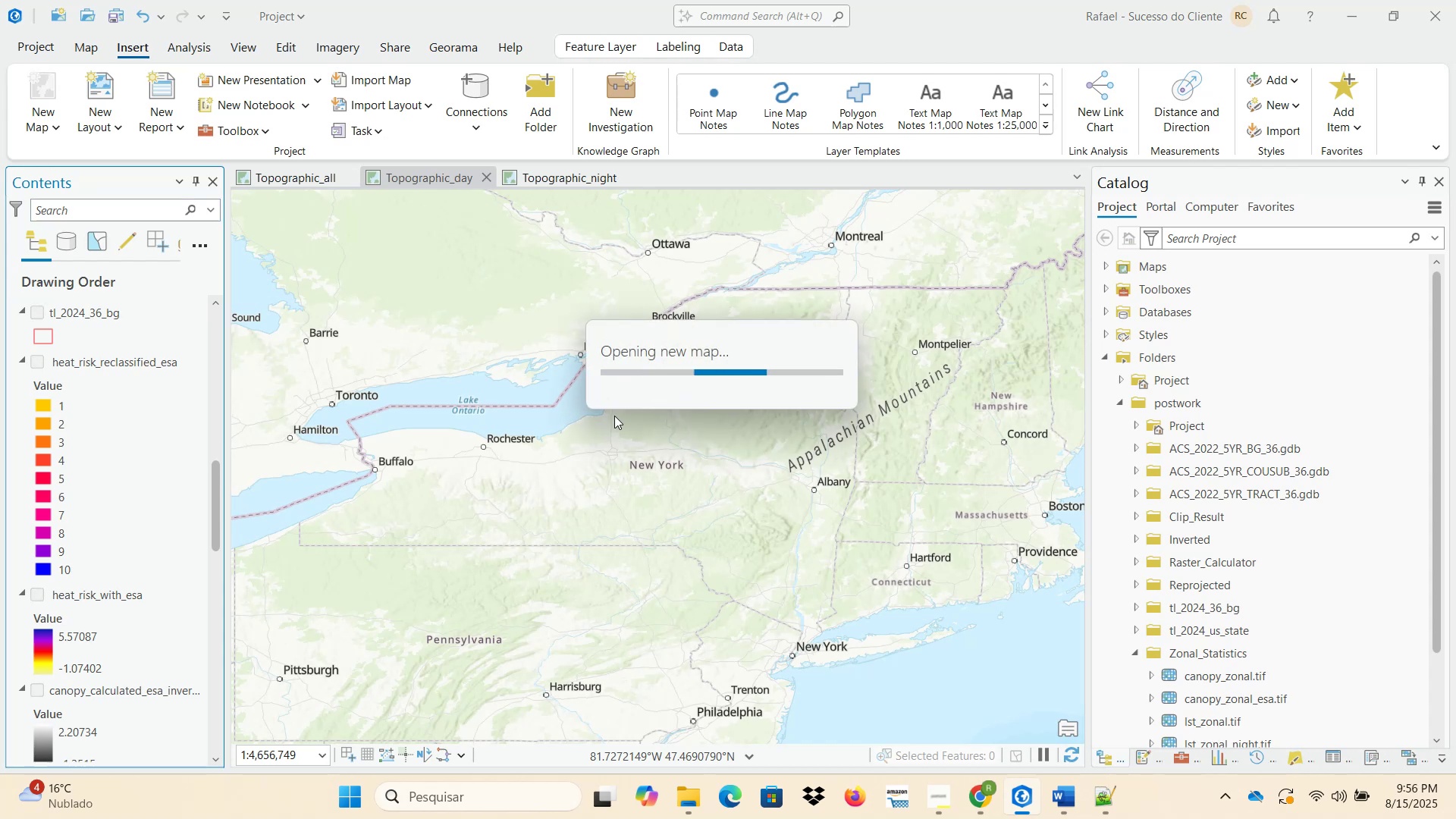 
left_click_drag(start_coordinate=[733, 347], to_coordinate=[787, 689])
 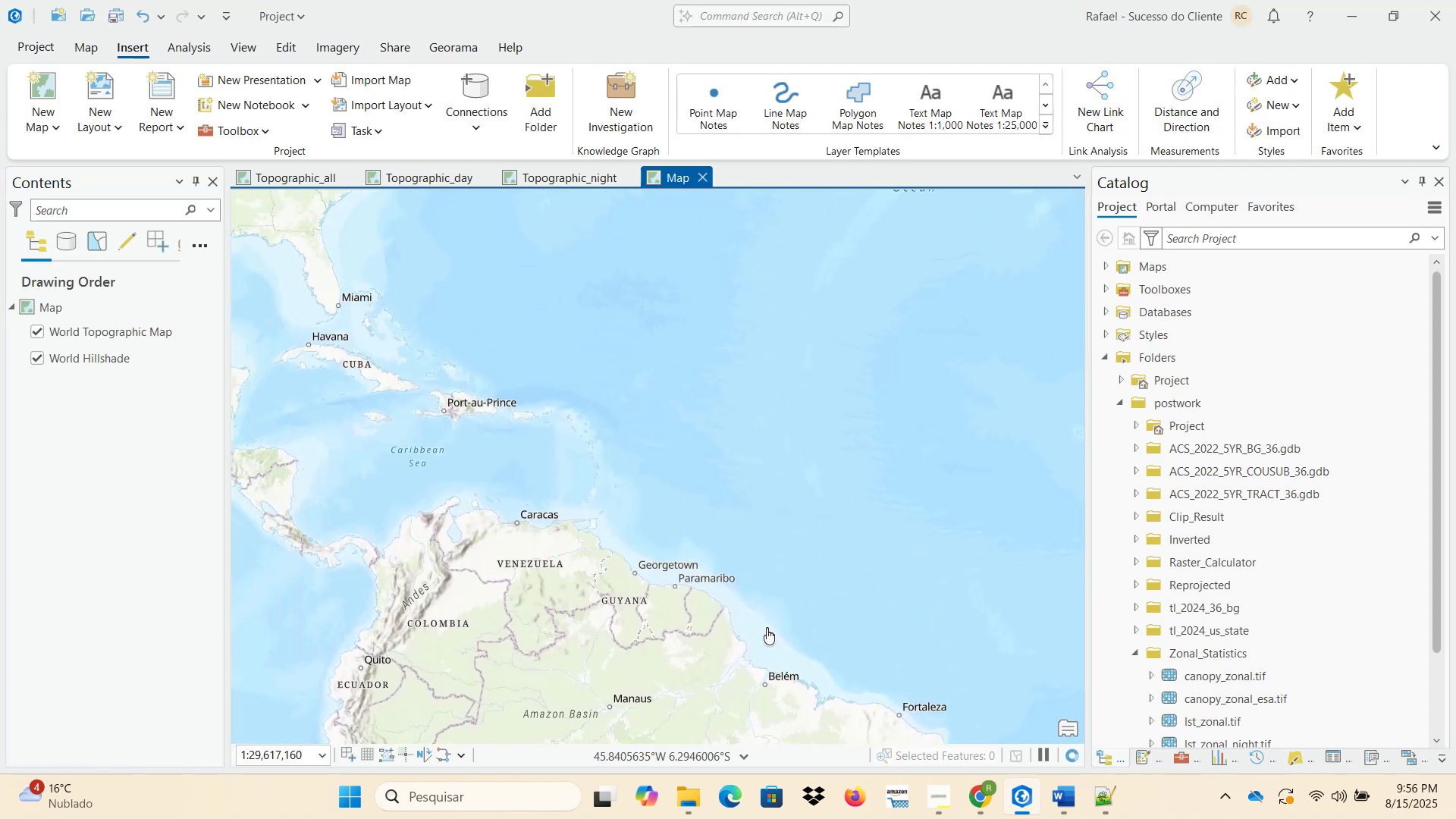 
left_click_drag(start_coordinate=[663, 404], to_coordinate=[856, 675])
 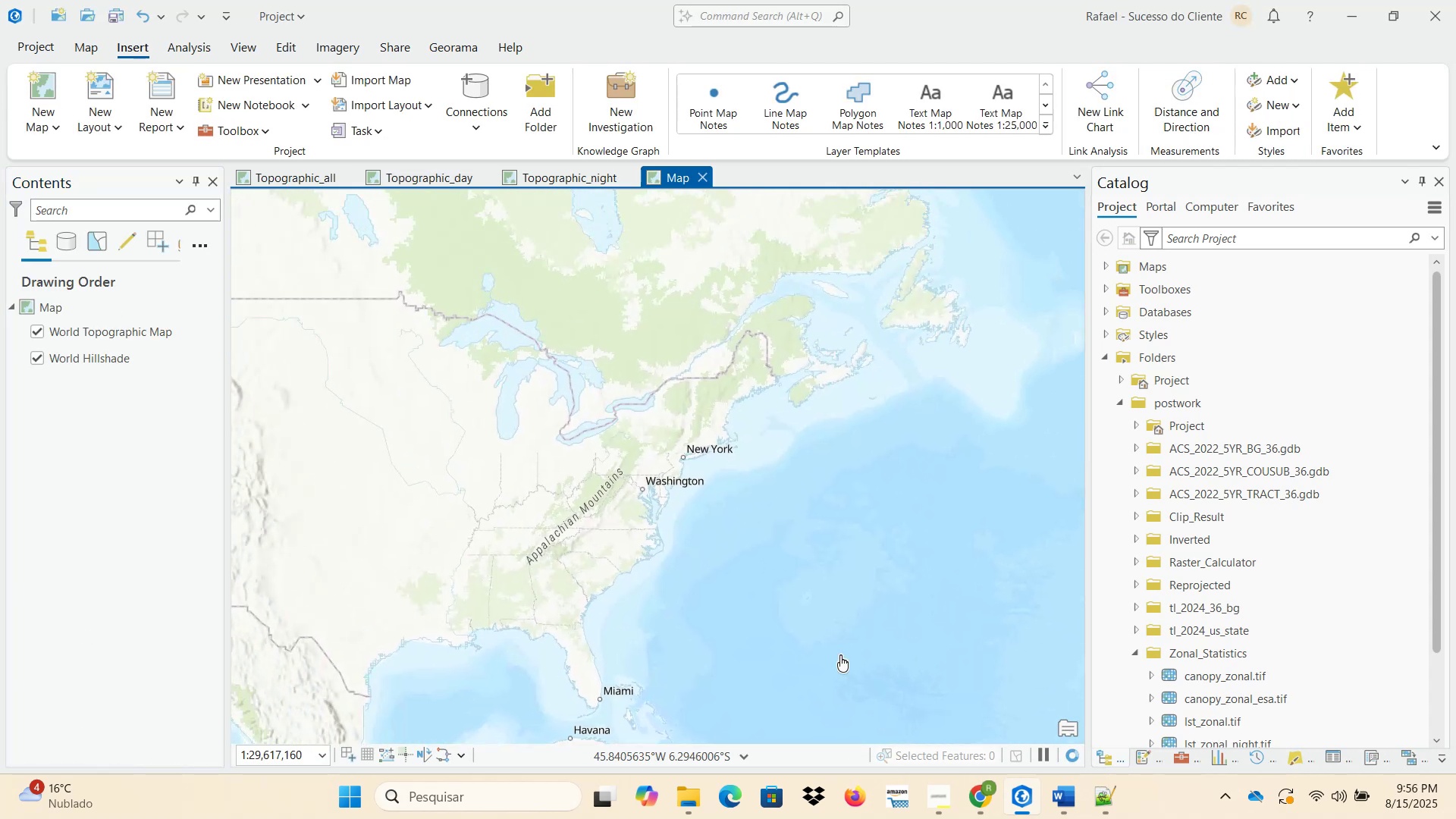 
left_click_drag(start_coordinate=[702, 563], to_coordinate=[613, 482])
 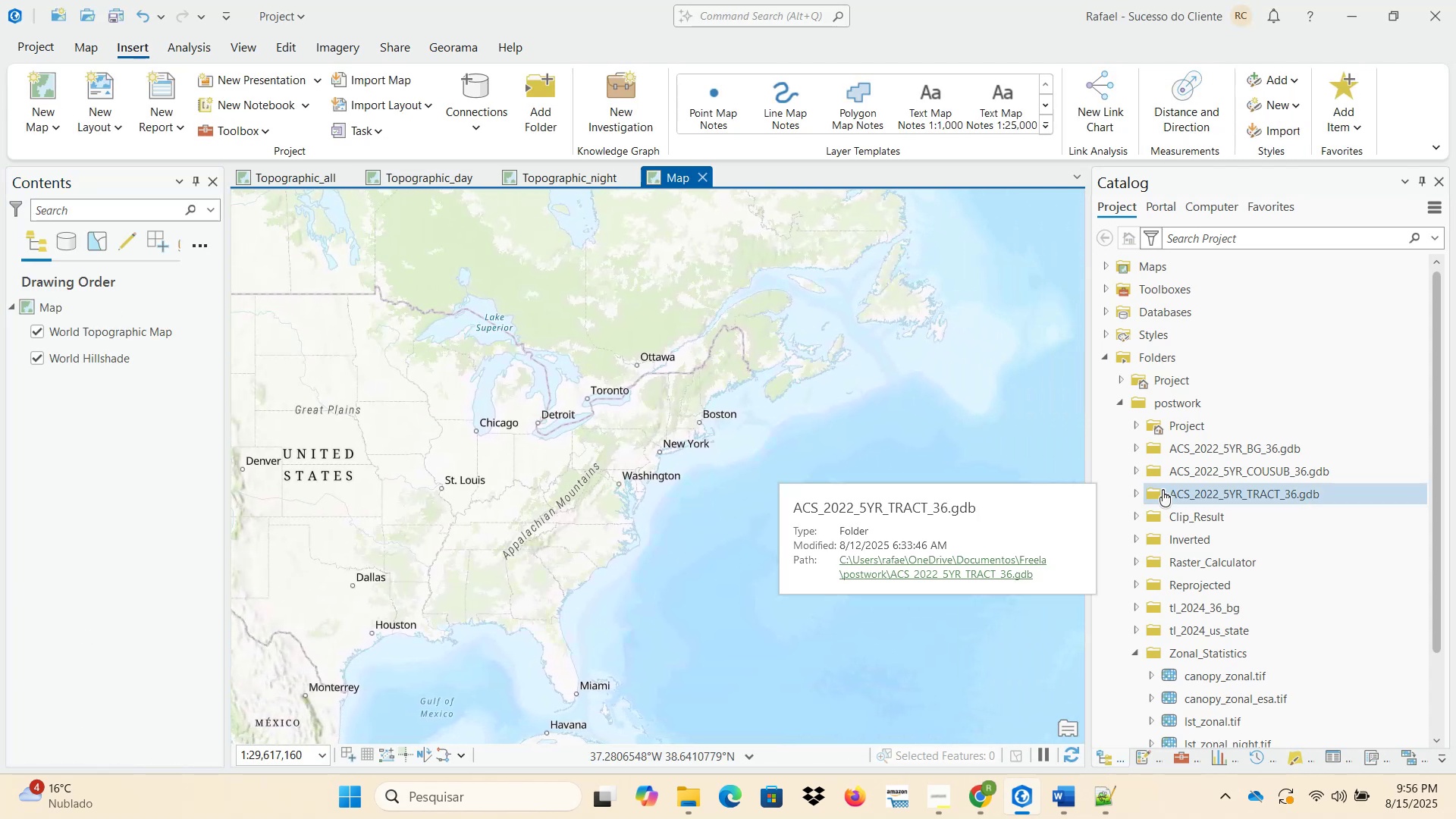 
scroll: coordinate [1169, 516], scroll_direction: up, amount: 2.0
 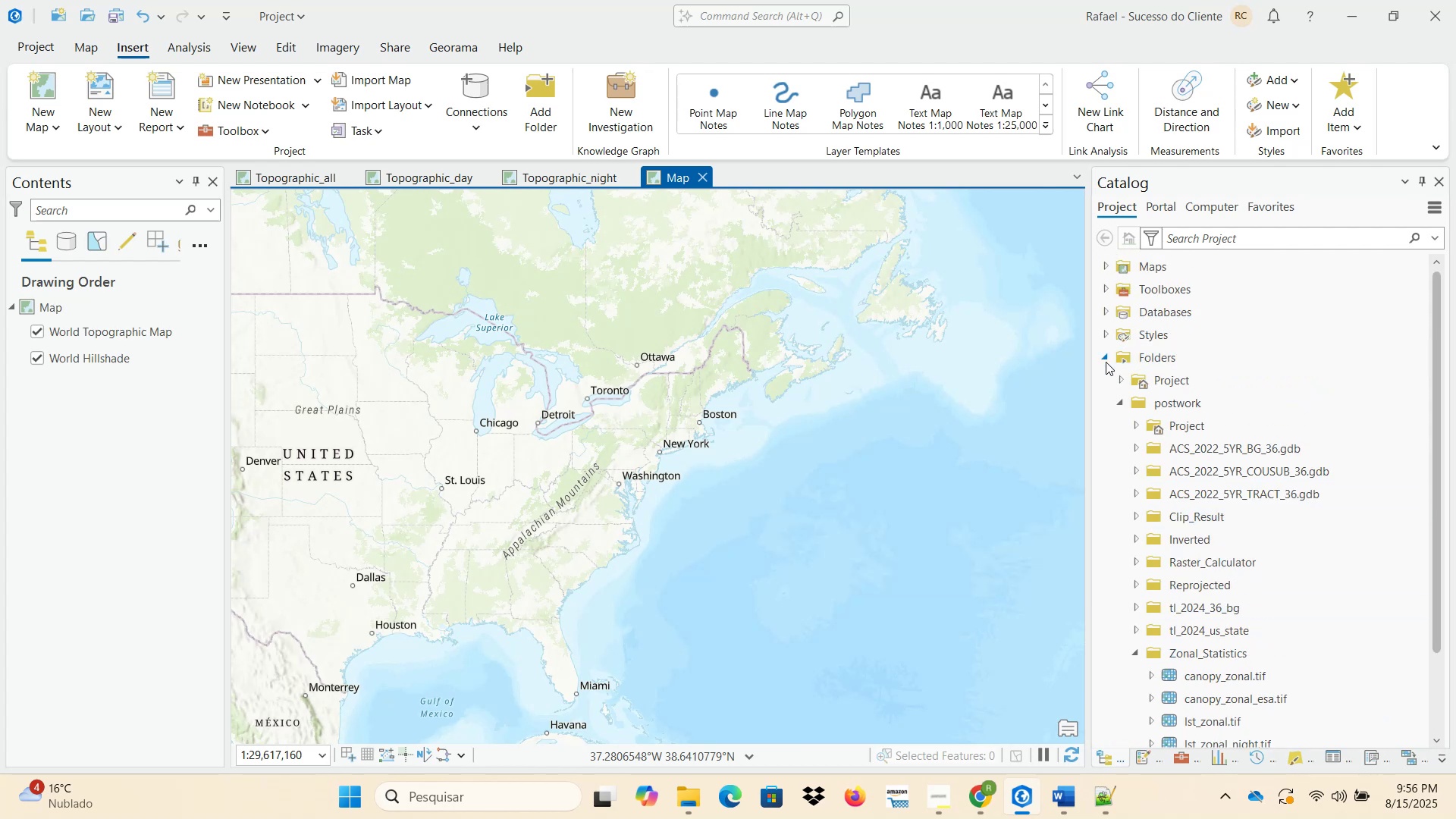 
left_click([1102, 361])
 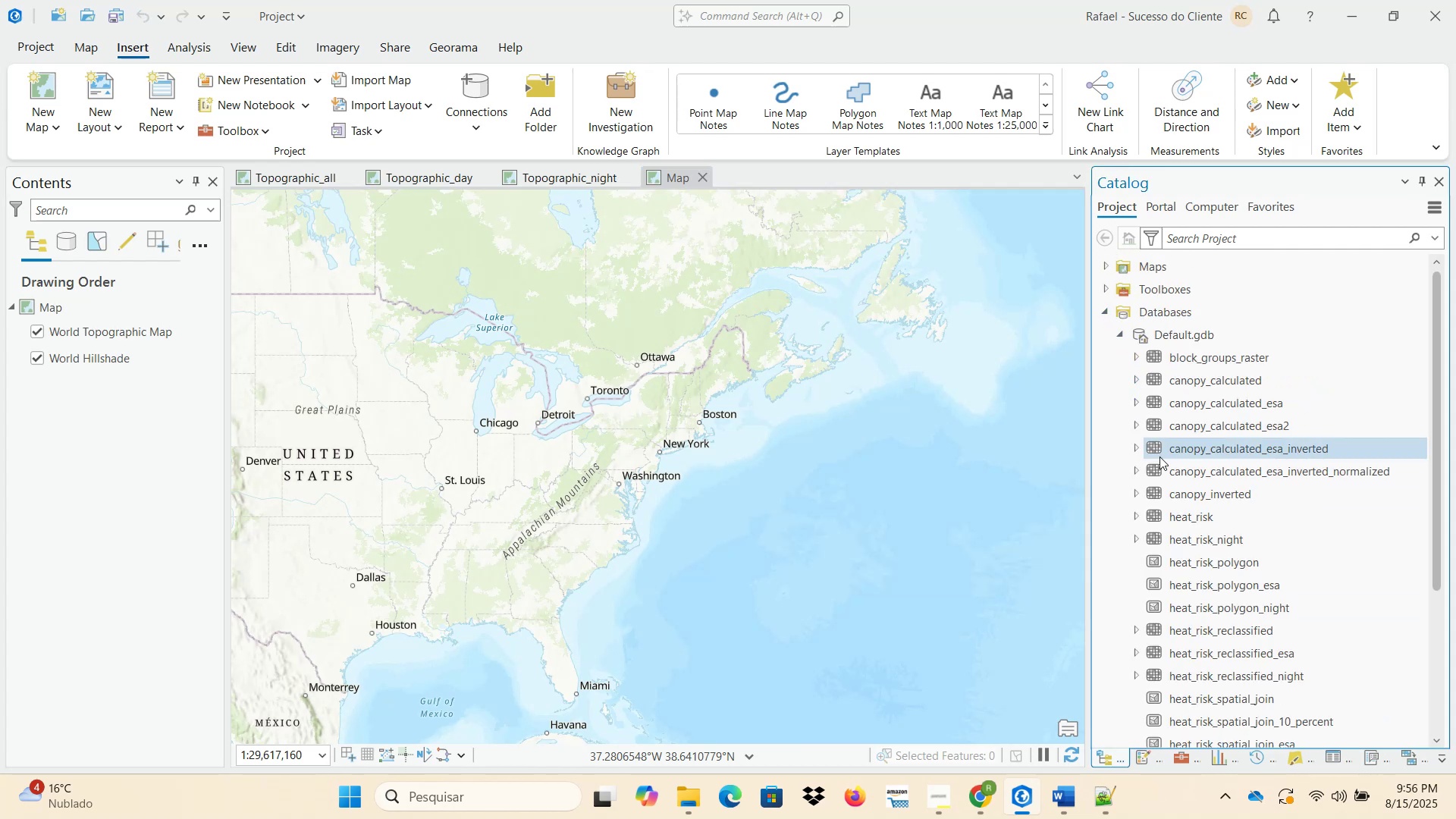 
scroll: coordinate [1247, 549], scroll_direction: down, amount: 3.0
 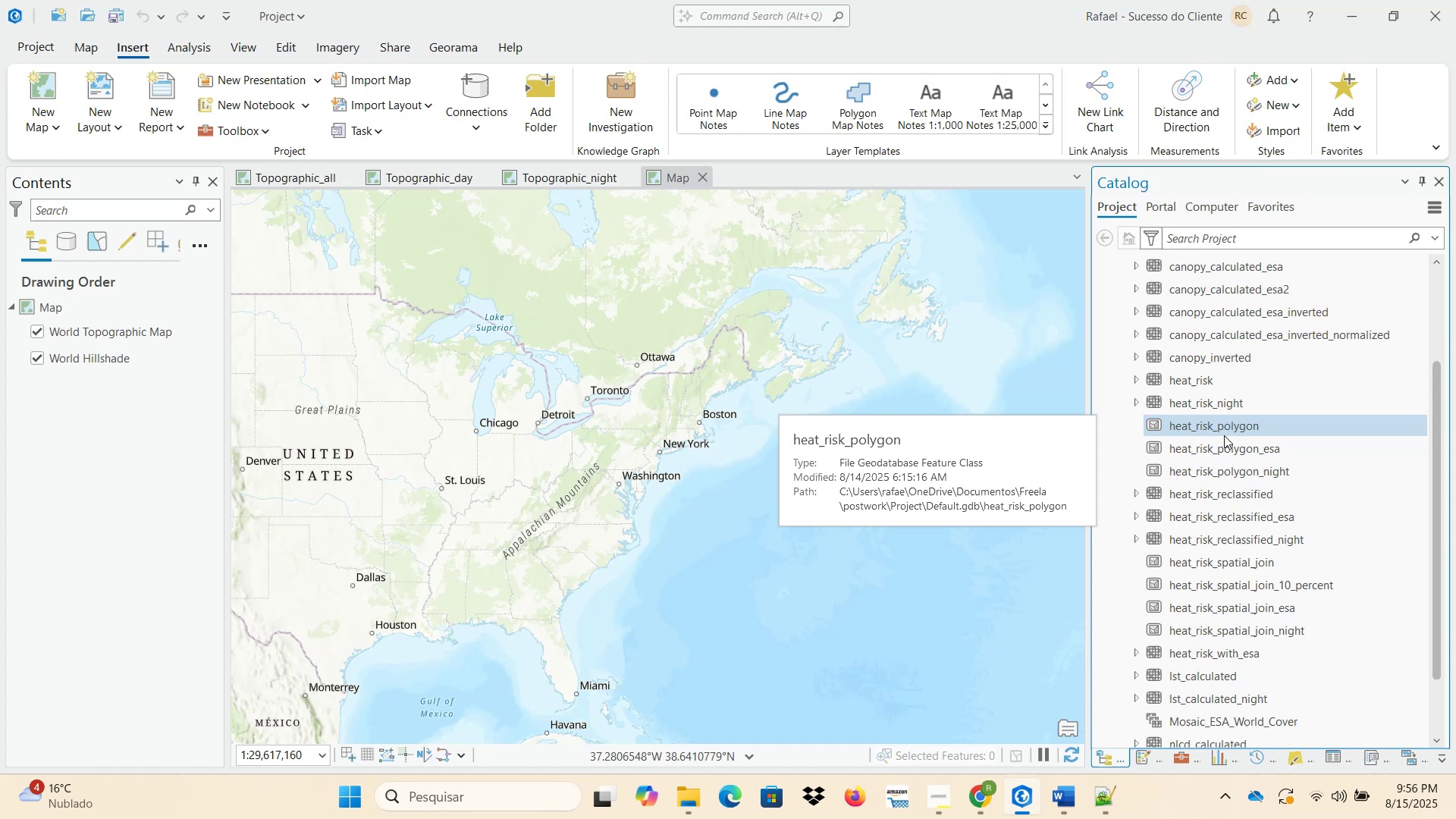 
wait(5.78)
 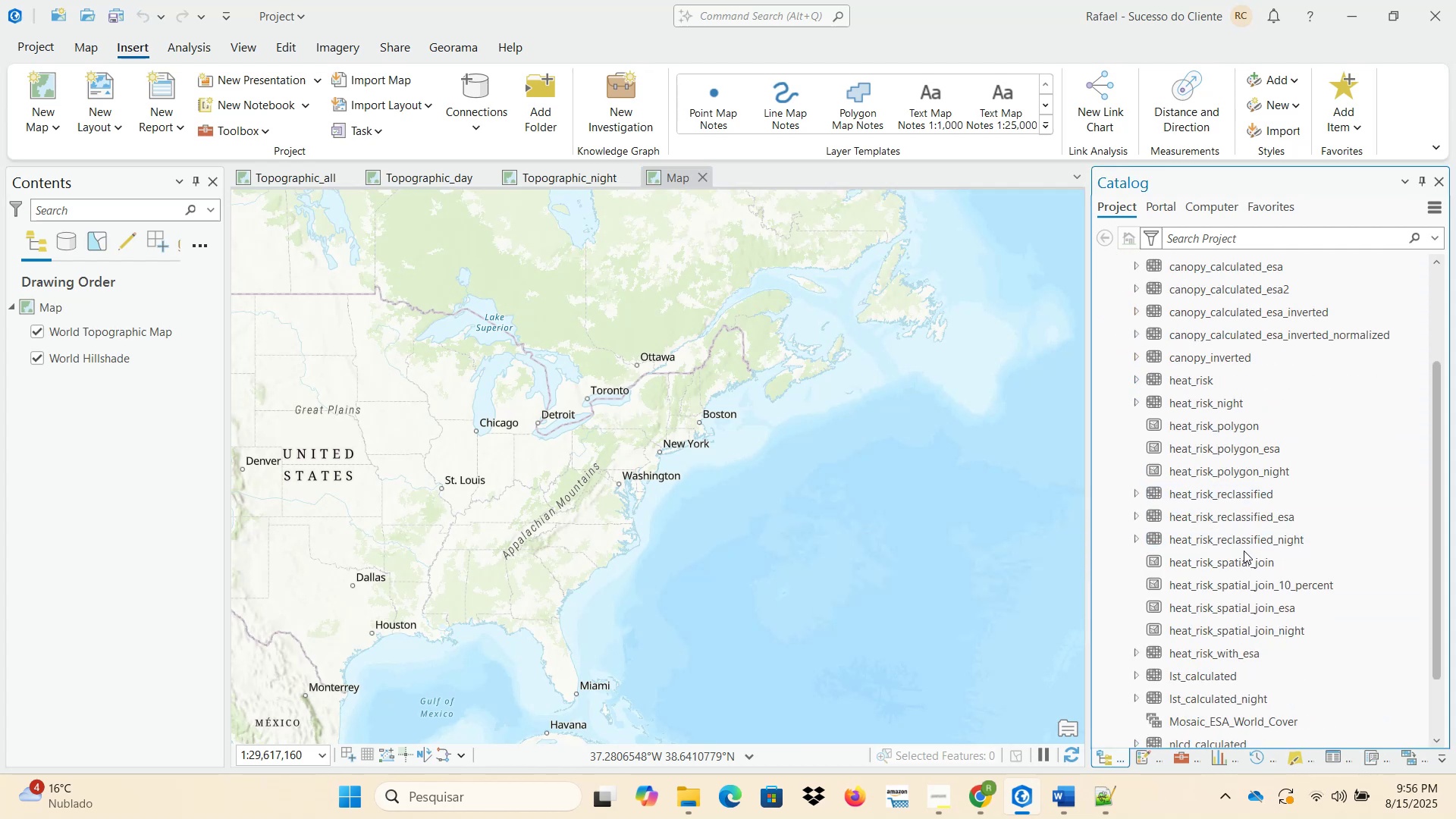 
scroll: coordinate [1264, 479], scroll_direction: down, amount: 2.0
 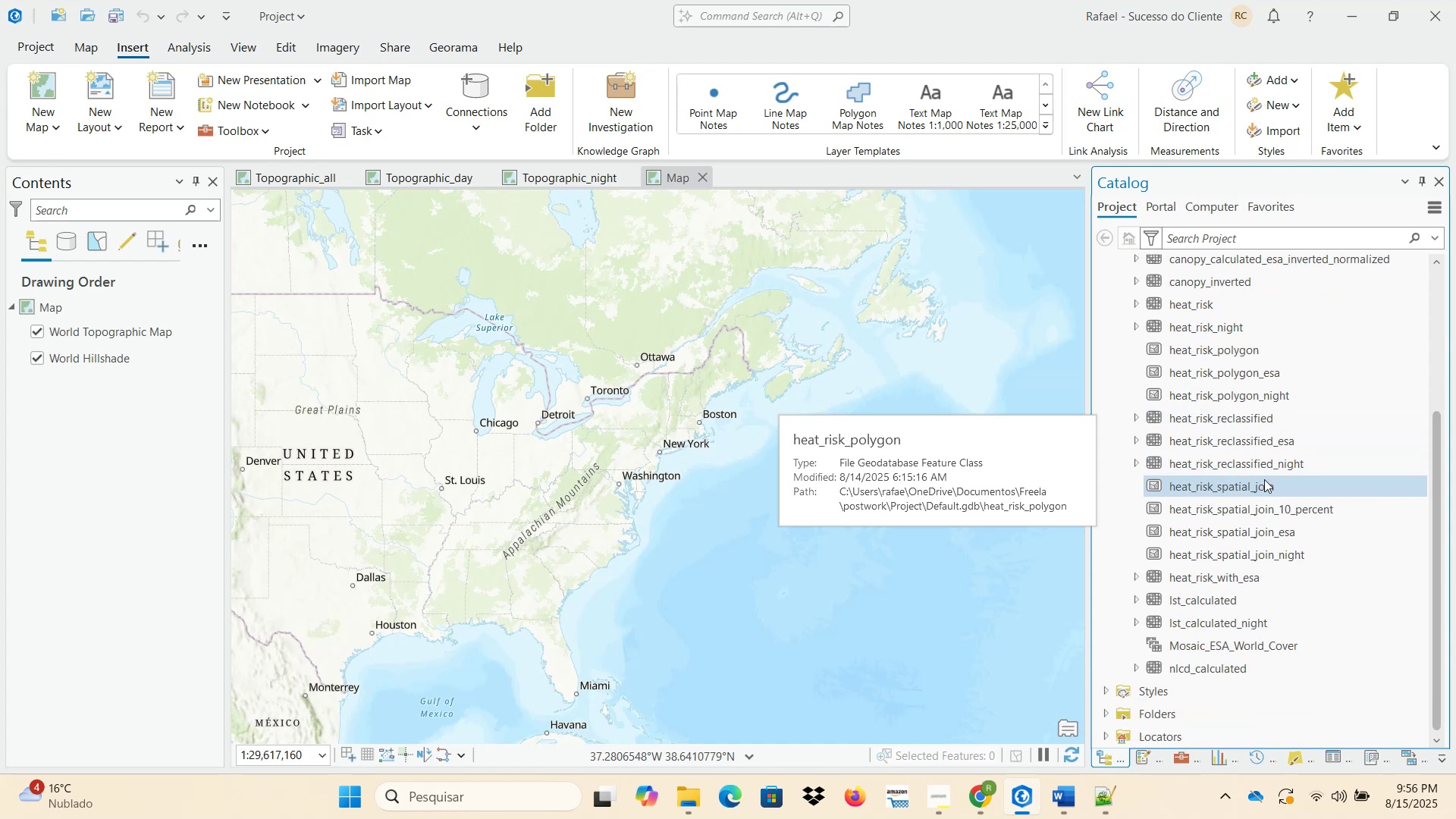 
scroll: coordinate [1264, 479], scroll_direction: up, amount: 1.0
 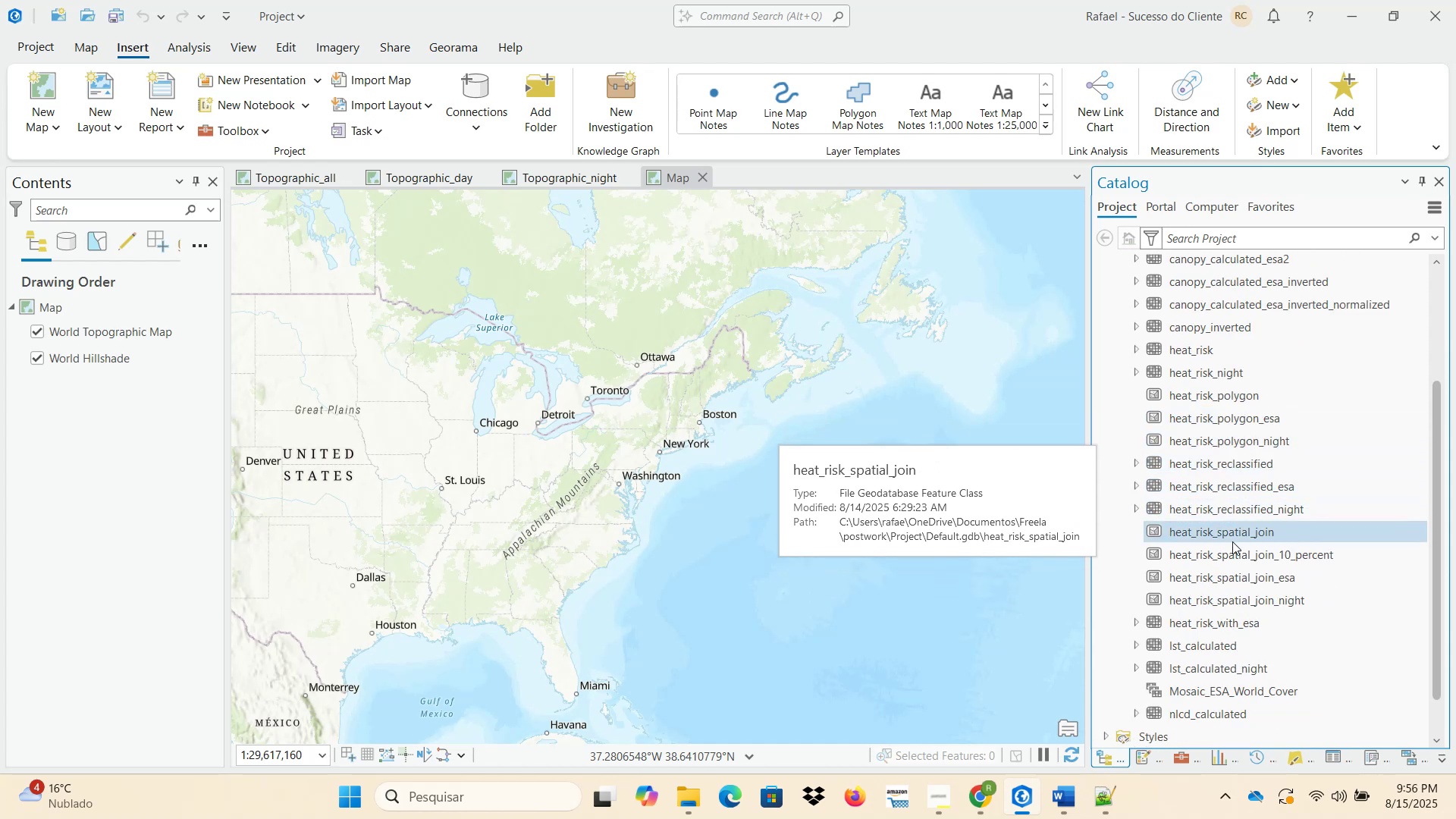 
wait(11.7)
 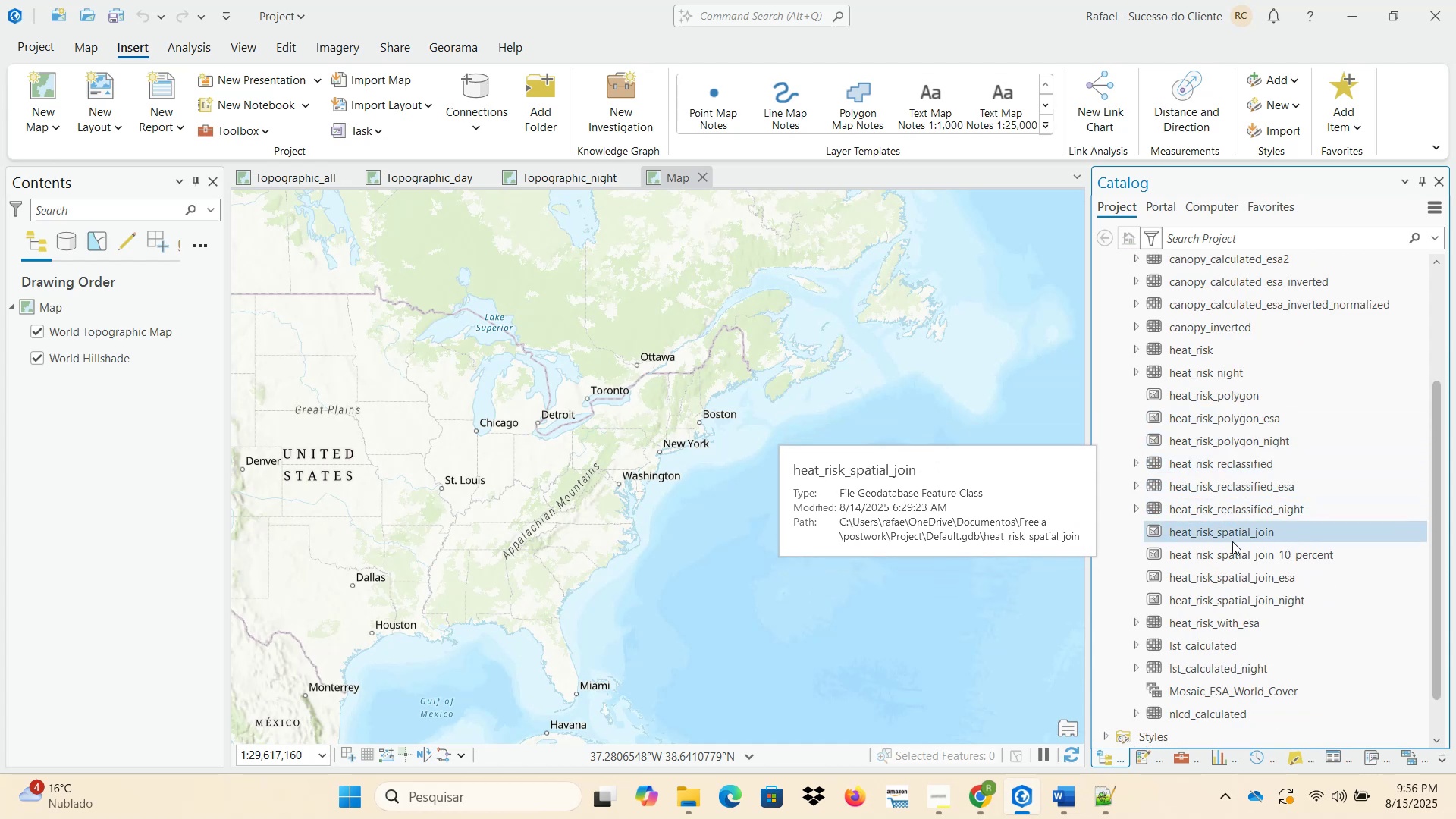 
right_click([187, 335])
 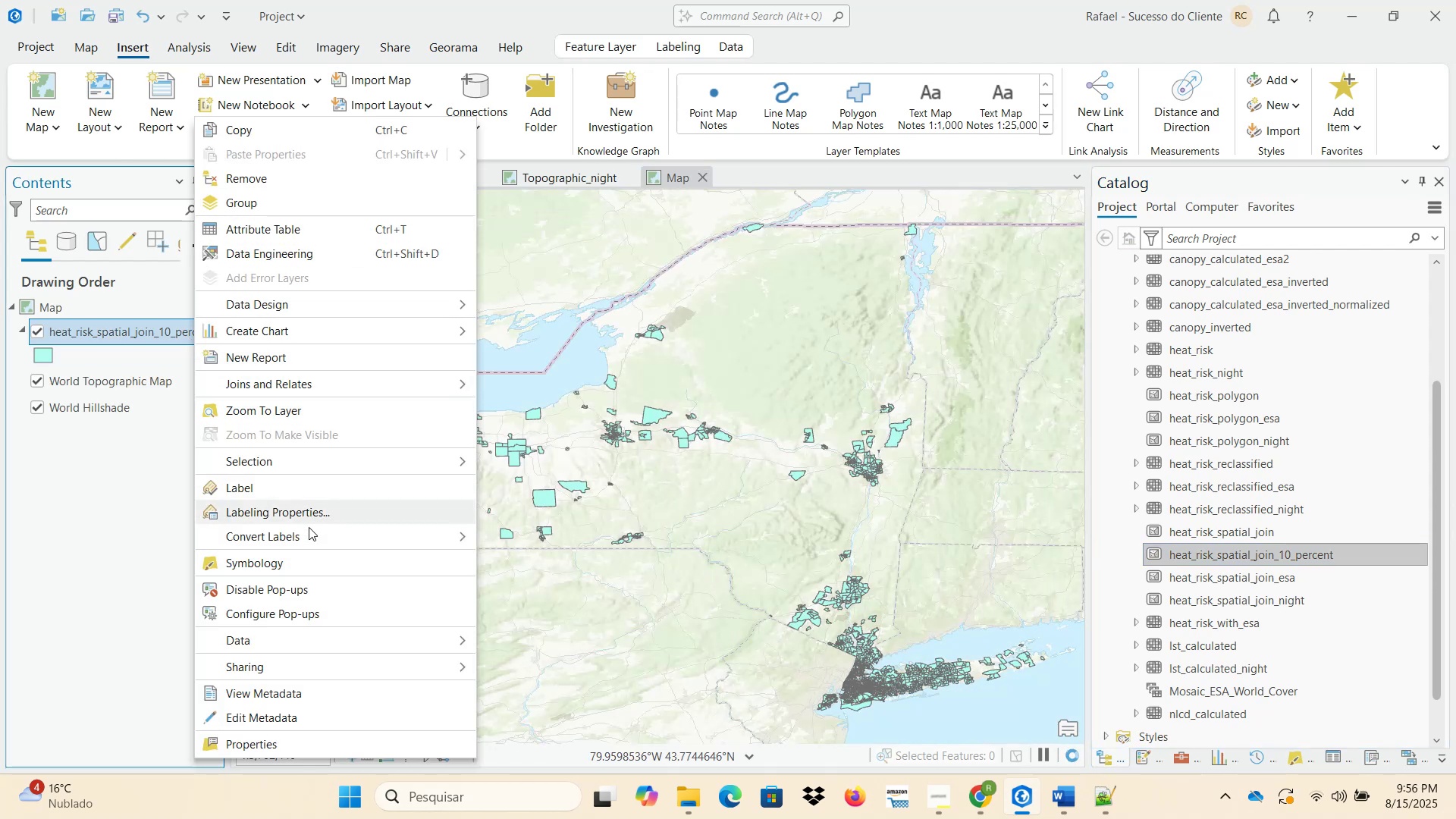 
left_click([310, 565])
 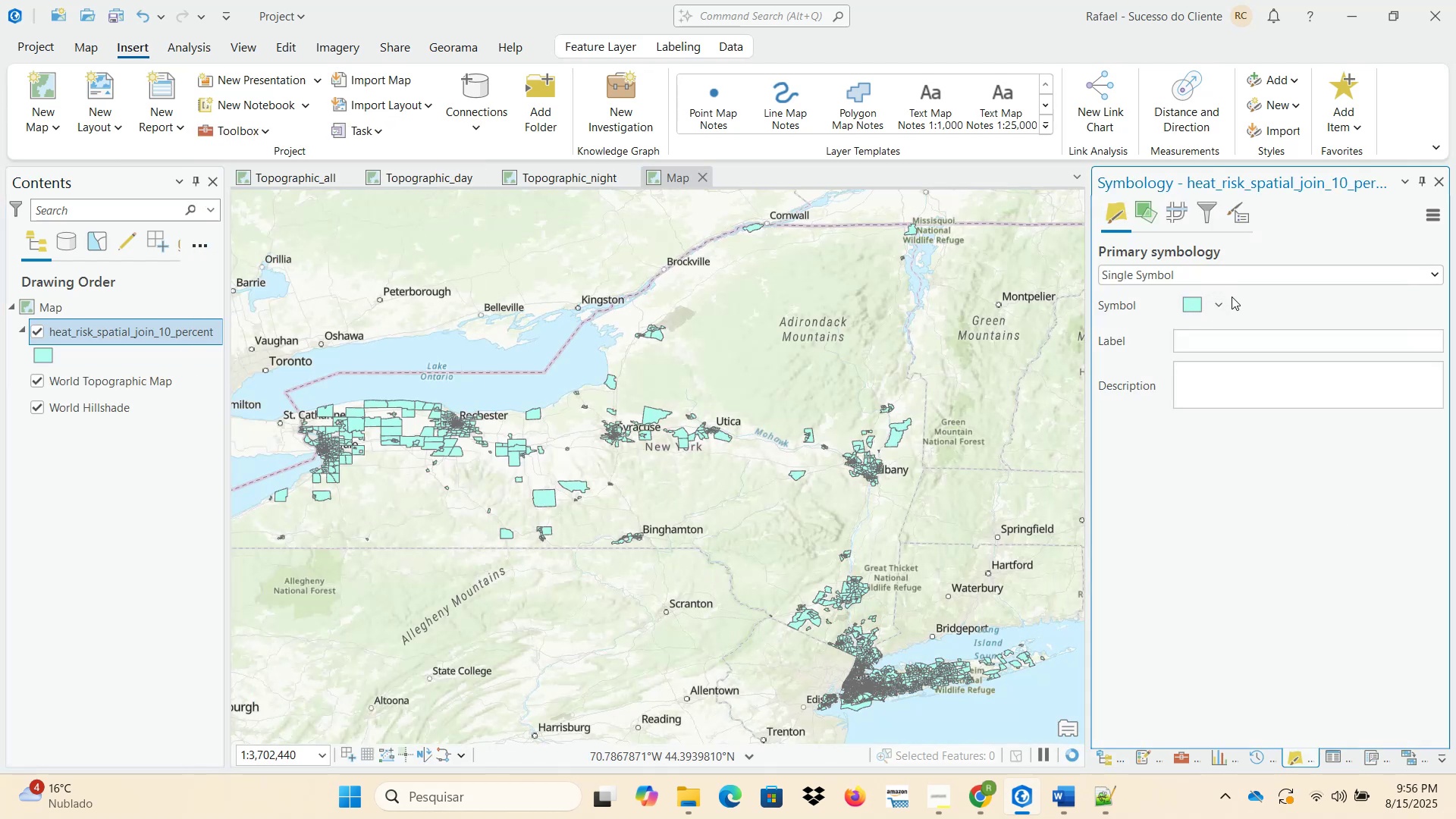 
left_click([1233, 277])
 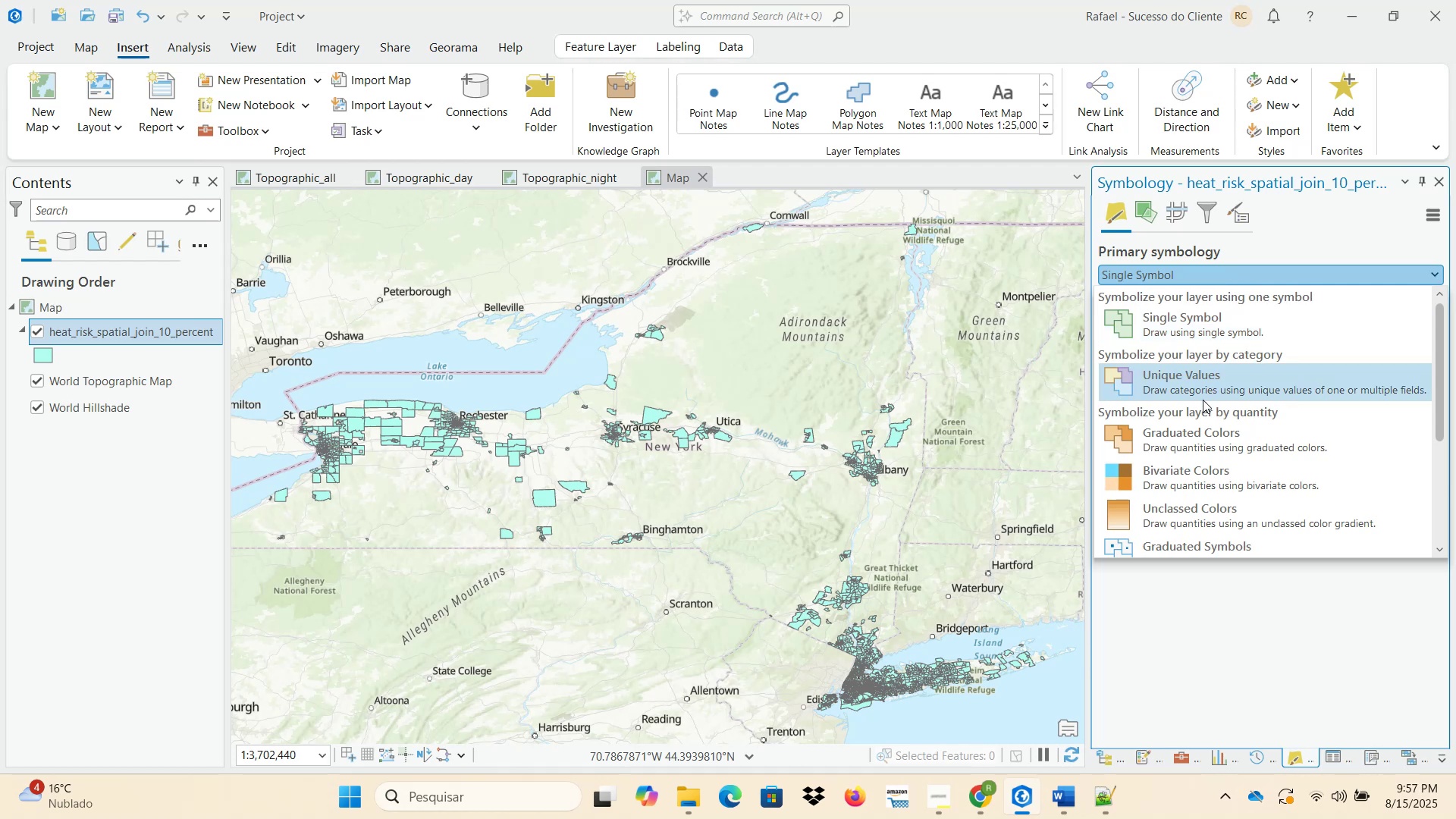 
left_click([1203, 438])
 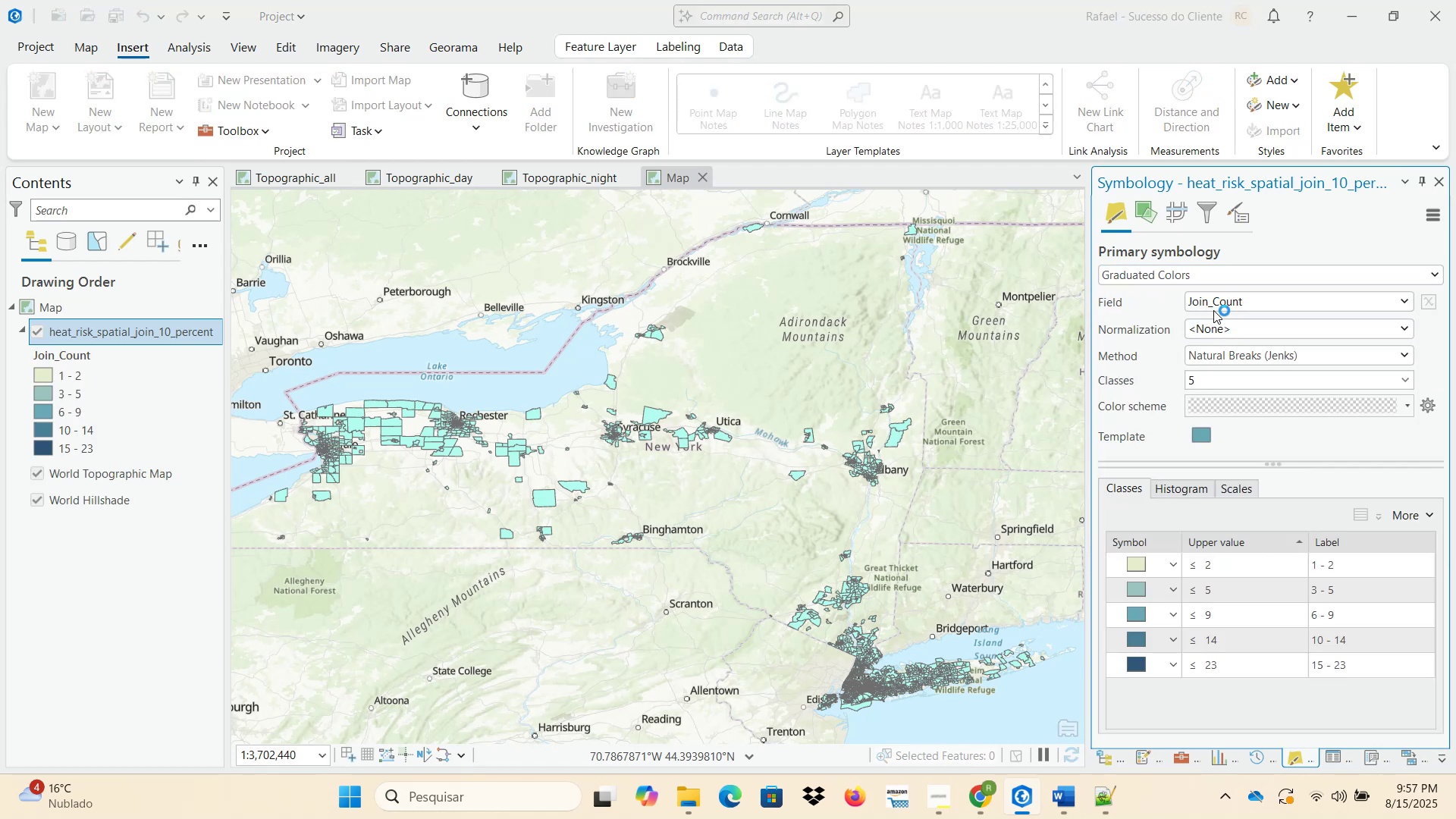 
left_click([1221, 303])
 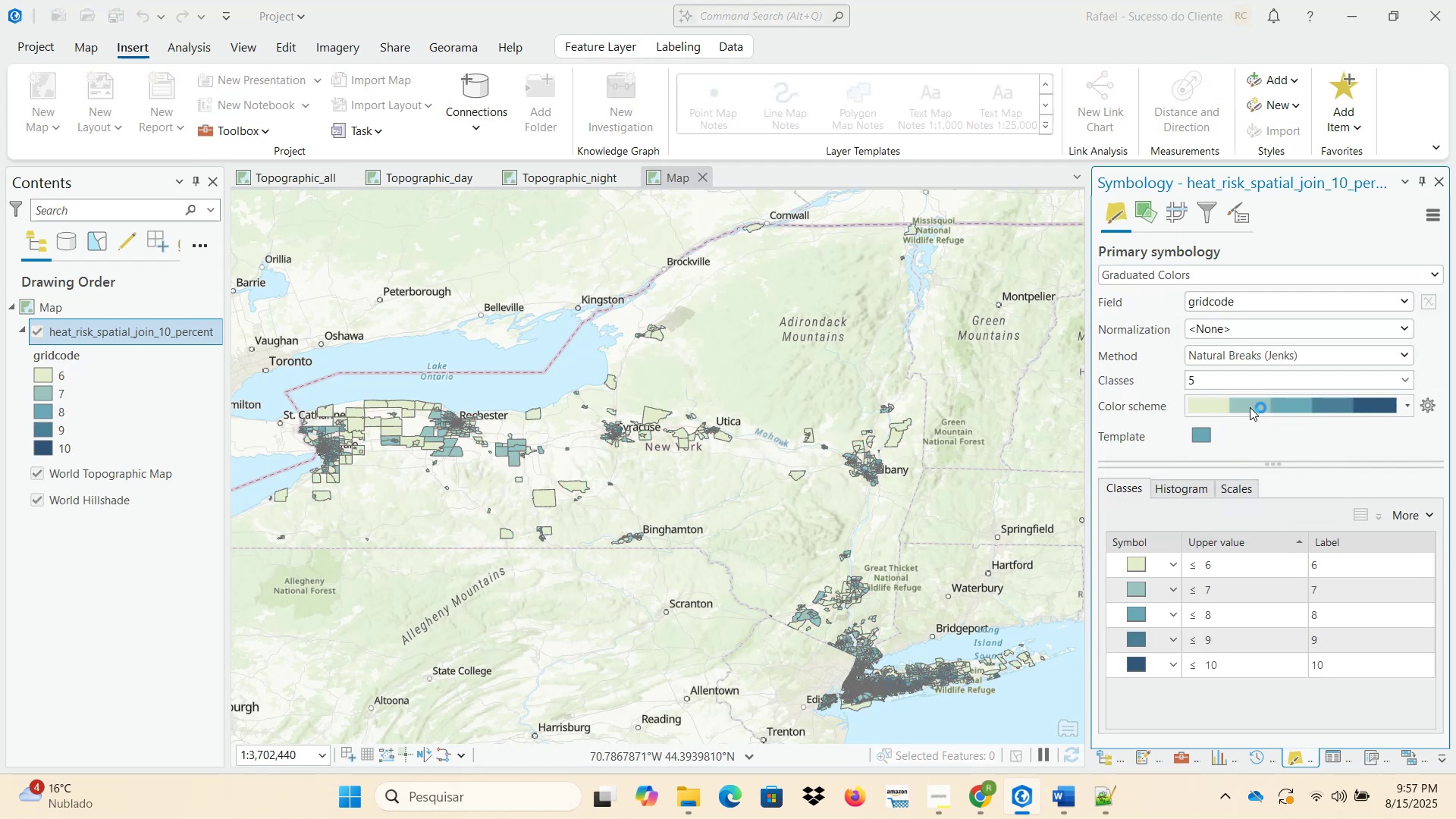 
left_click([1247, 405])
 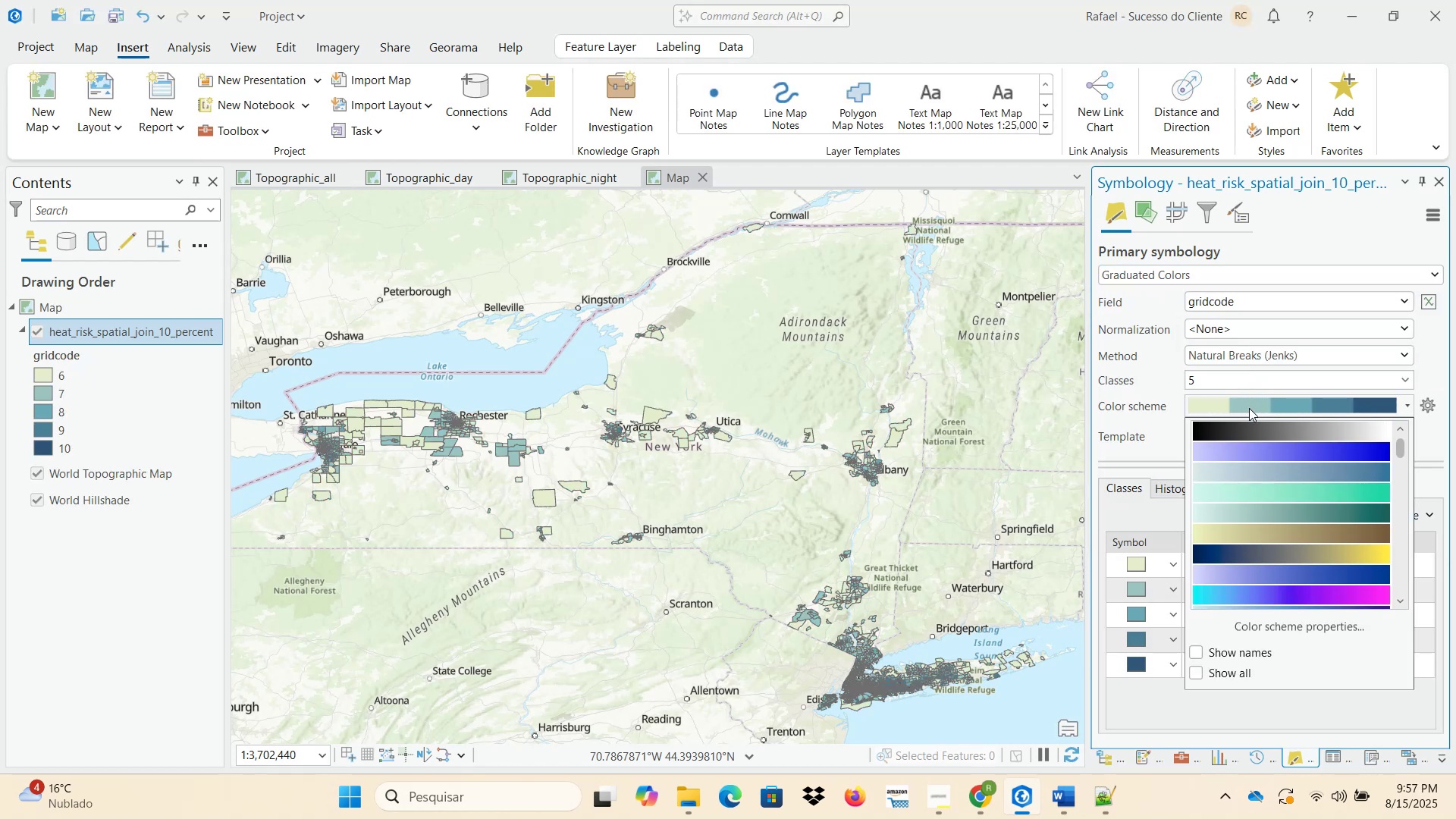 
scroll: coordinate [1259, 551], scroll_direction: down, amount: 10.0
 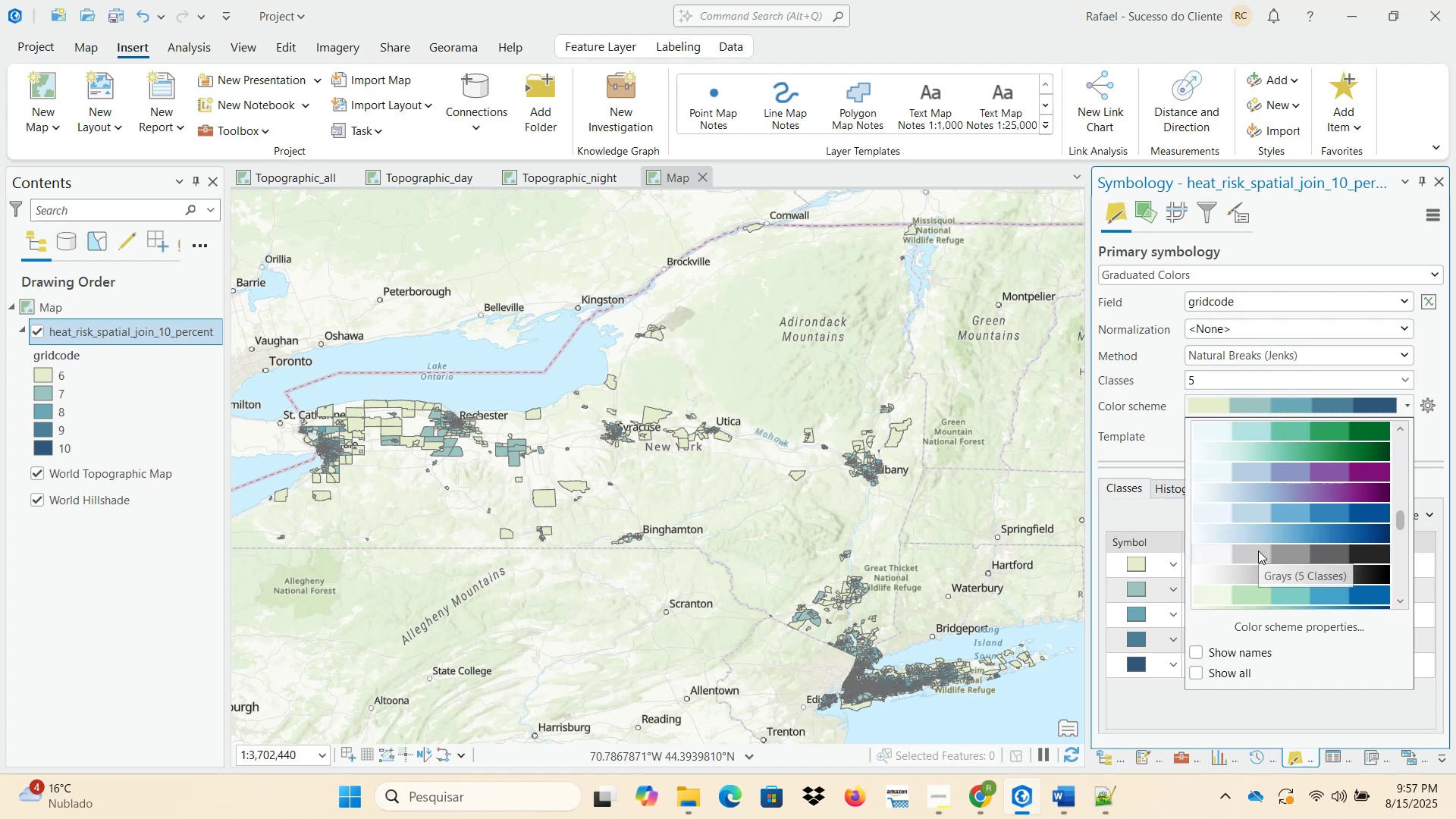 
scroll: coordinate [1257, 549], scroll_direction: up, amount: 2.0
 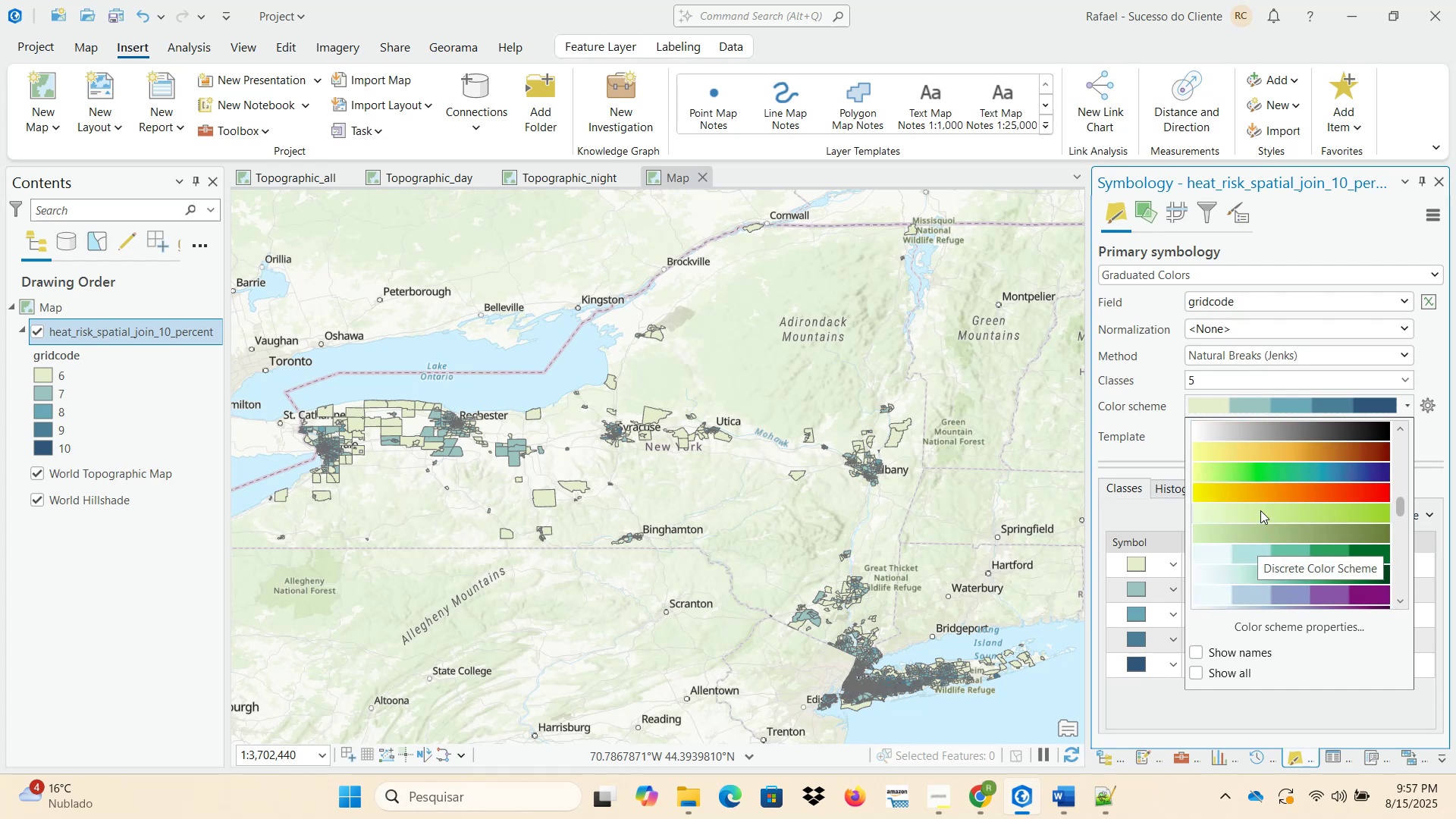 
left_click([1260, 491])
 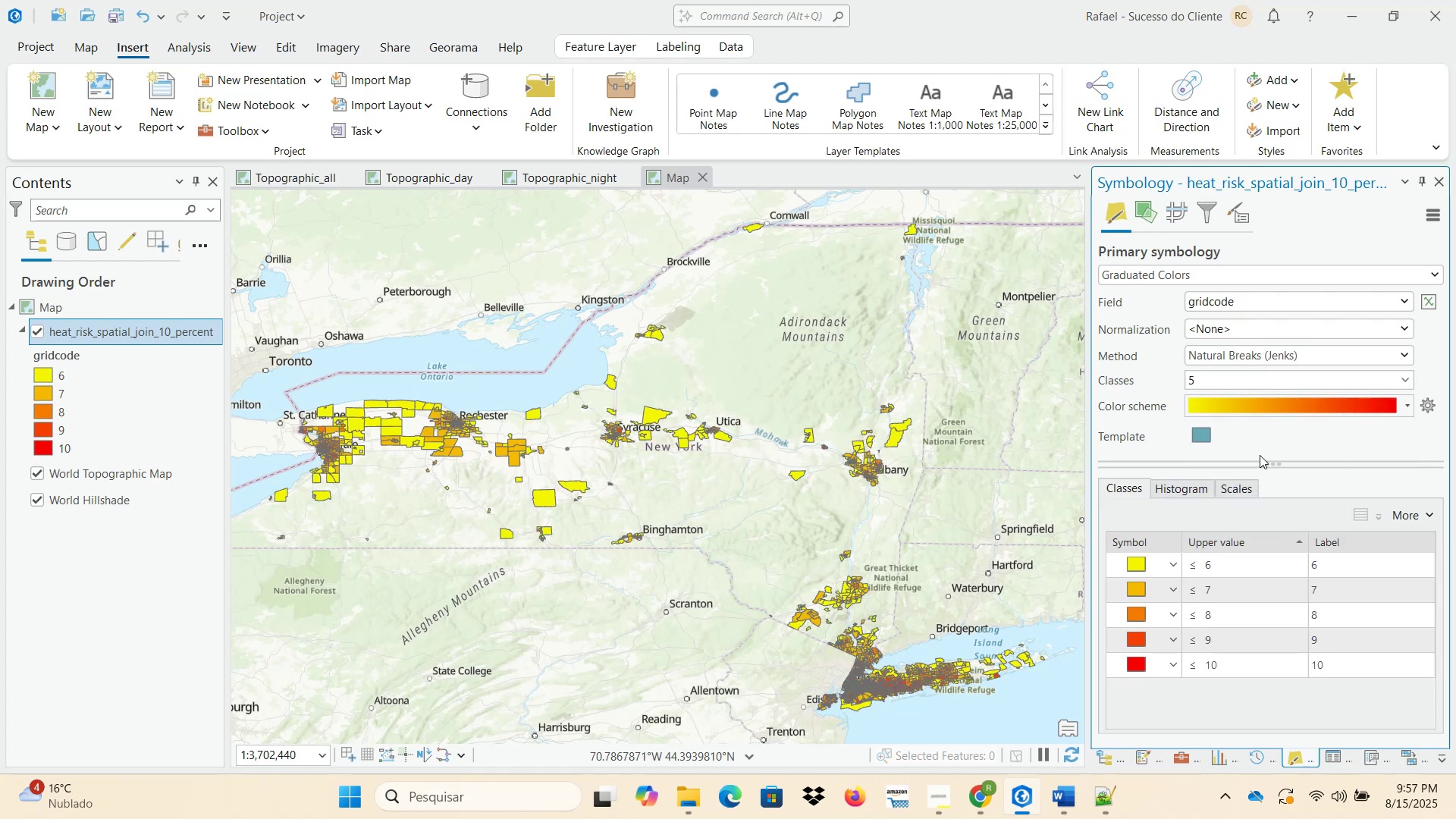 
left_click([1256, 410])
 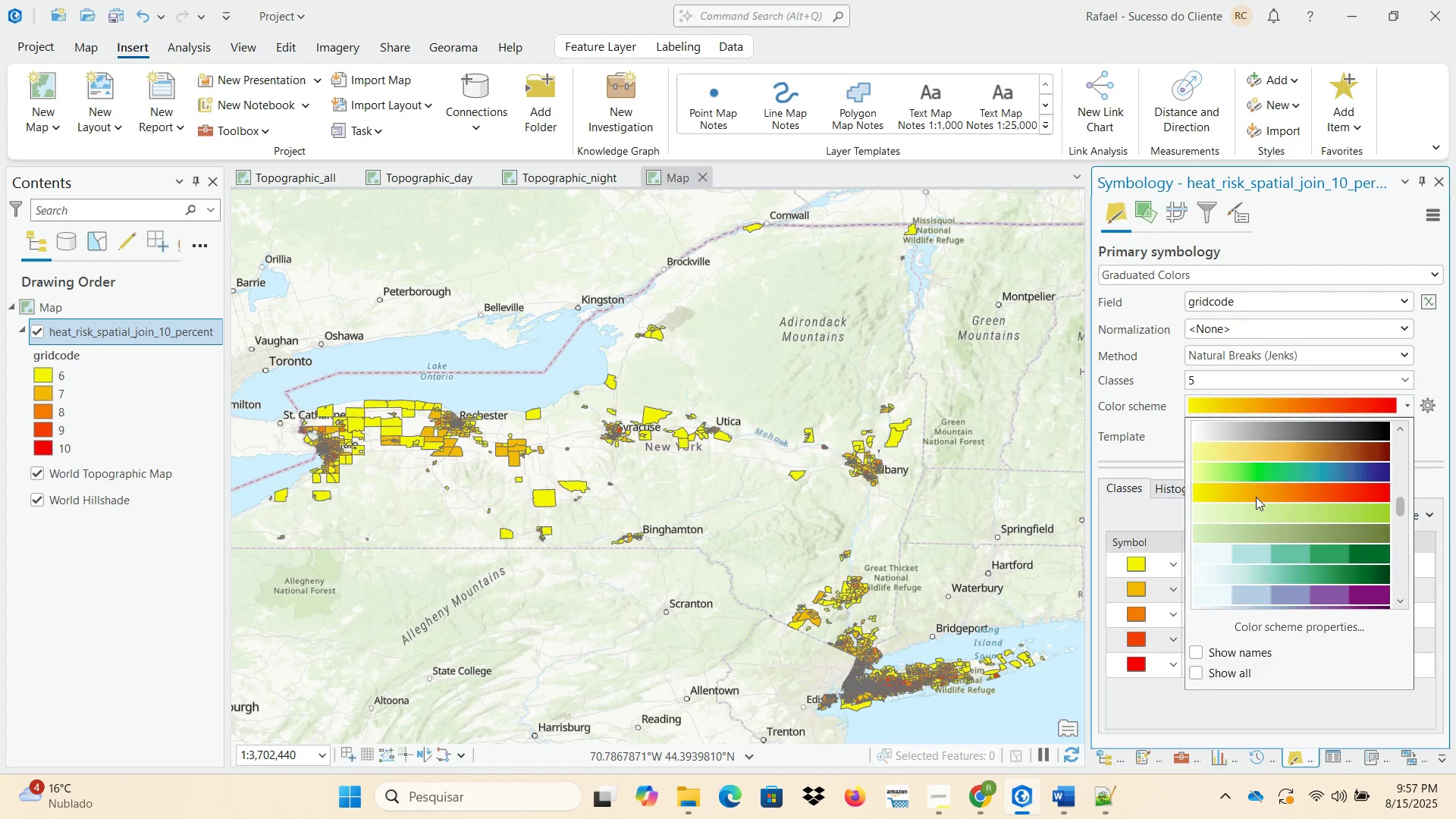 
scroll: coordinate [1259, 500], scroll_direction: up, amount: 5.0
 